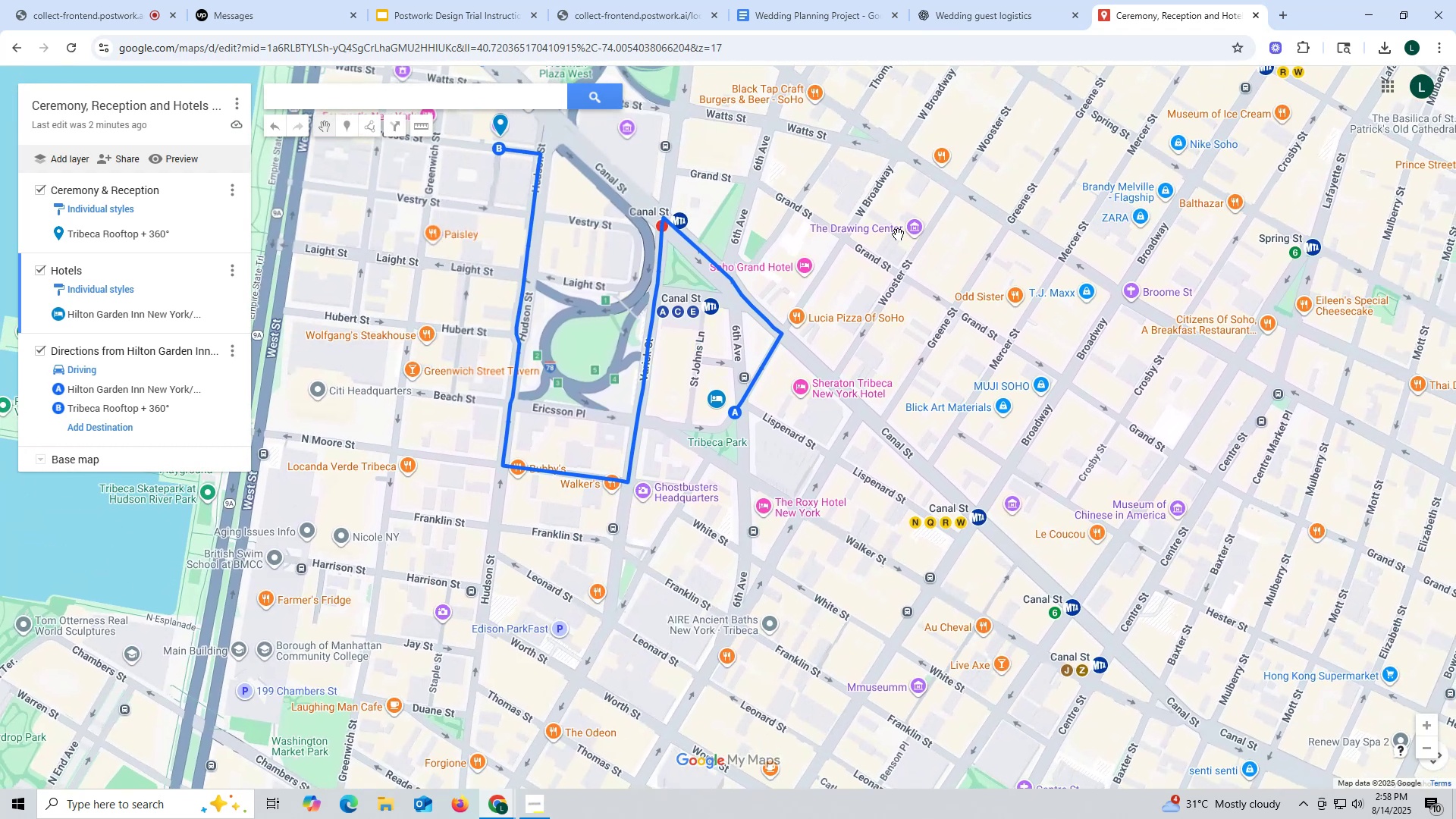 
left_click([964, 15])
 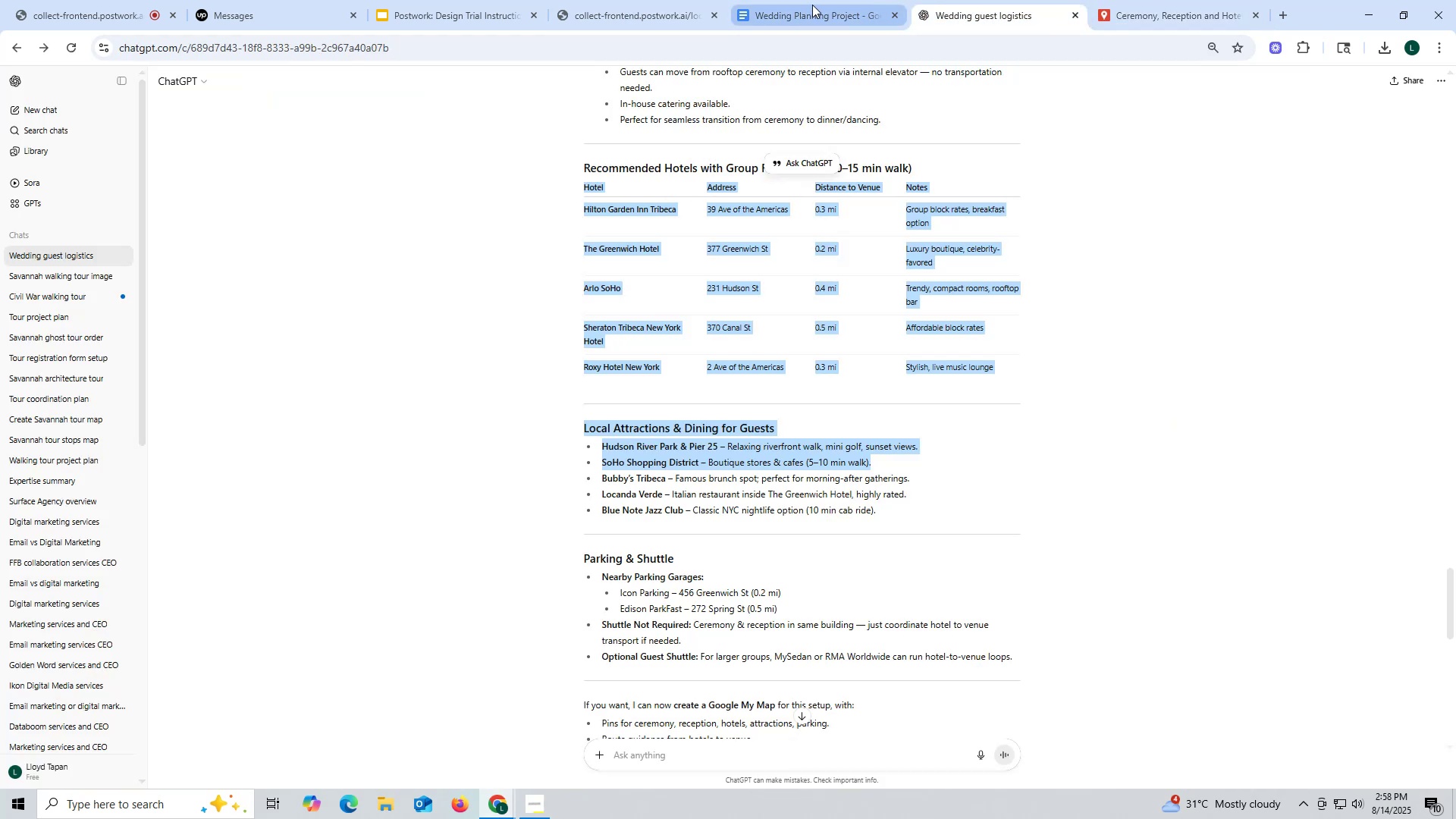 
left_click([943, 17])
 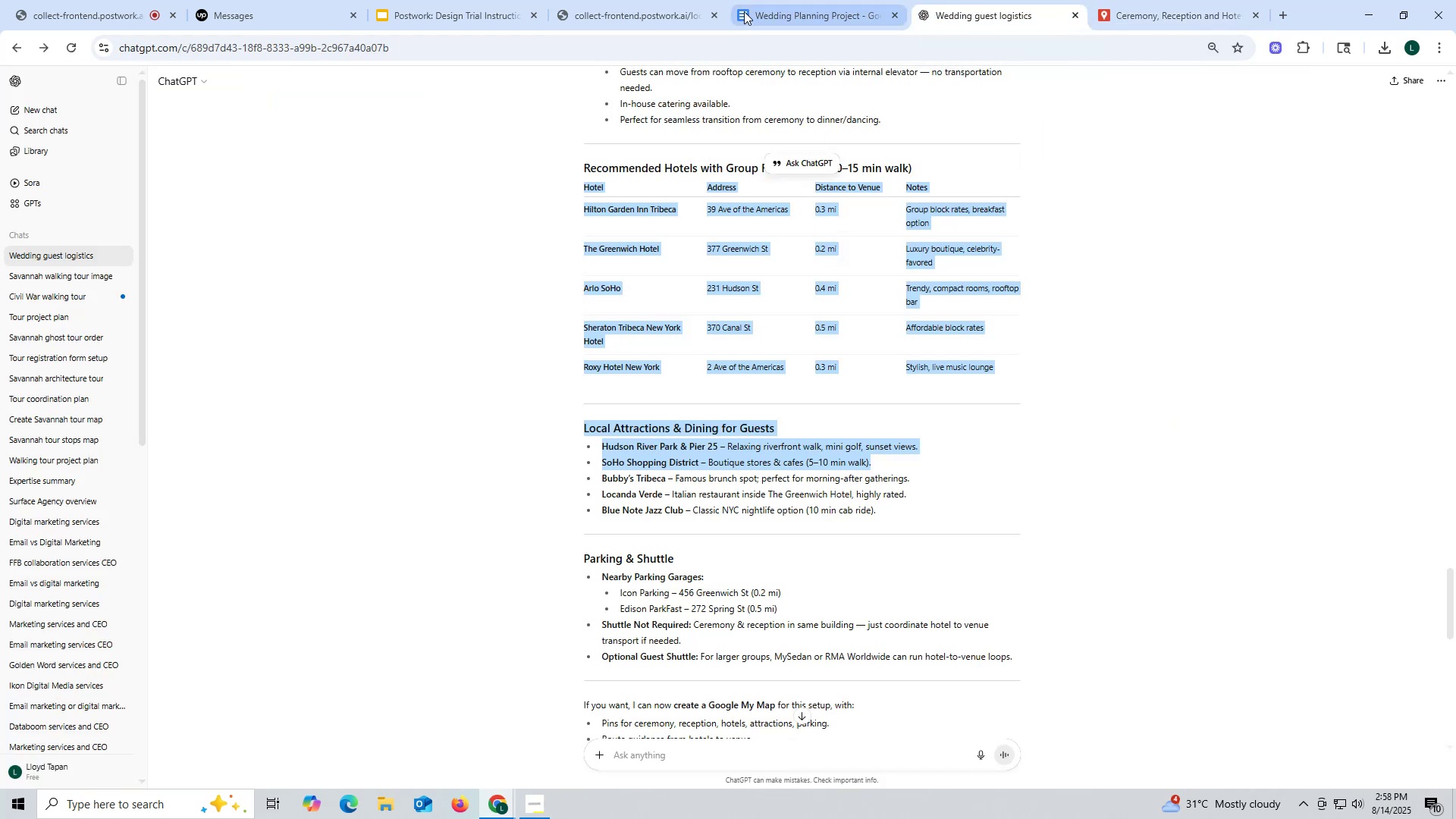 
left_click([744, 11])
 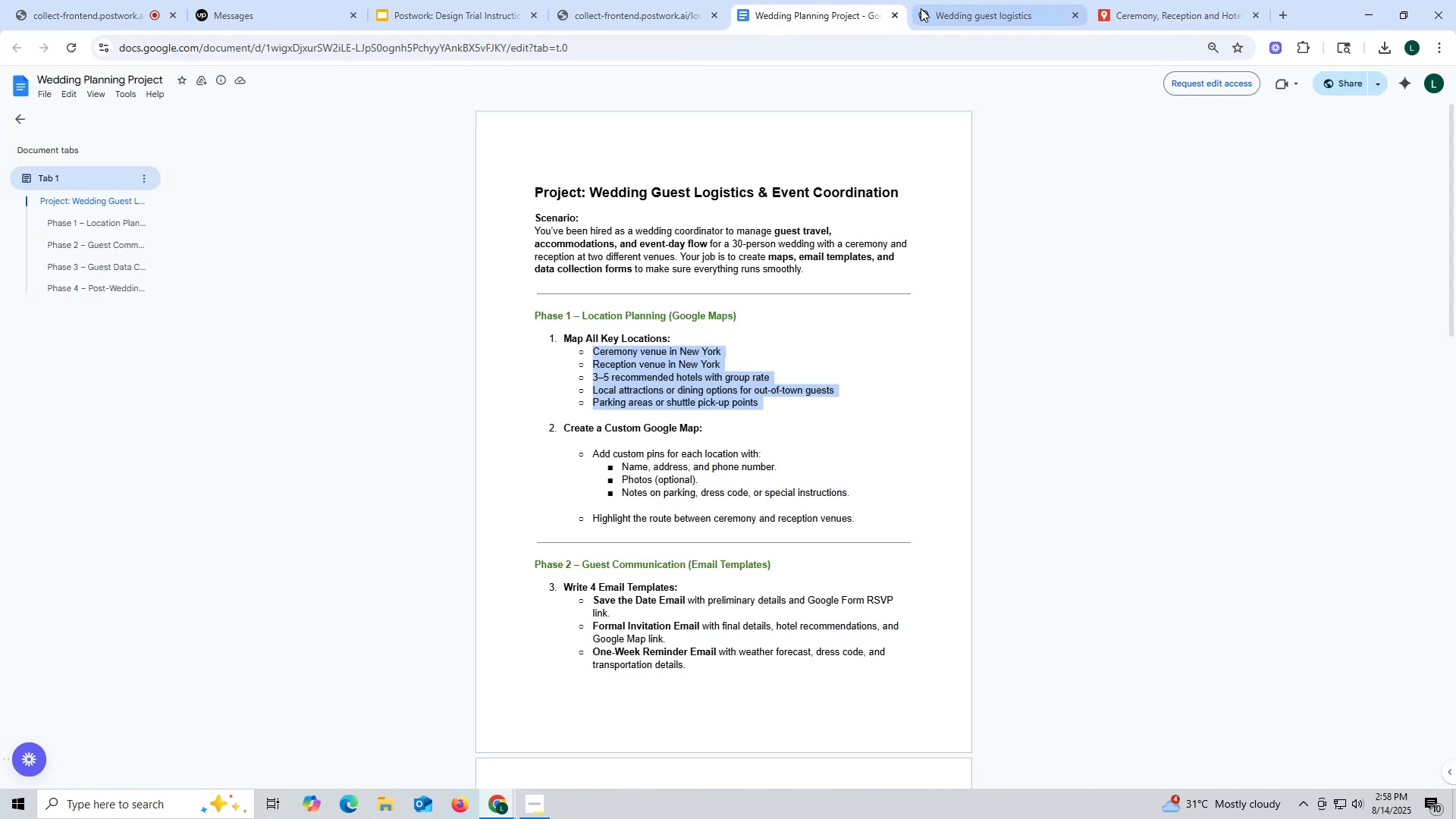 
left_click([943, 14])
 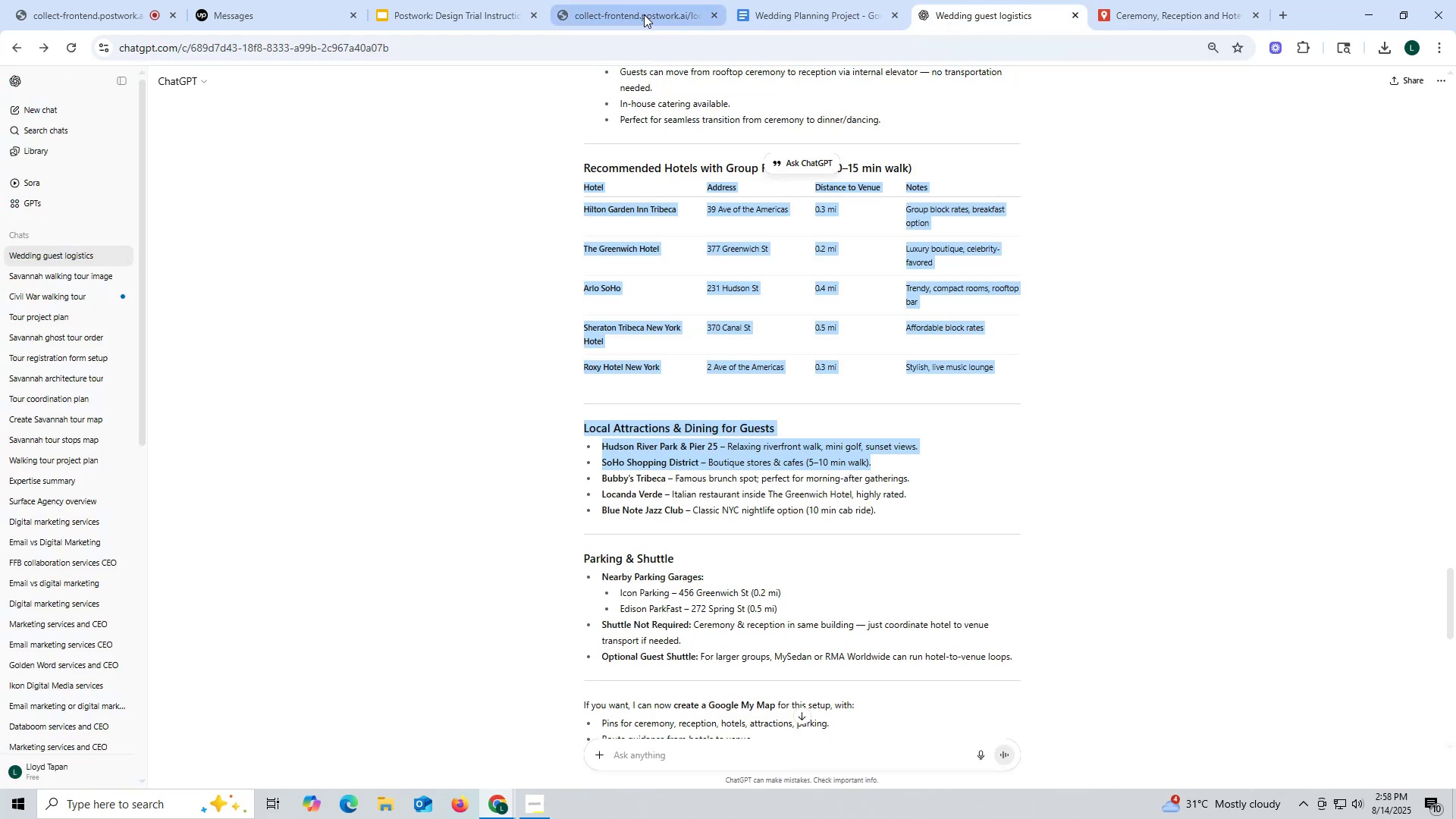 
left_click([644, 14])
 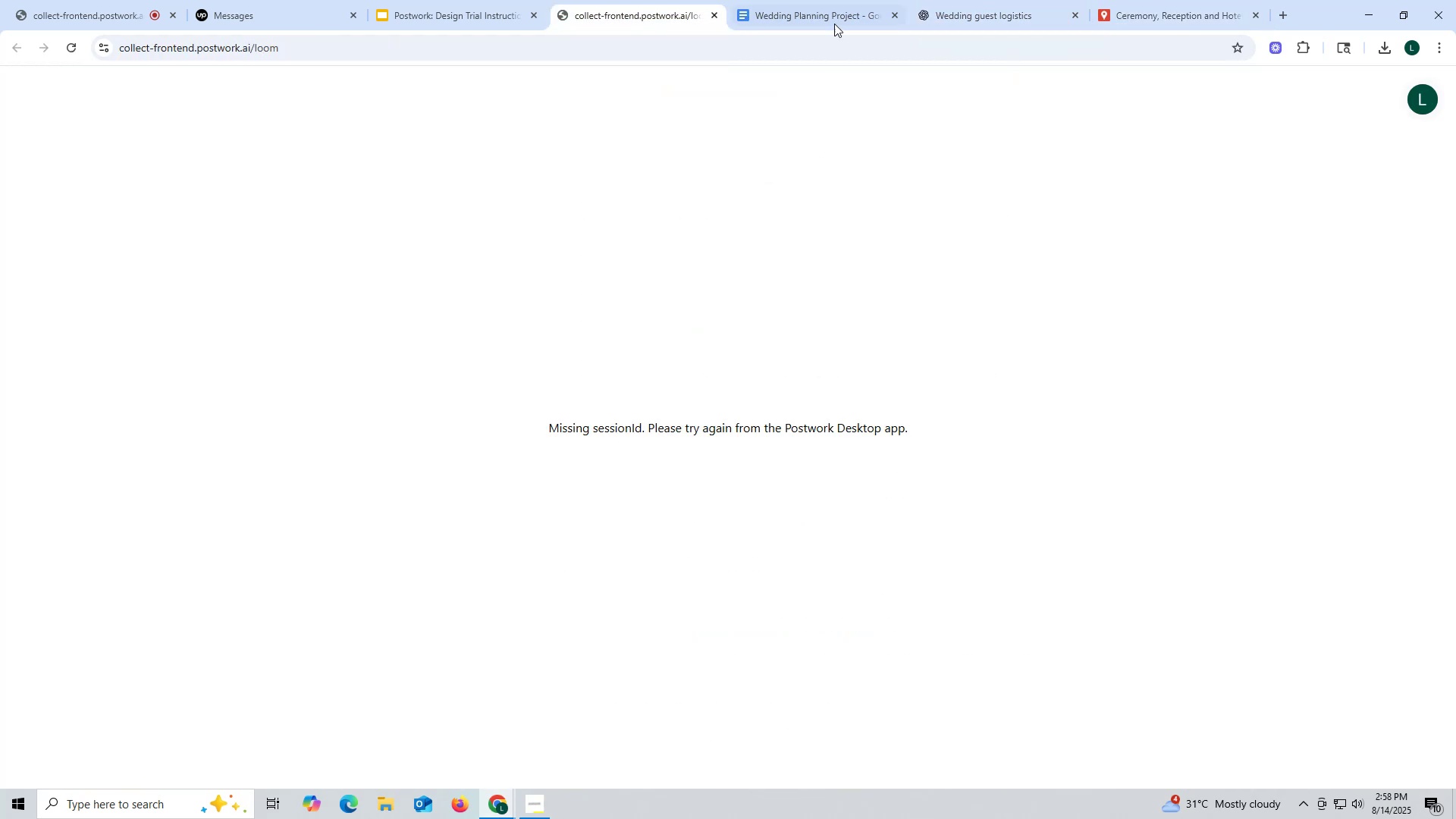 
left_click([834, 24])
 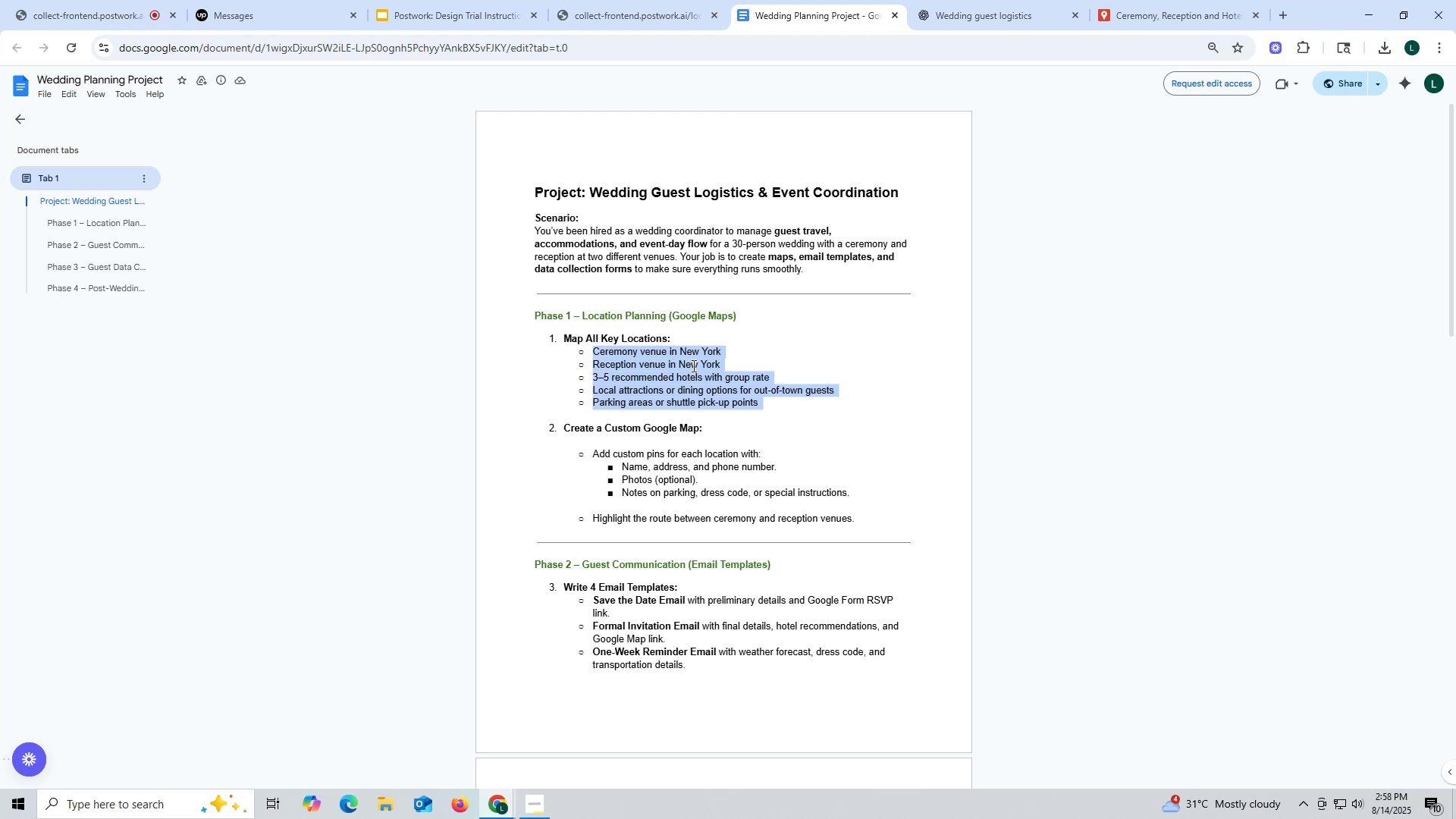 
wait(15.91)
 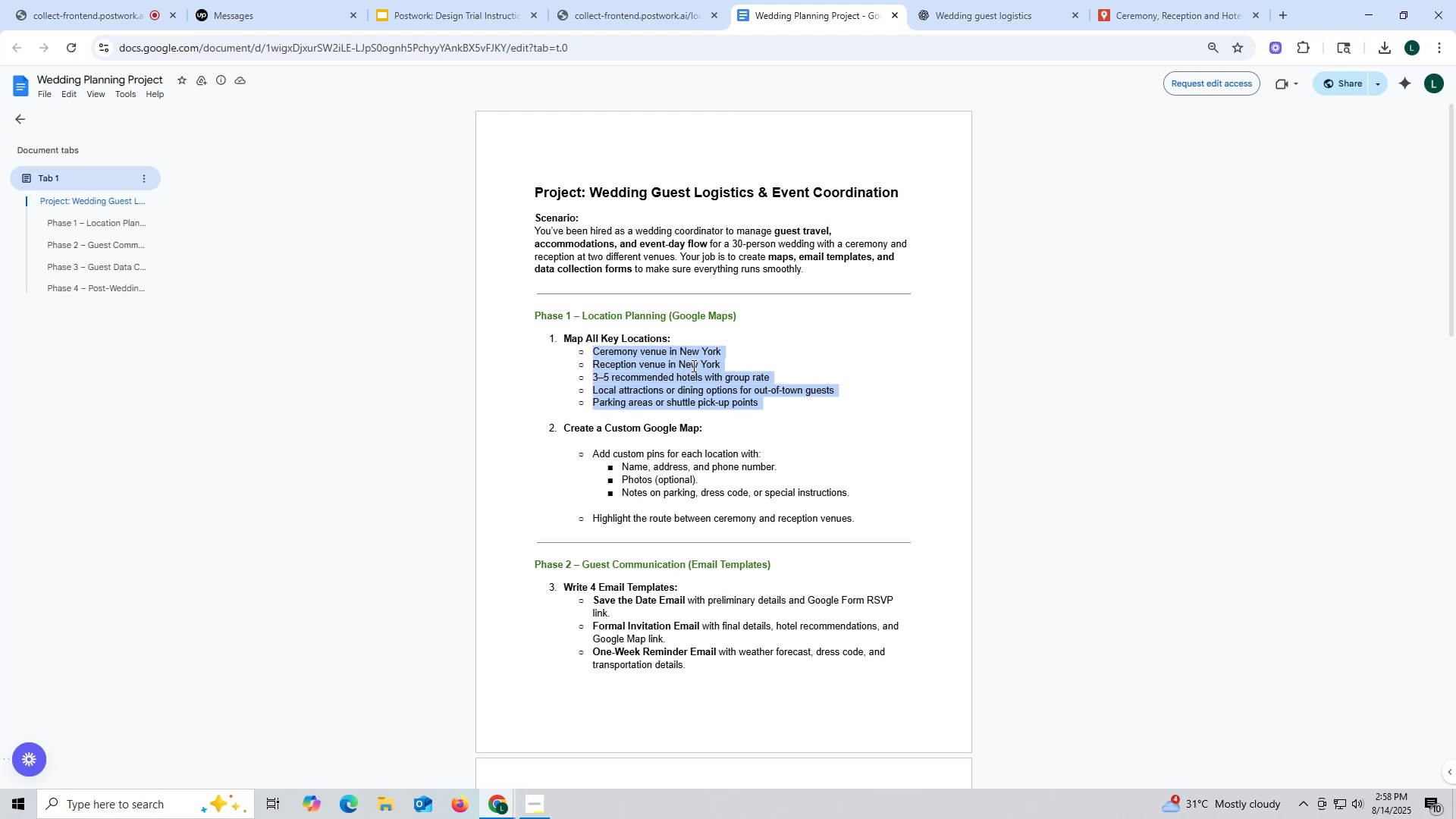 
scroll: coordinate [703, 359], scroll_direction: down, amount: 5.0
 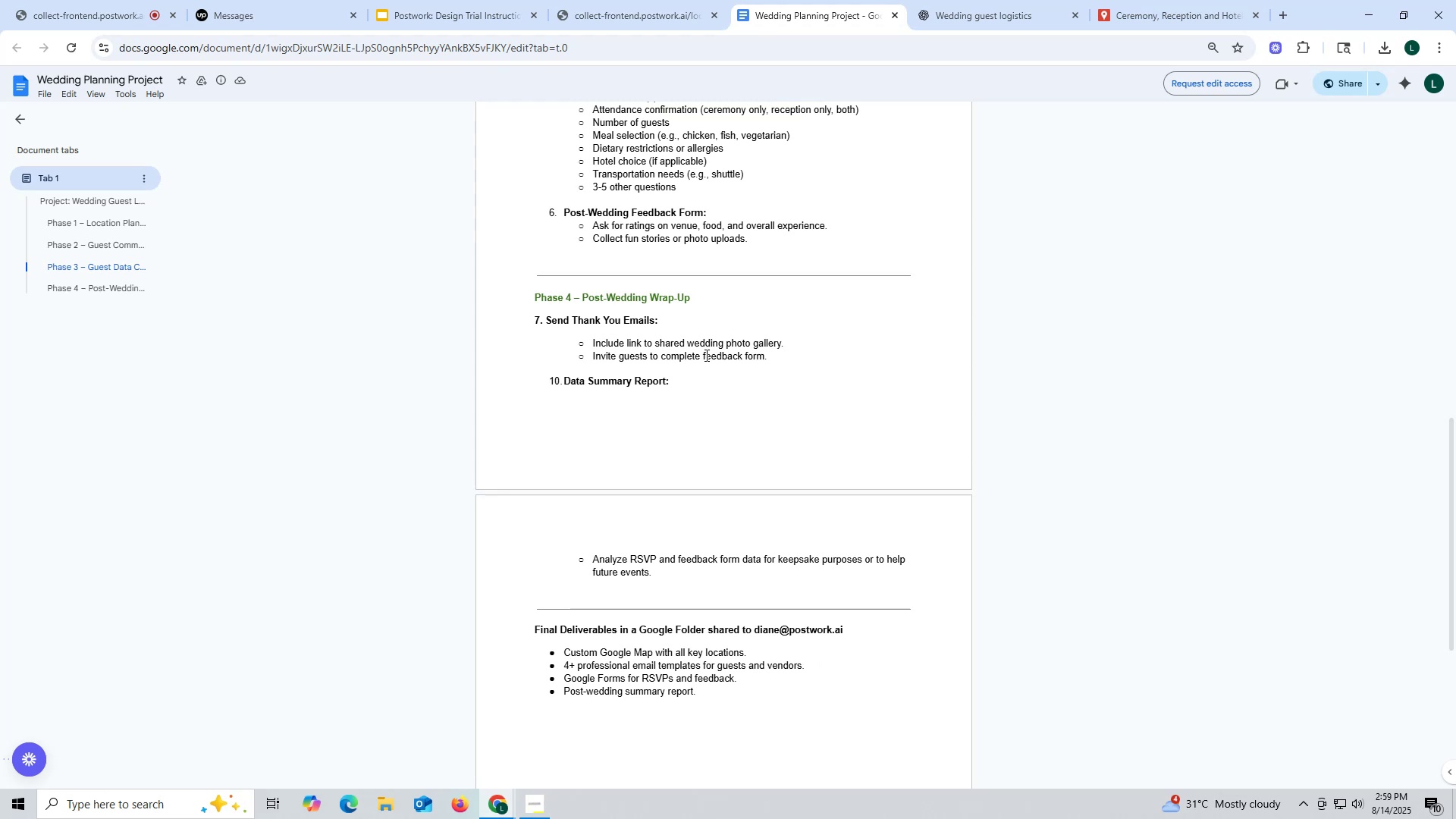 
wait(5.22)
 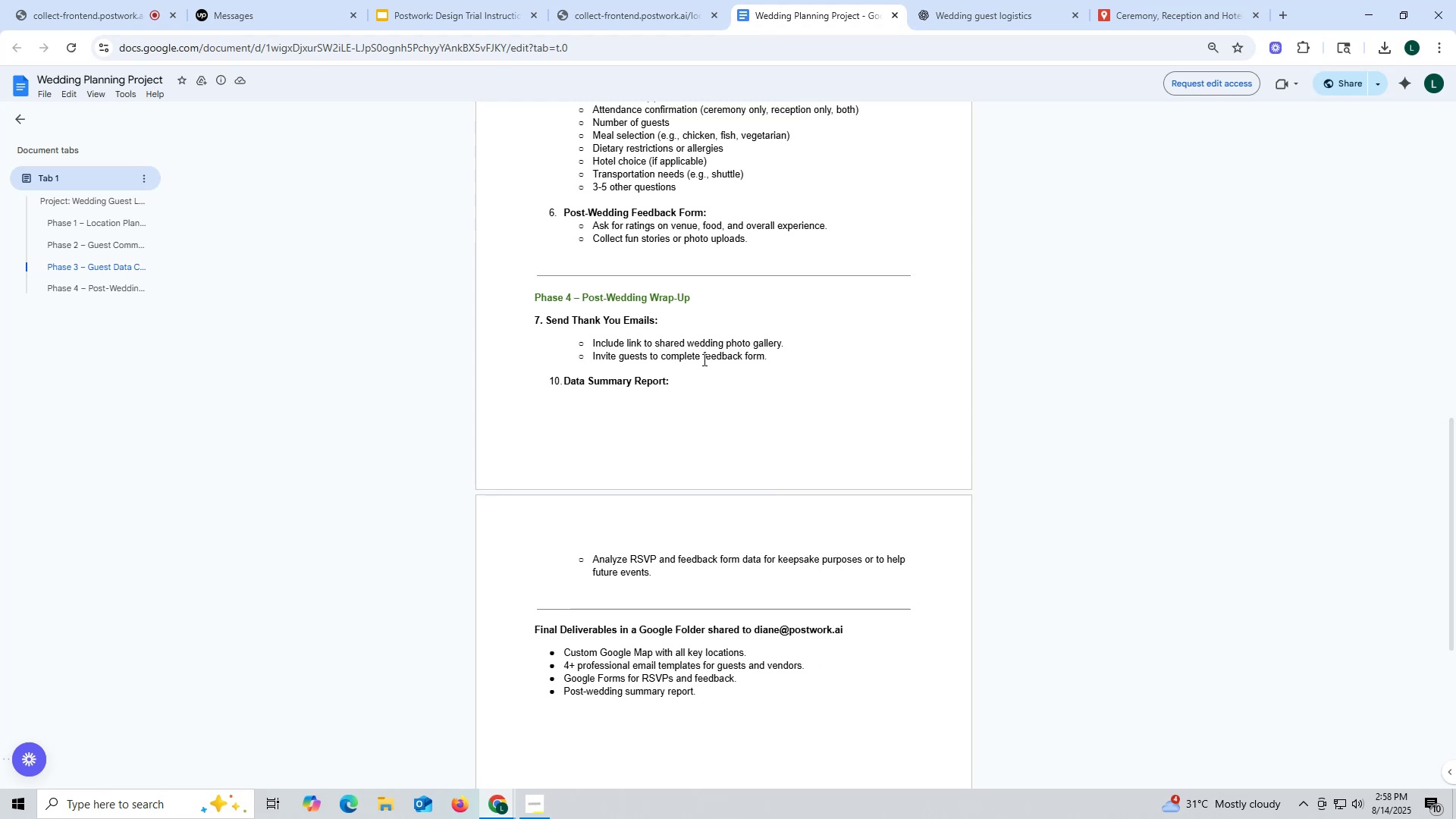 
scroll: coordinate [705, 354], scroll_direction: down, amount: 10.0
 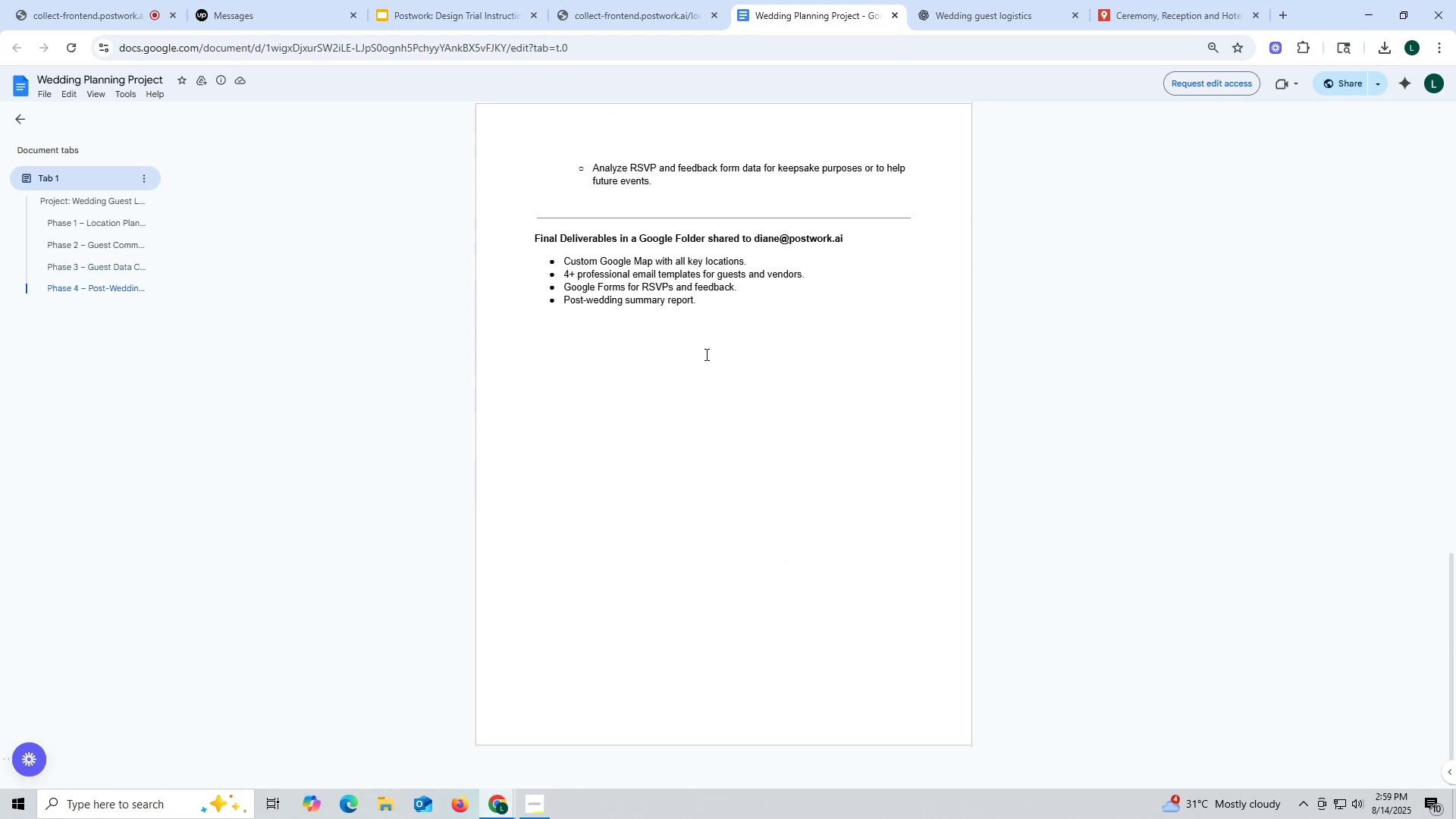 
scroll: coordinate [931, 378], scroll_direction: up, amount: 30.0
 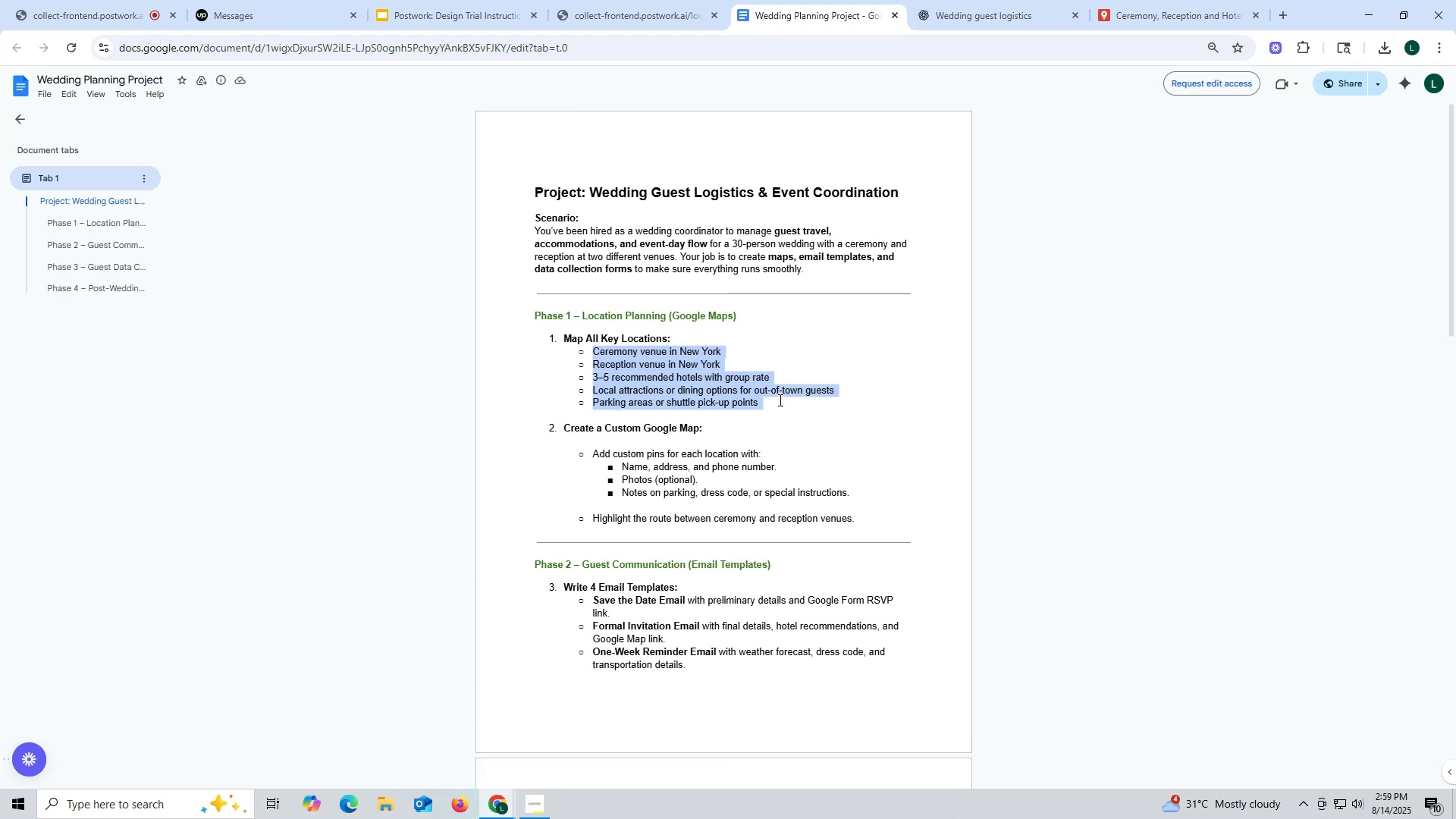 
wait(33.58)
 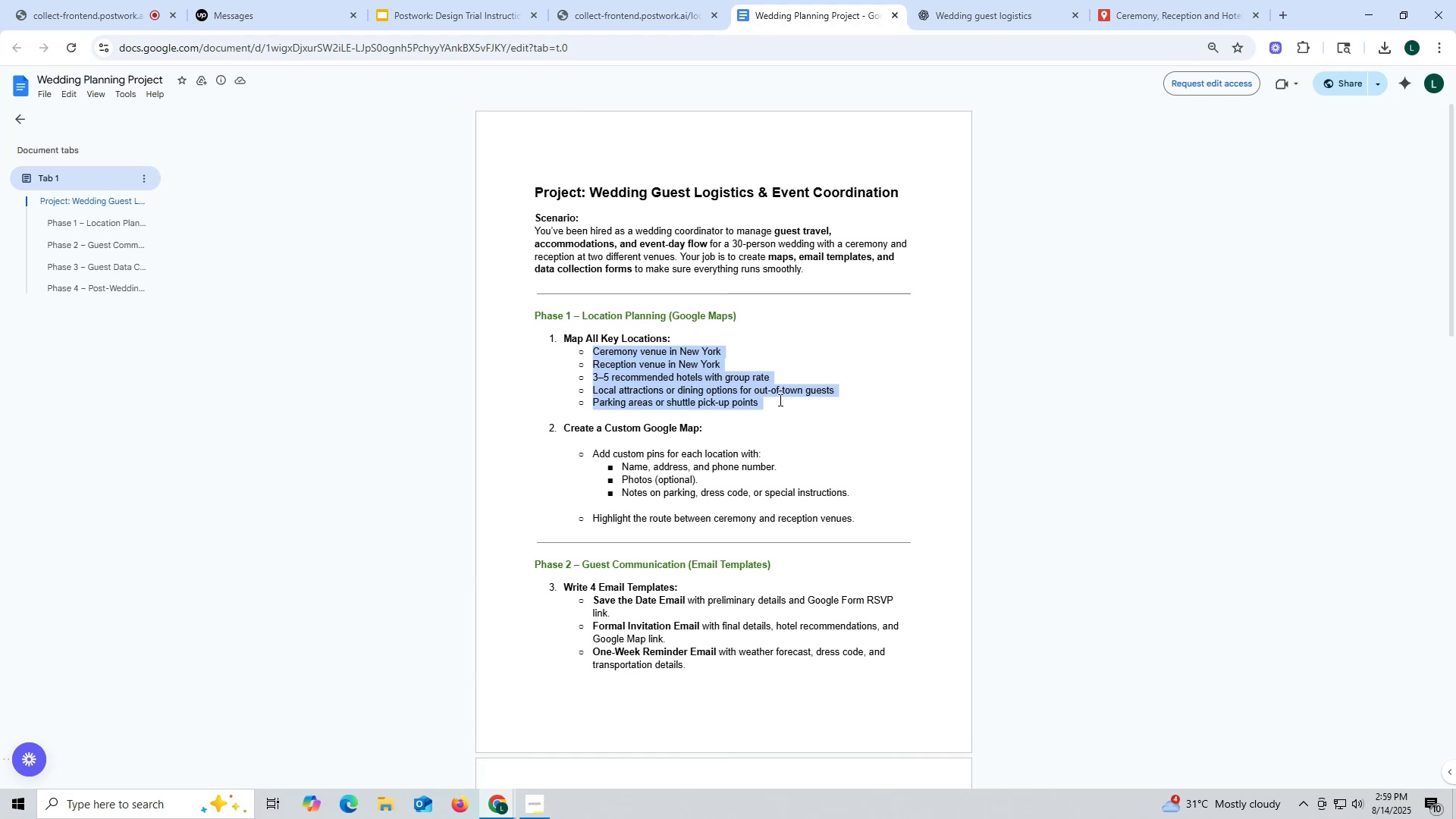 
left_click([996, 18])
 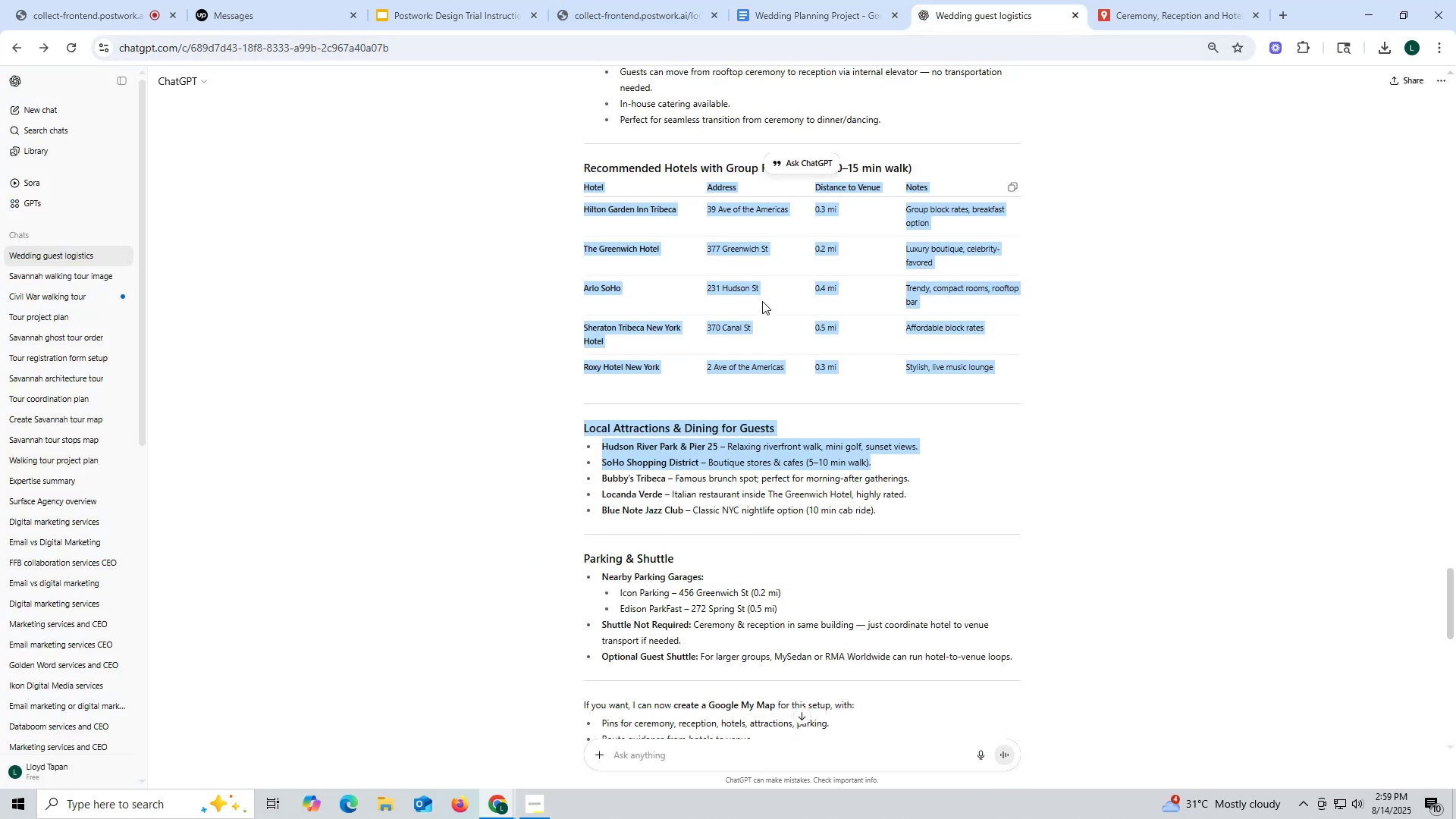 
scroll: coordinate [758, 282], scroll_direction: up, amount: 14.0
 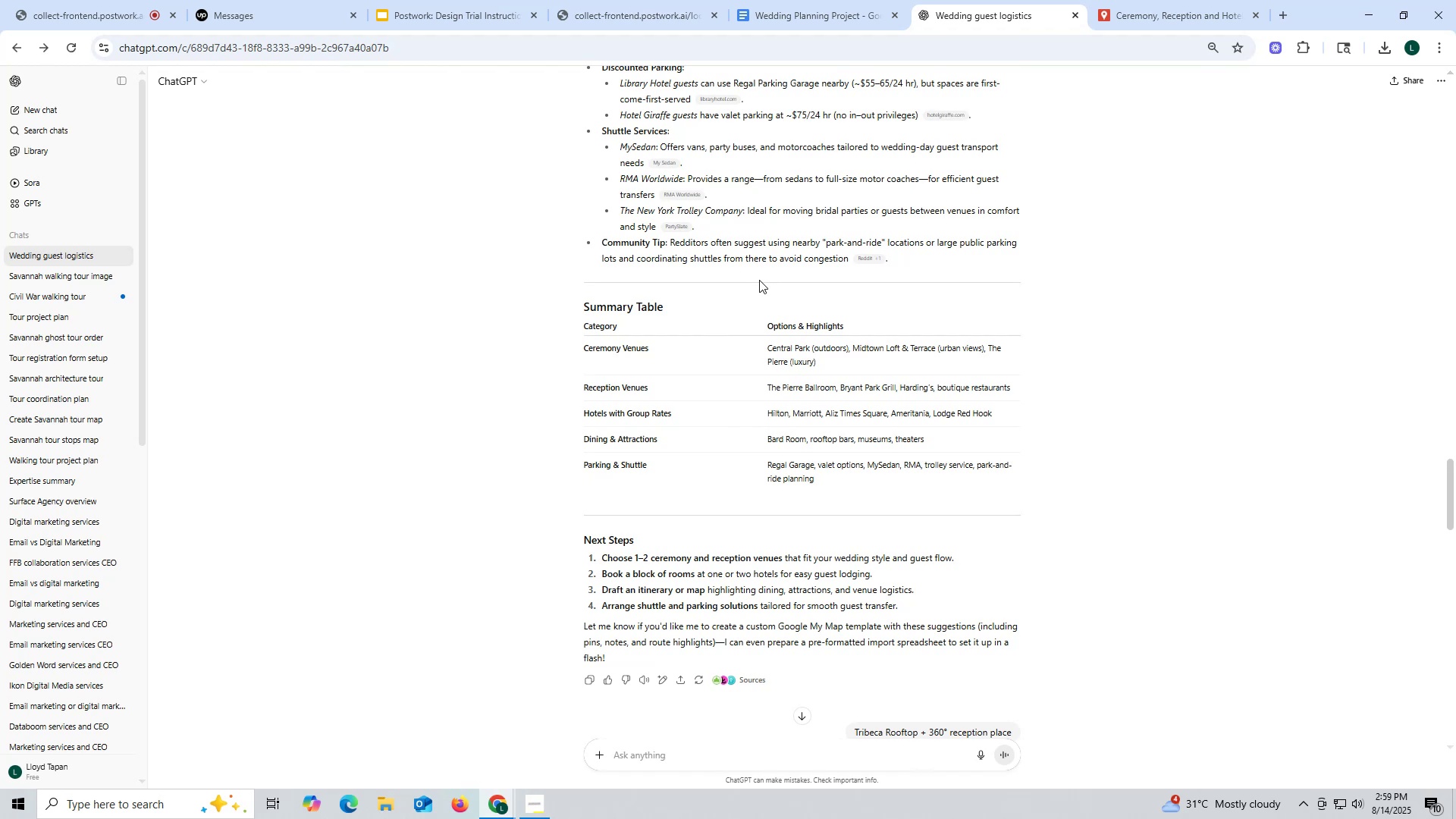 
scroll: coordinate [759, 260], scroll_direction: up, amount: 11.0
 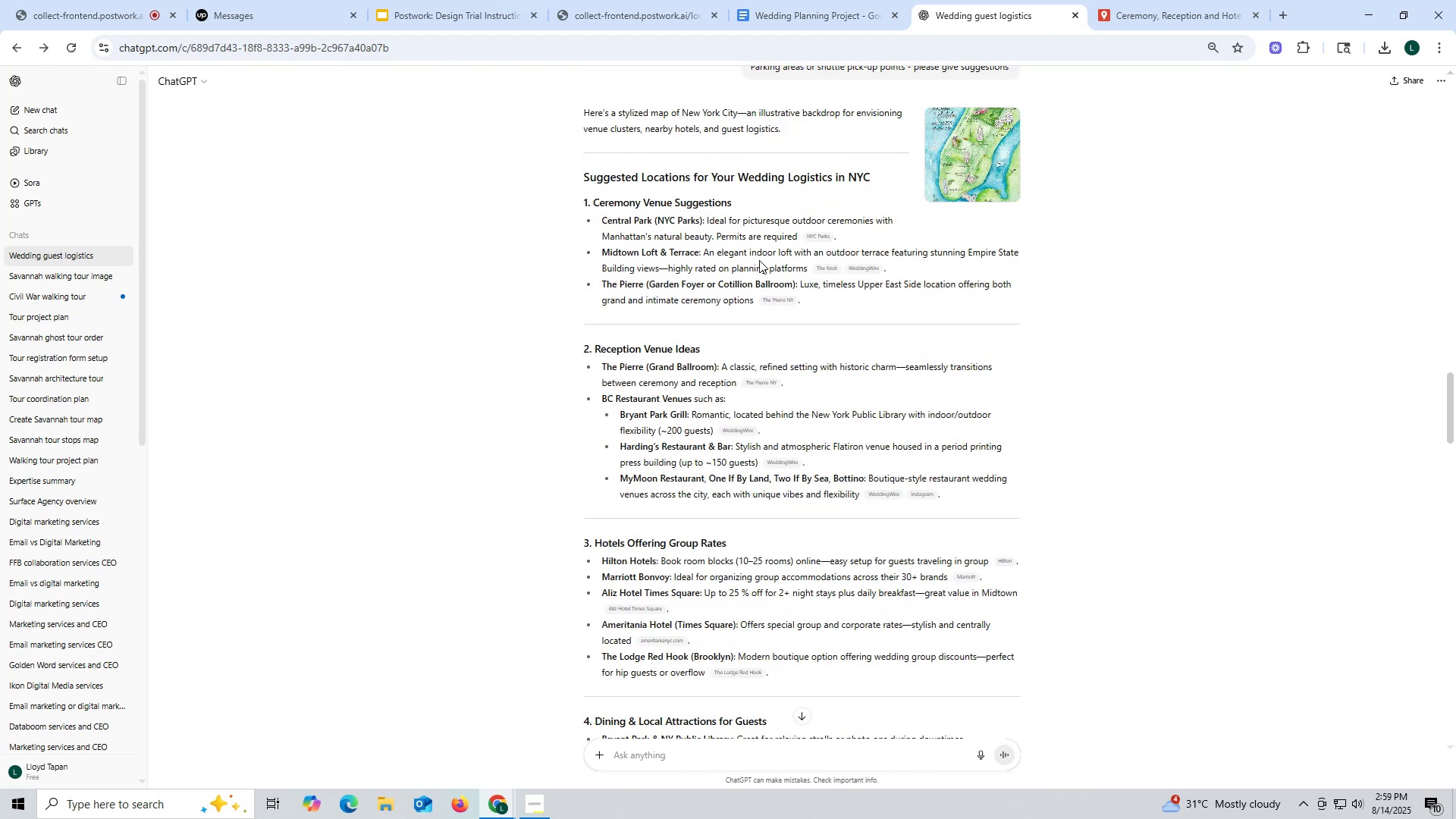 
scroll: coordinate [759, 260], scroll_direction: down, amount: 11.0
 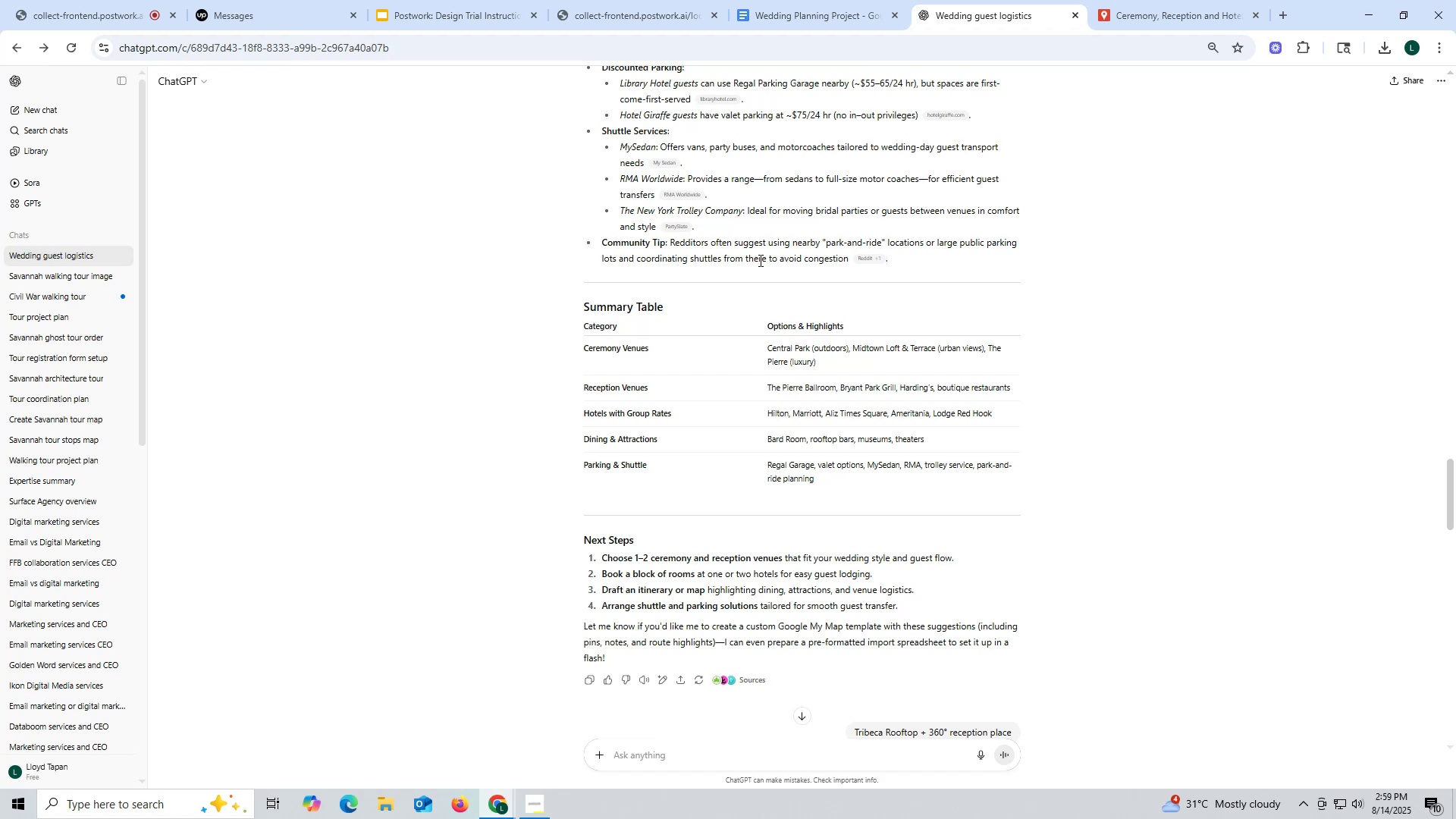 
scroll: coordinate [759, 260], scroll_direction: up, amount: 29.0
 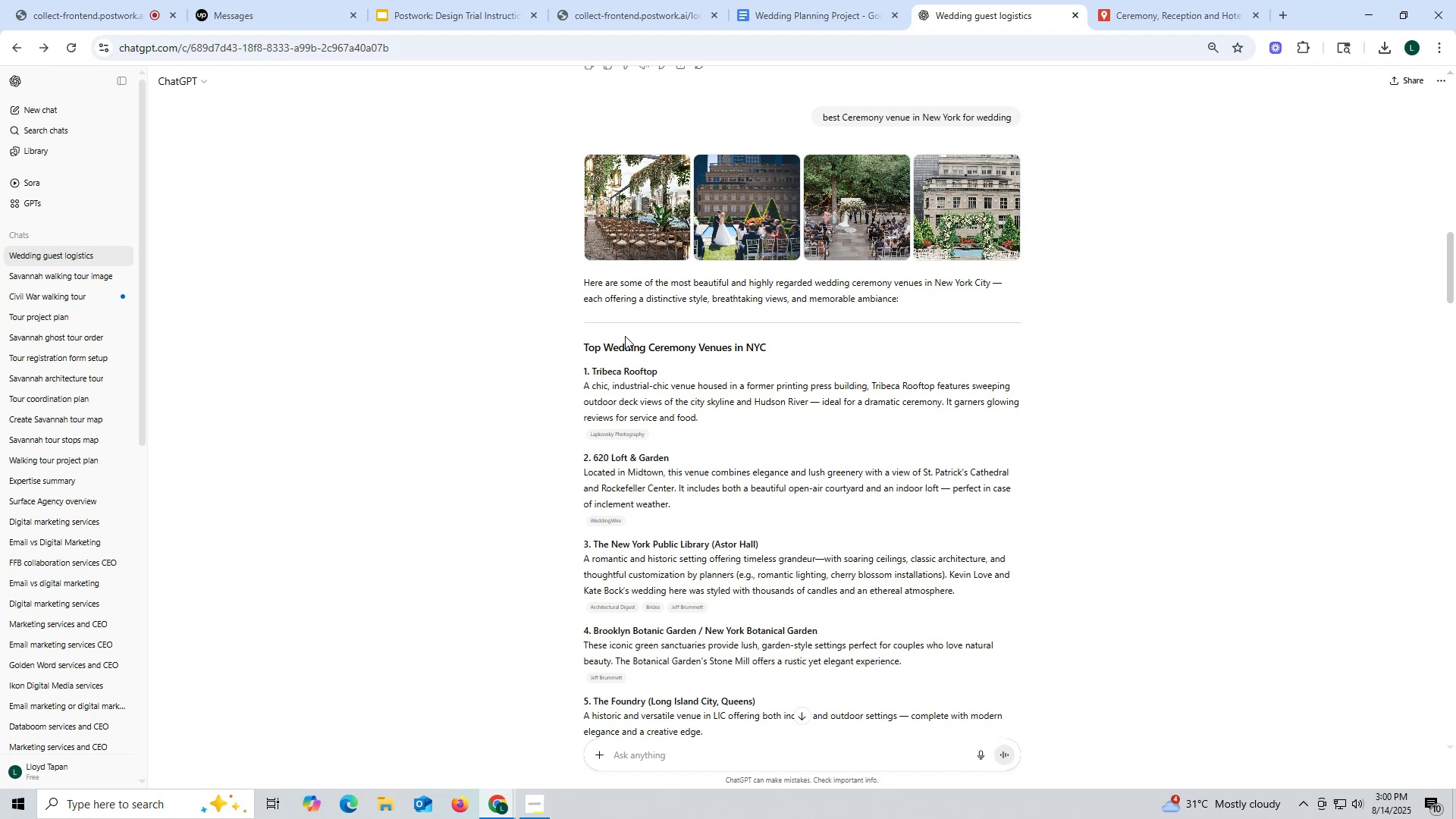 
wait(21.44)
 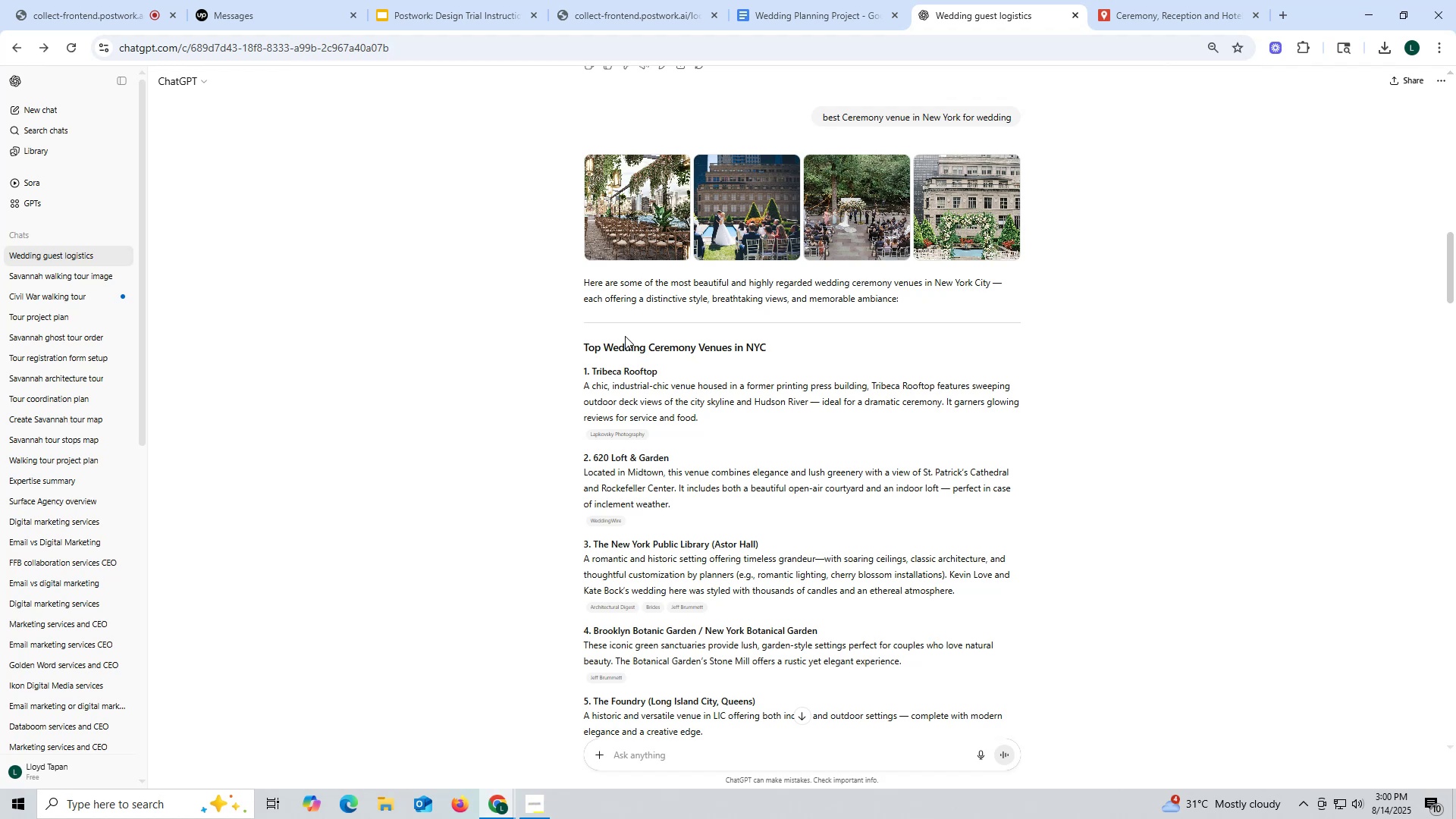 
scroll: coordinate [875, 352], scroll_direction: down, amount: 2.0
 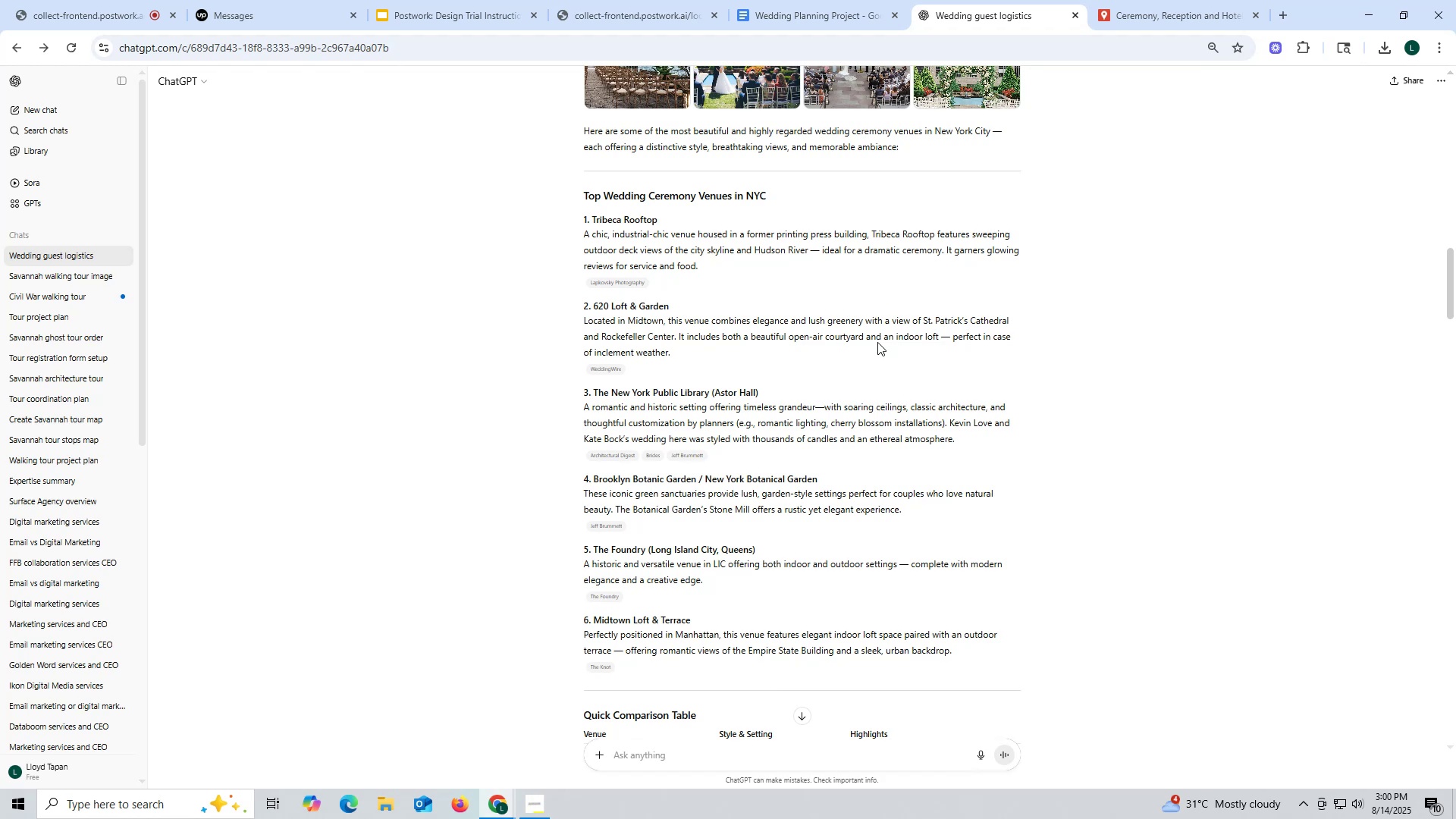 
wait(21.9)
 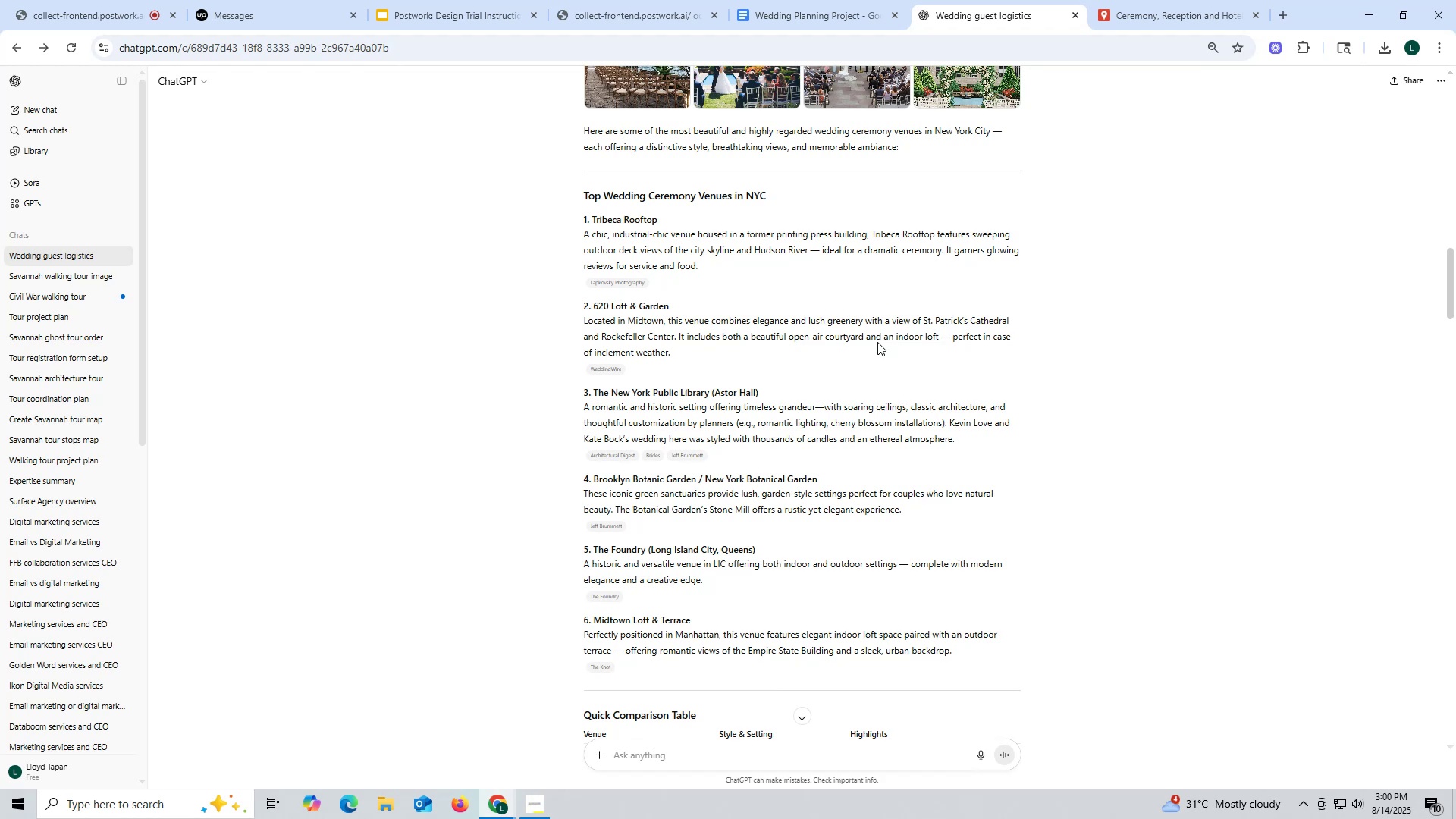 
left_click([1175, 20])
 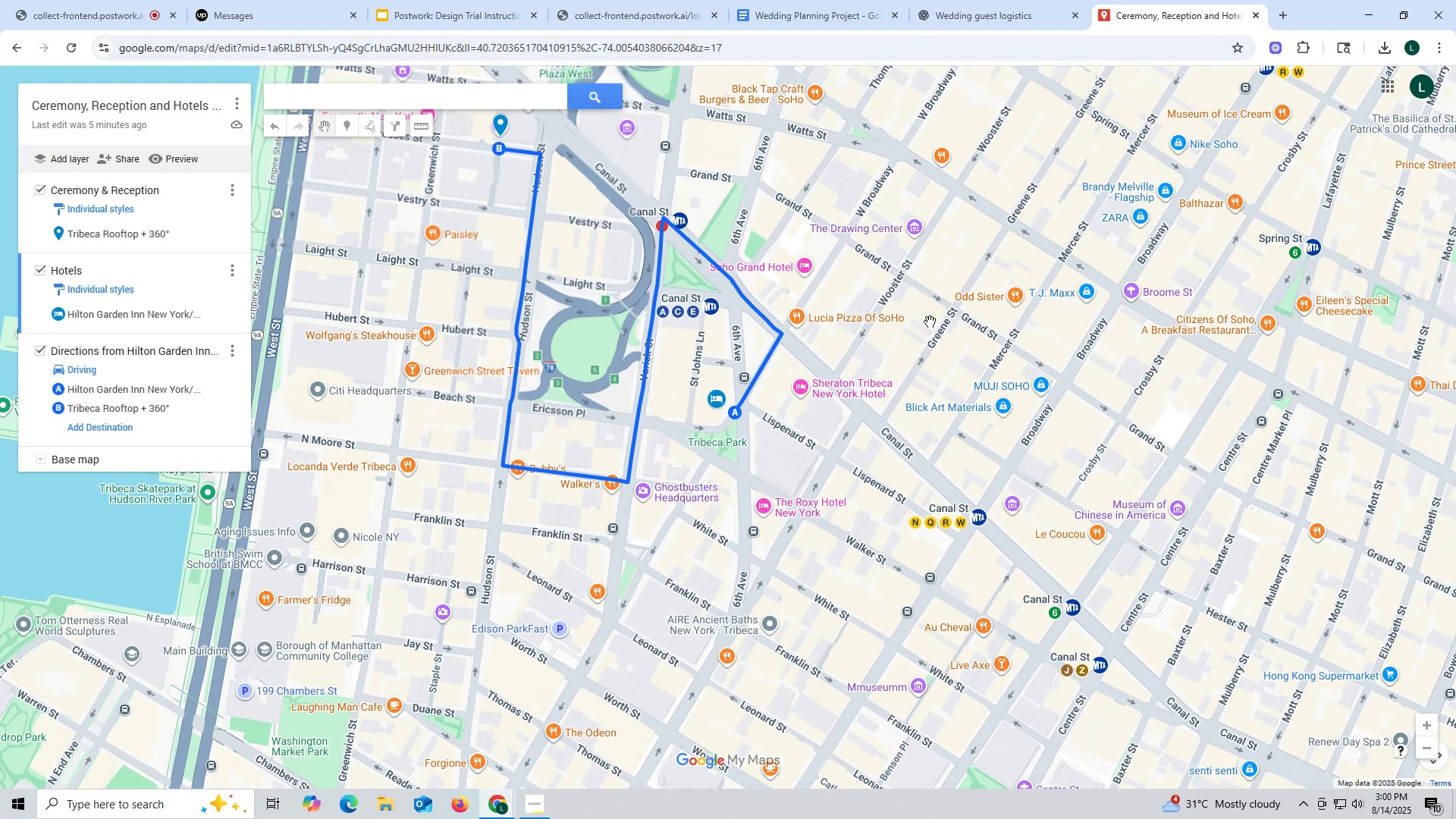 
wait(7.69)
 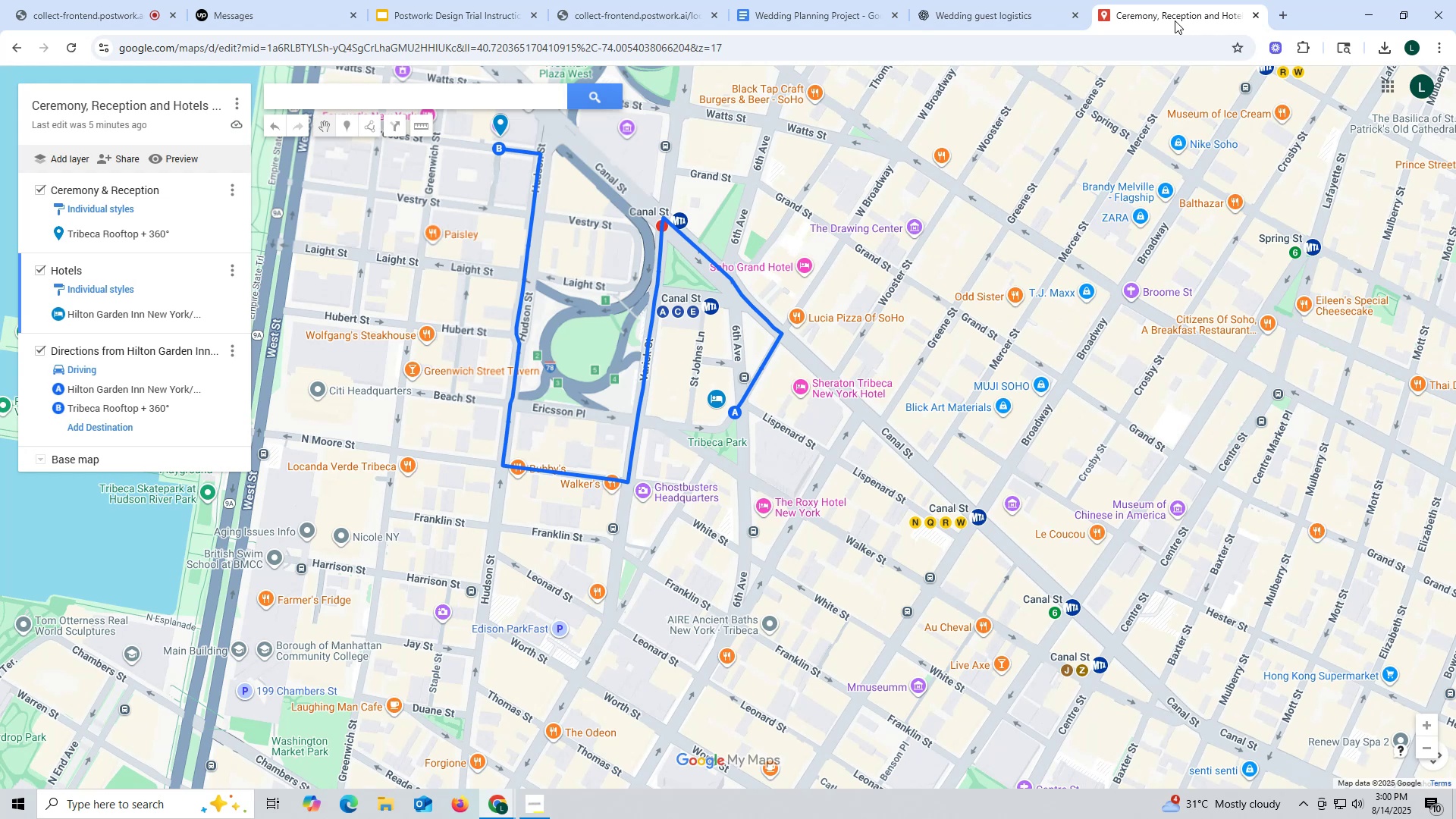 
left_click([954, 8])
 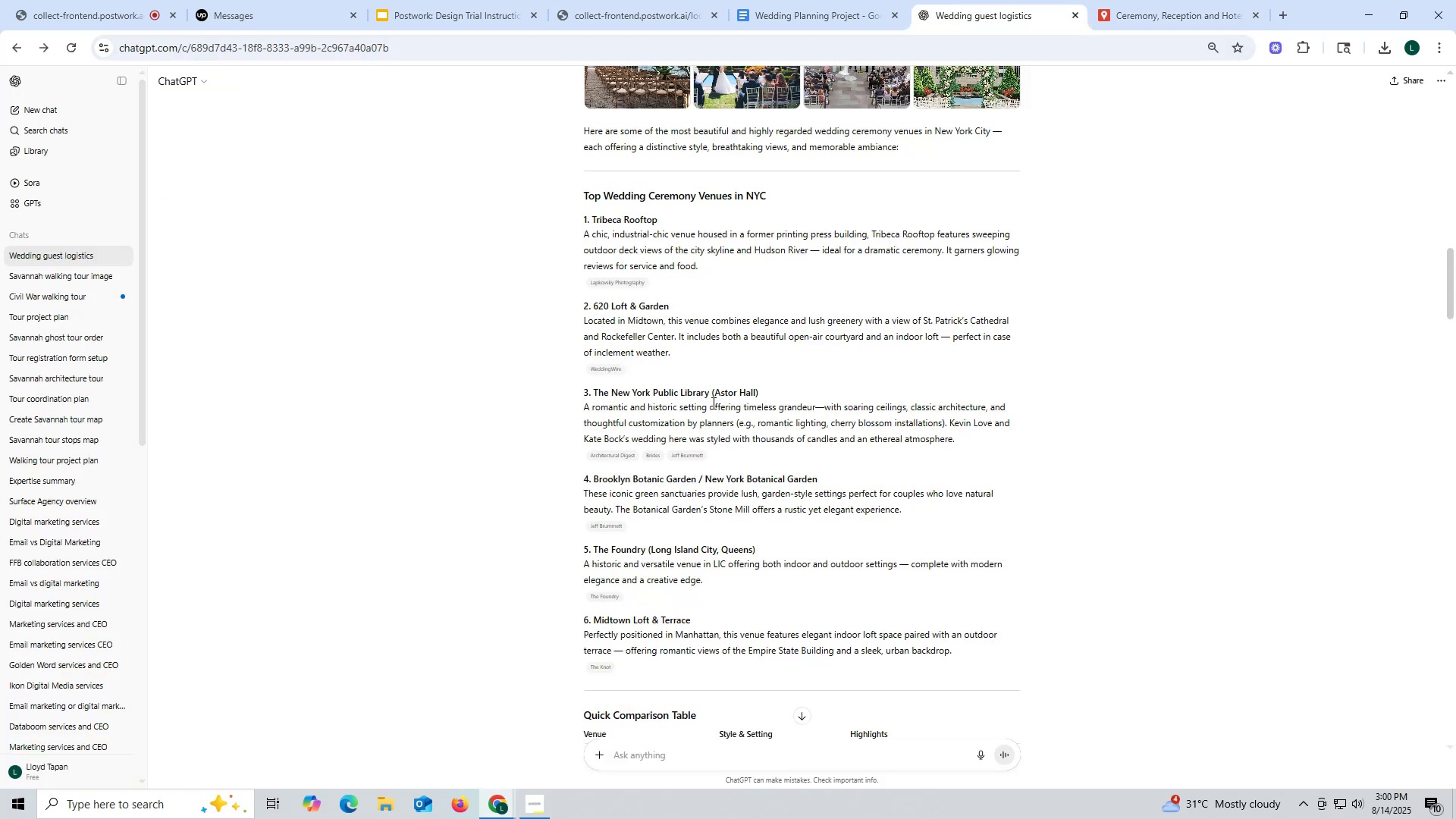 
scroll: coordinate [723, 462], scroll_direction: down, amount: 27.0
 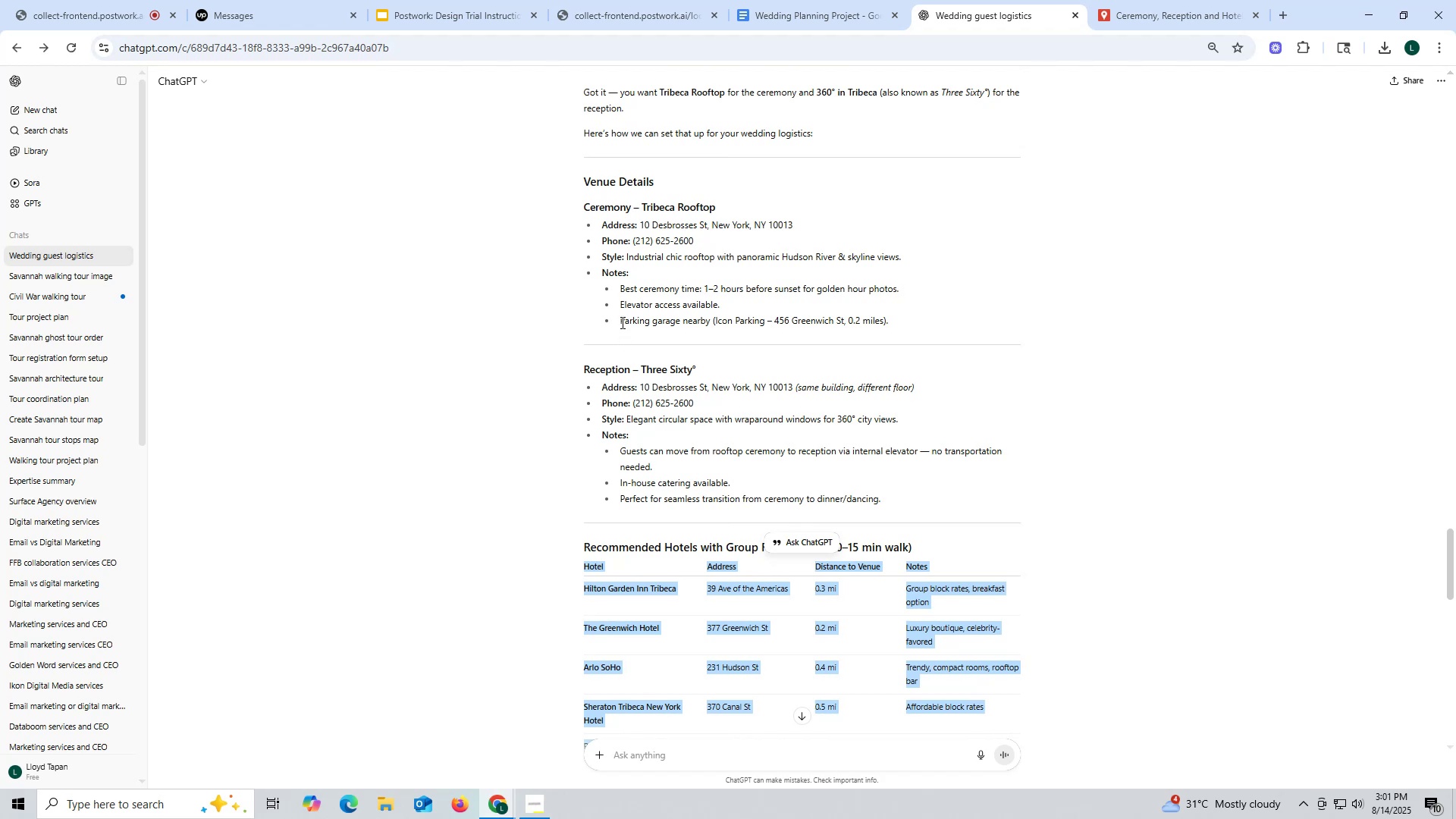 
wait(28.98)
 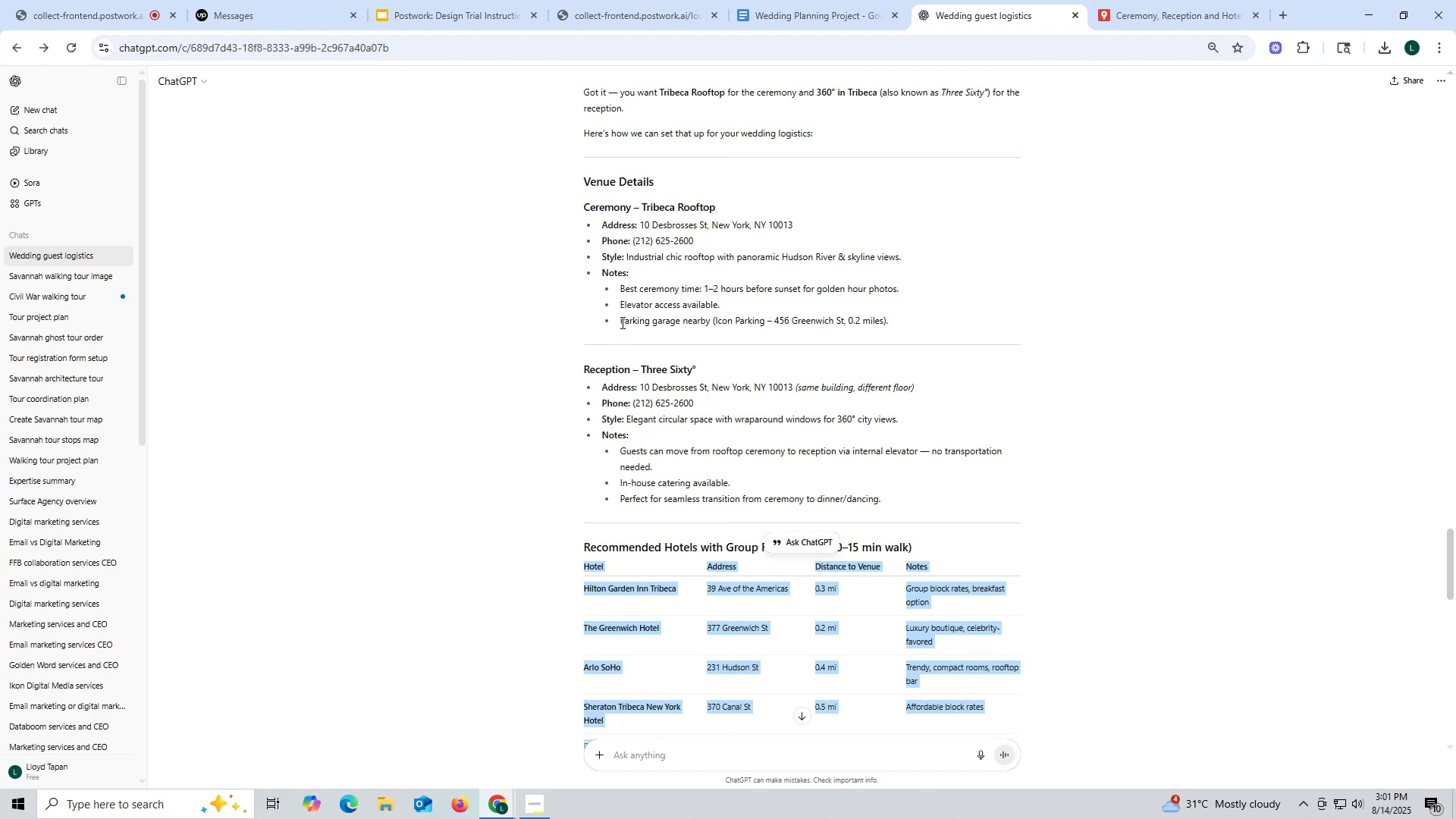 
left_click_drag(start_coordinate=[714, 317], to_coordinate=[883, 318])
 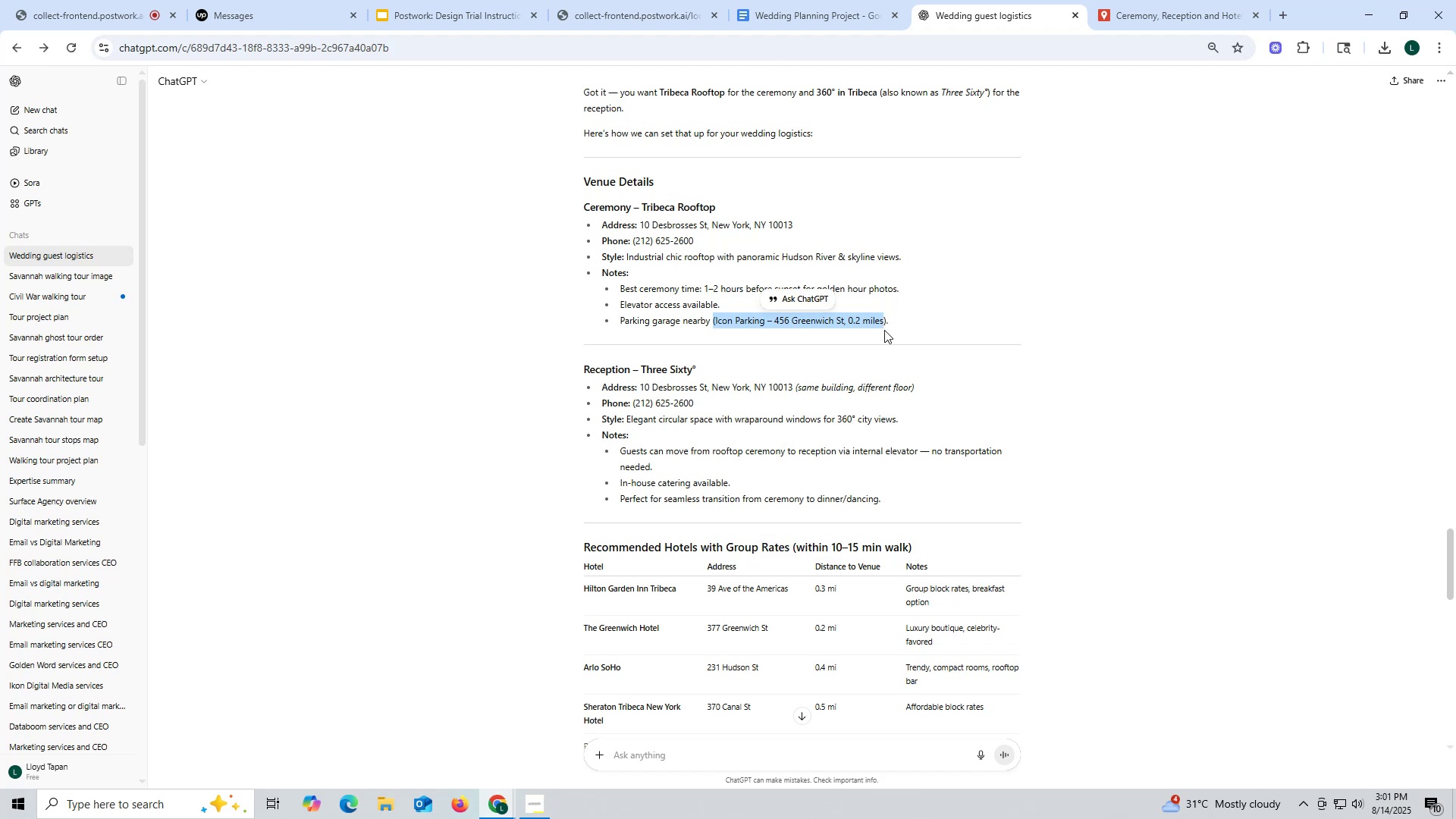 
key(Control+ControlLeft)
 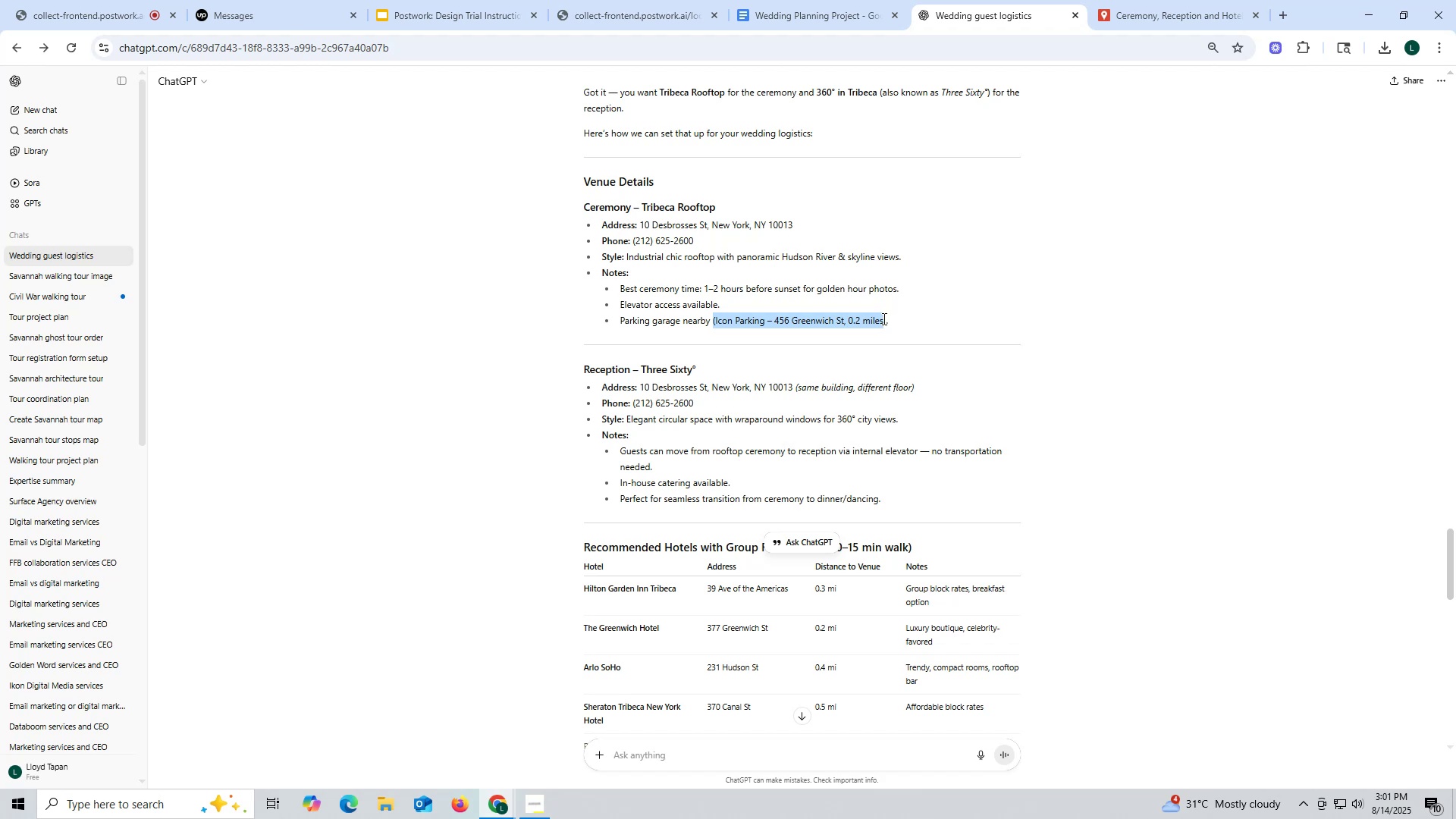 
key(Control+C)
 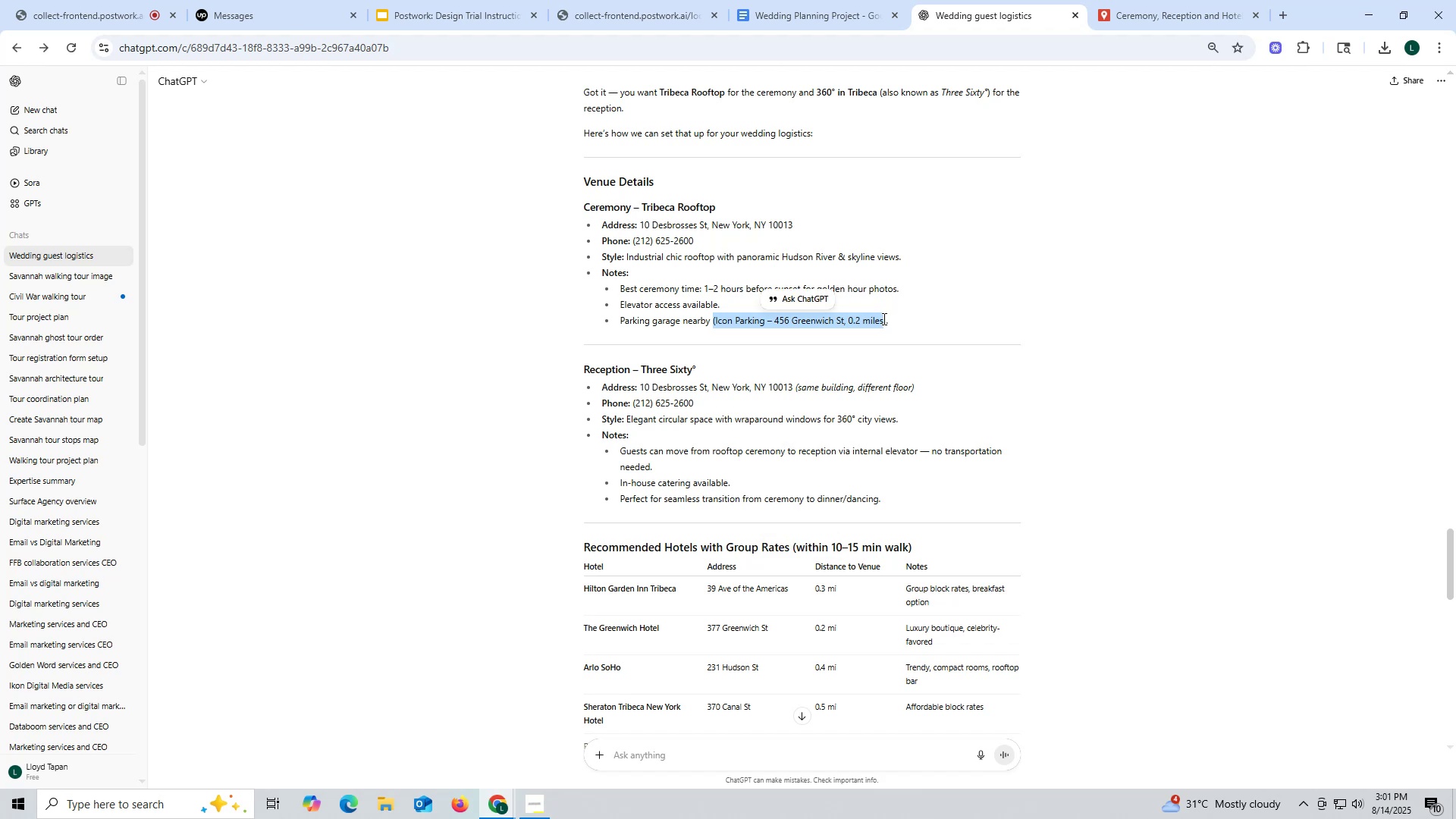 
key(Control+ControlLeft)
 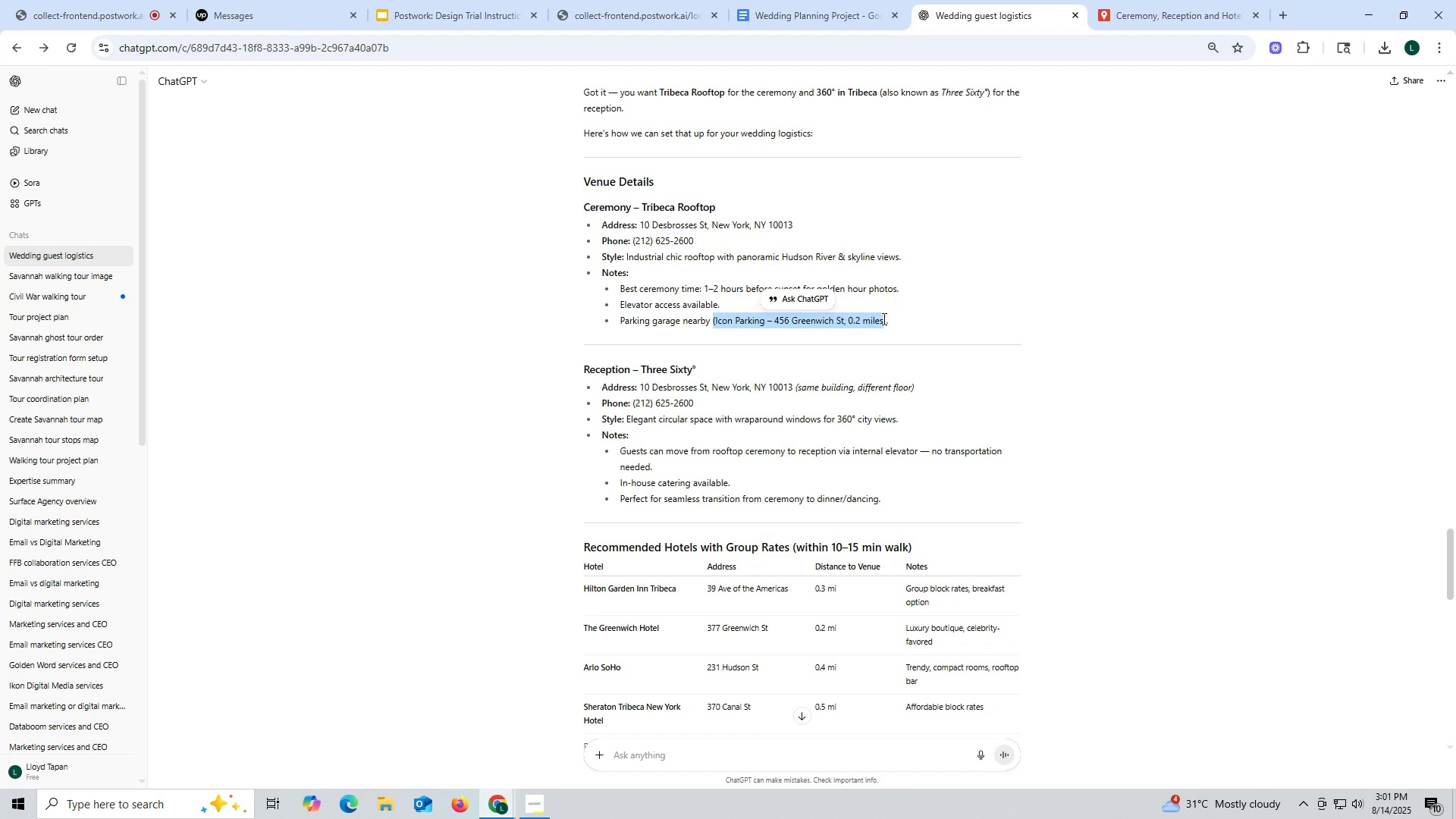 
key(Control+C)
 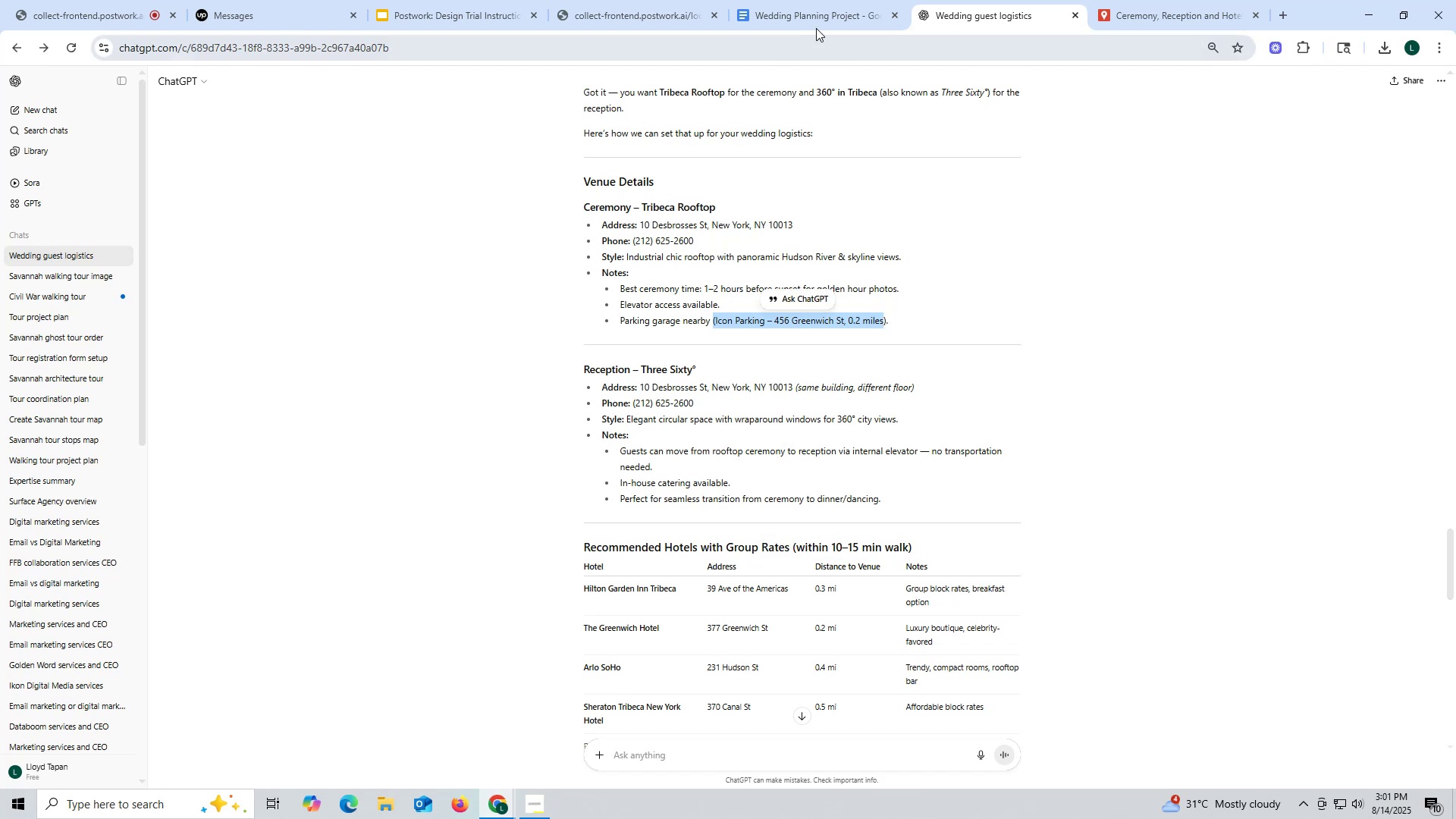 
left_click([1128, 21])
 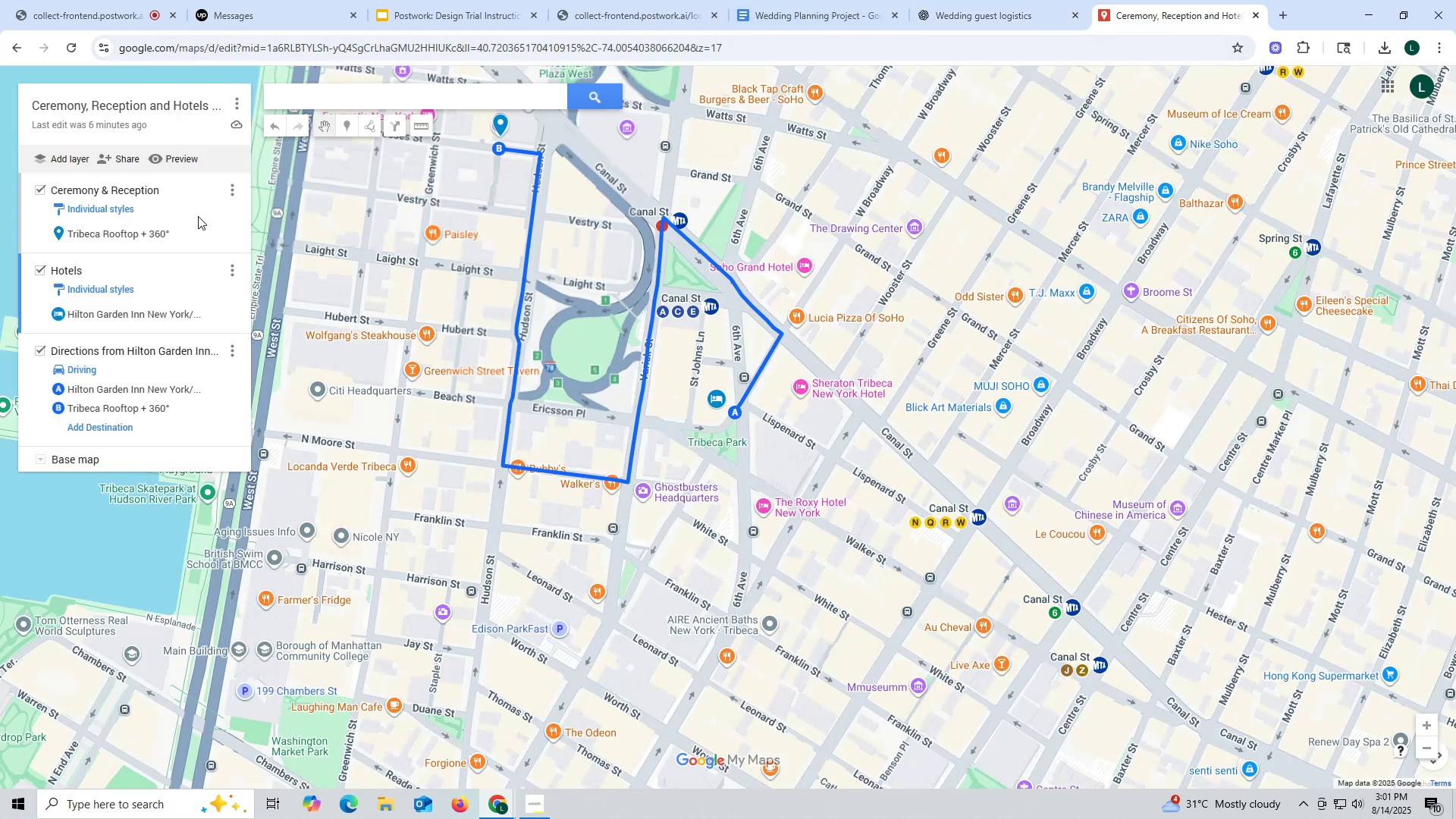 
left_click([196, 217])
 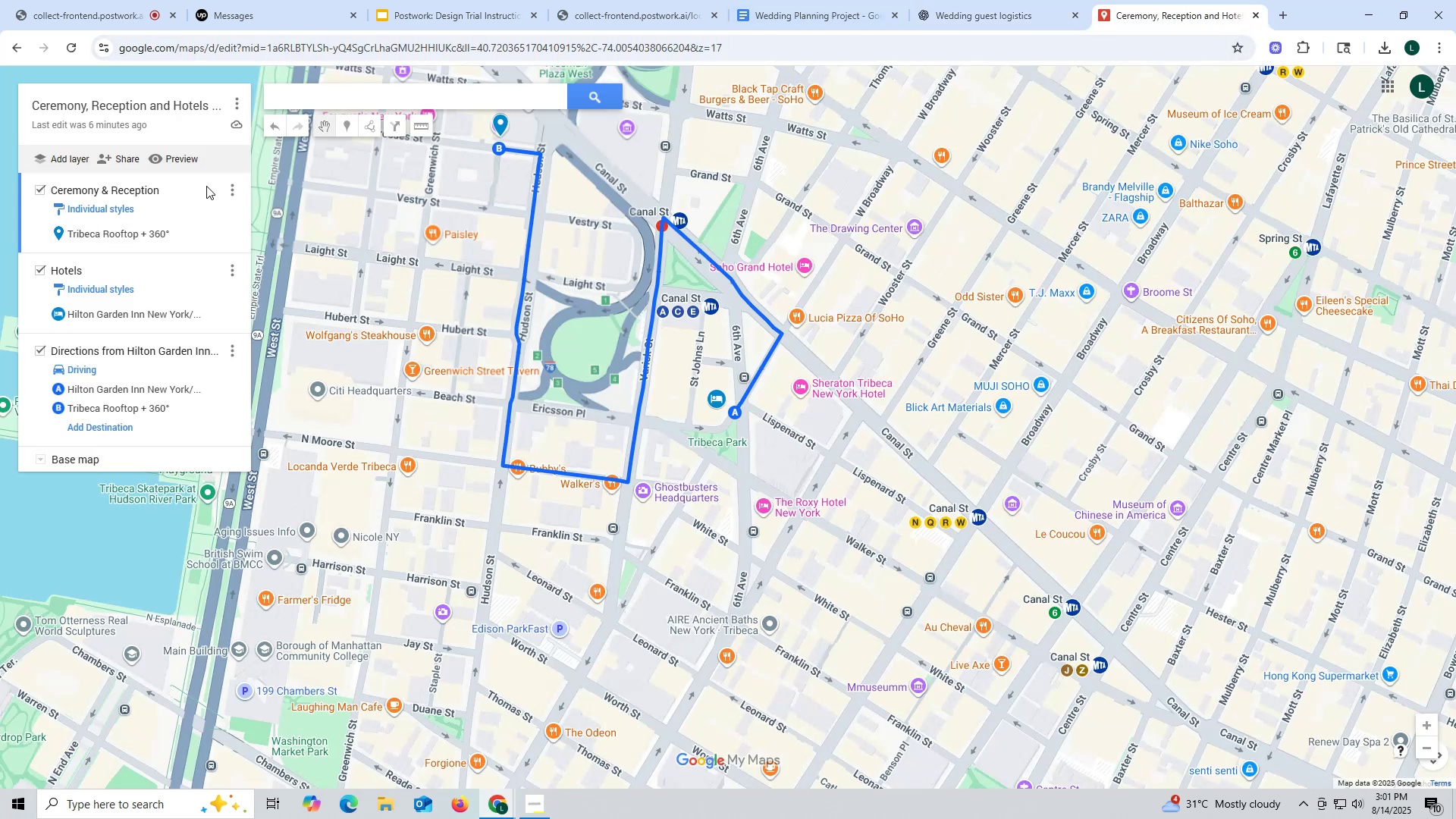 
left_click([312, 94])
 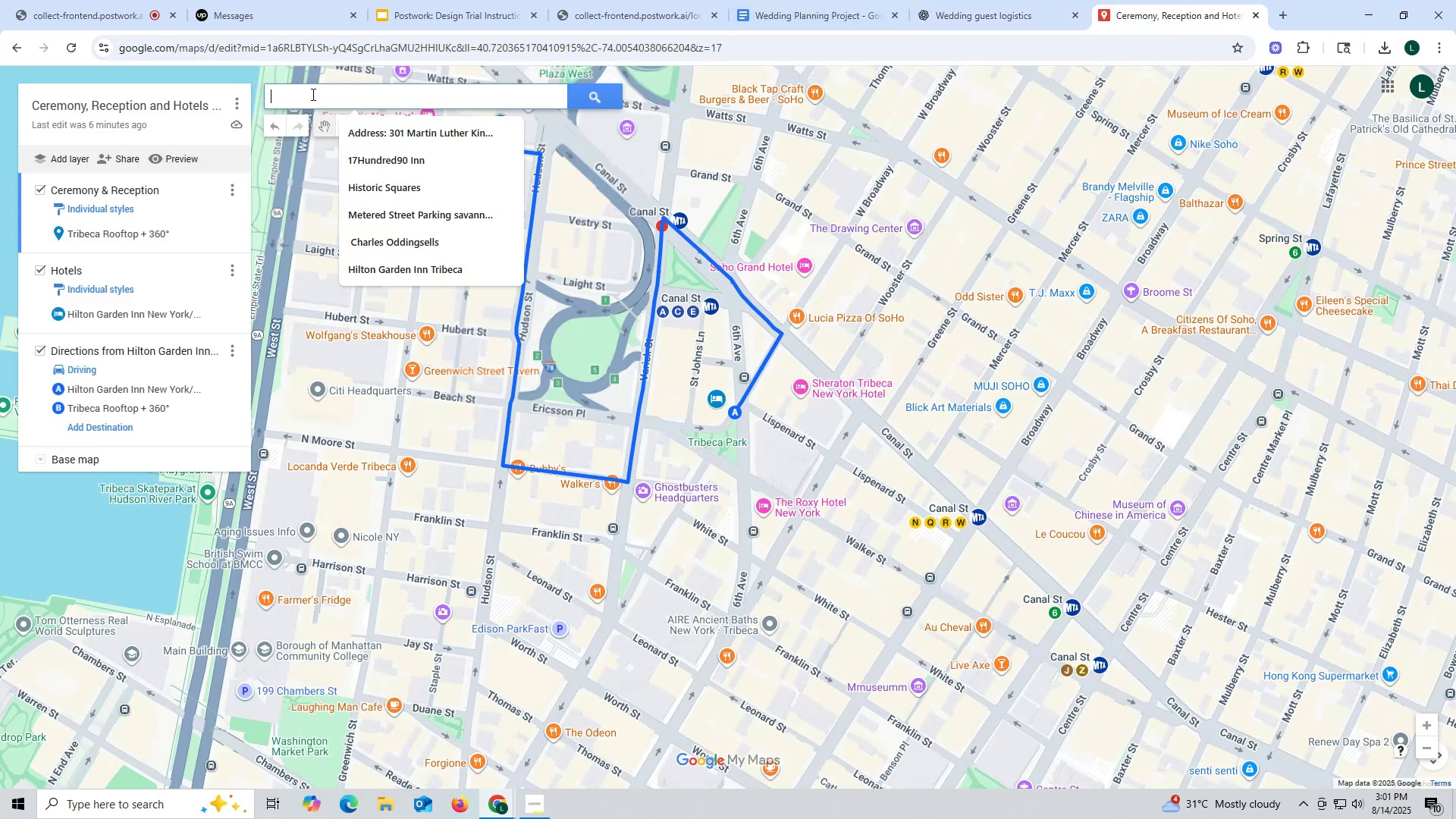 
key(Control+ControlLeft)
 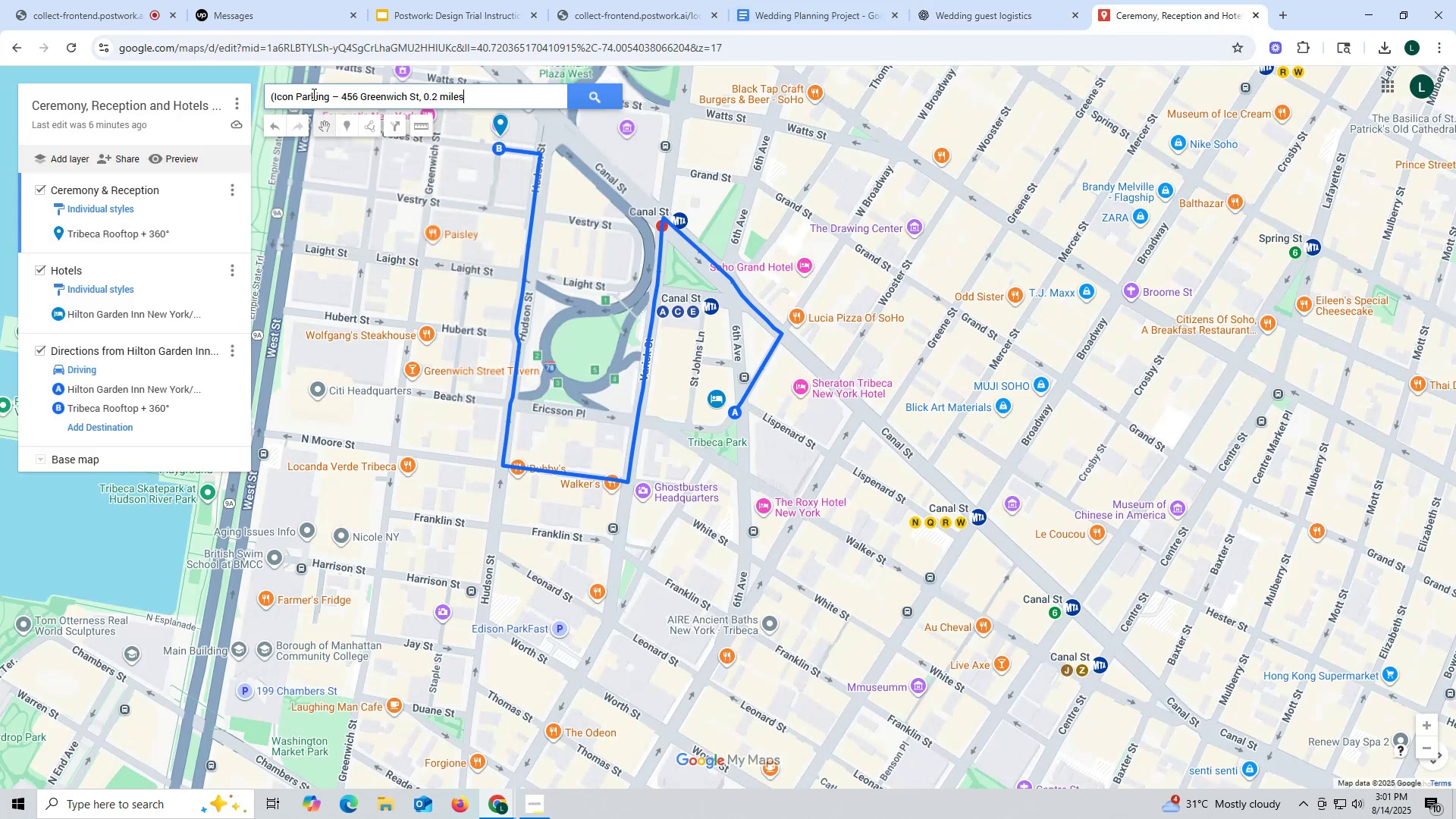 
key(Control+V)
 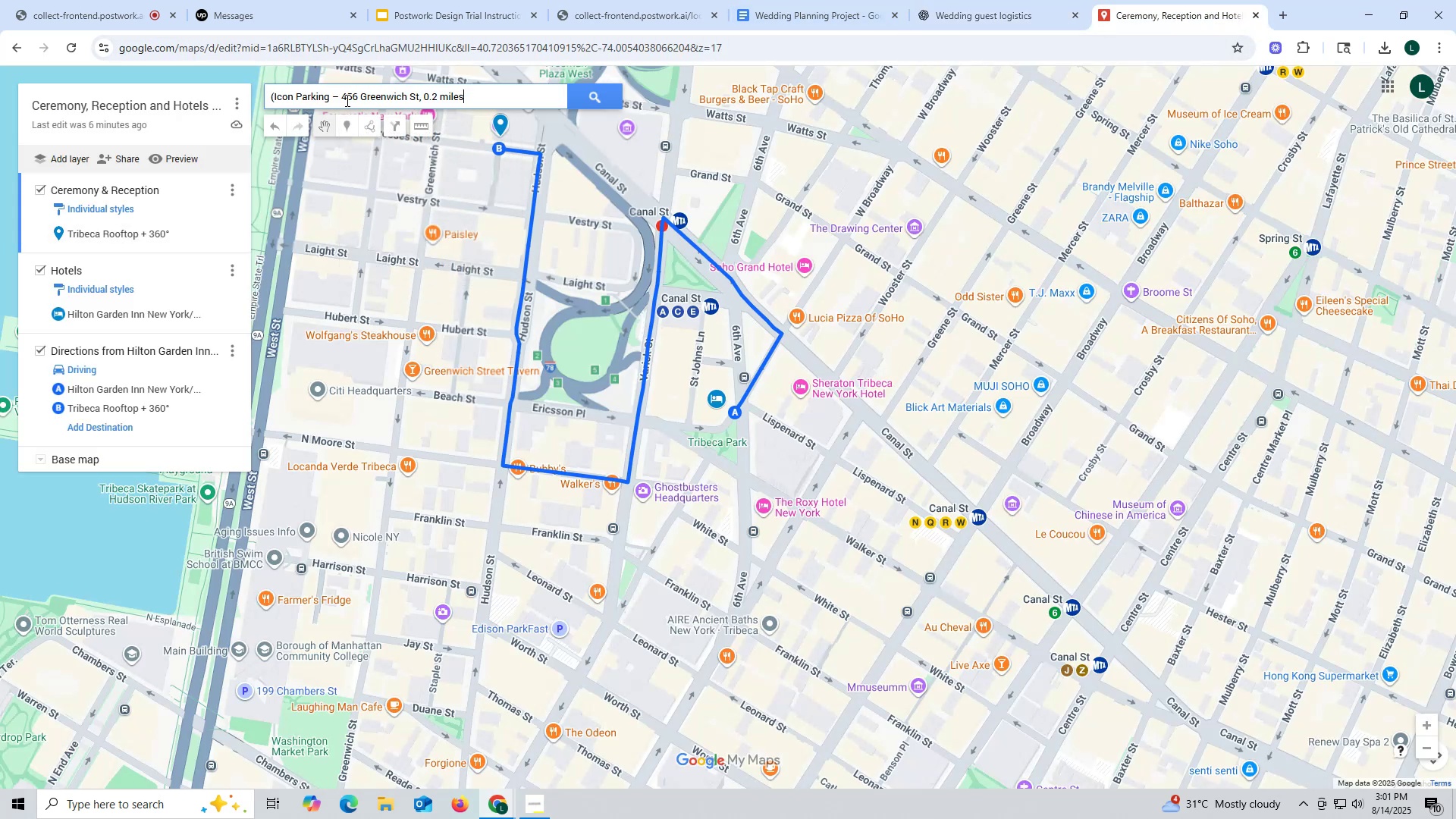 
left_click_drag(start_coordinate=[507, 97], to_coordinate=[425, 89])
 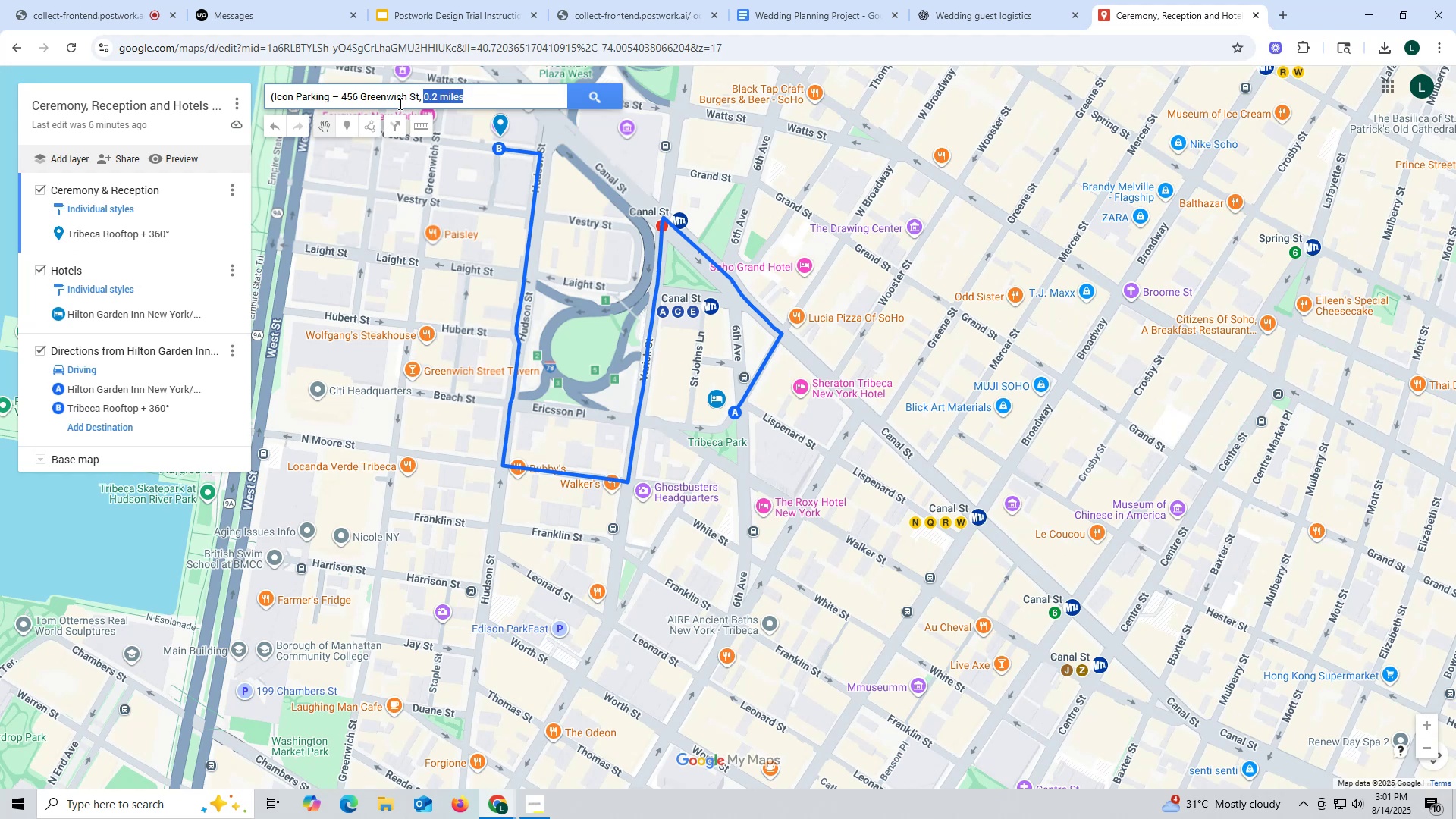 
key(Backspace)
 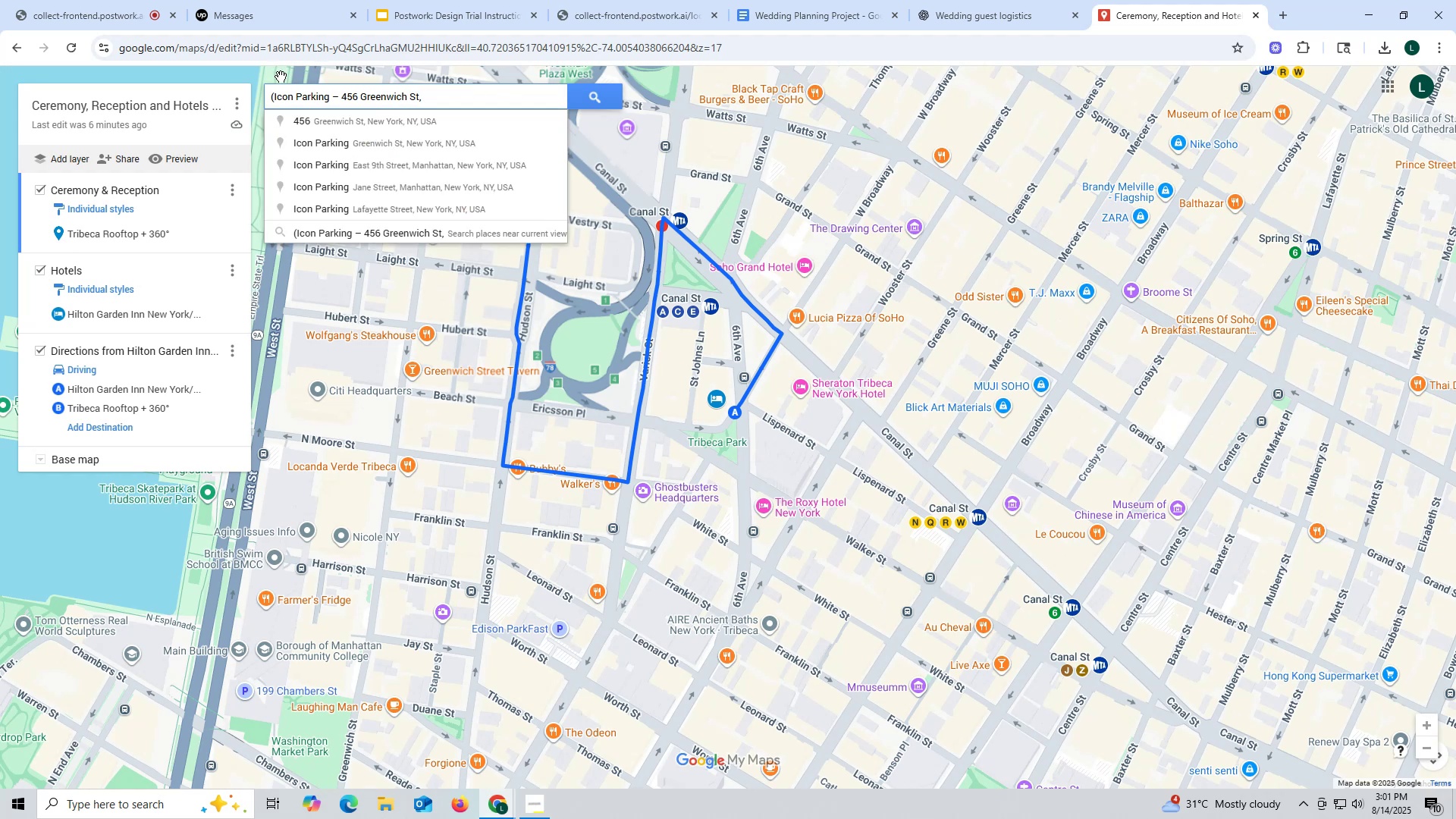 
left_click_drag(start_coordinate=[272, 99], to_coordinate=[259, 96])
 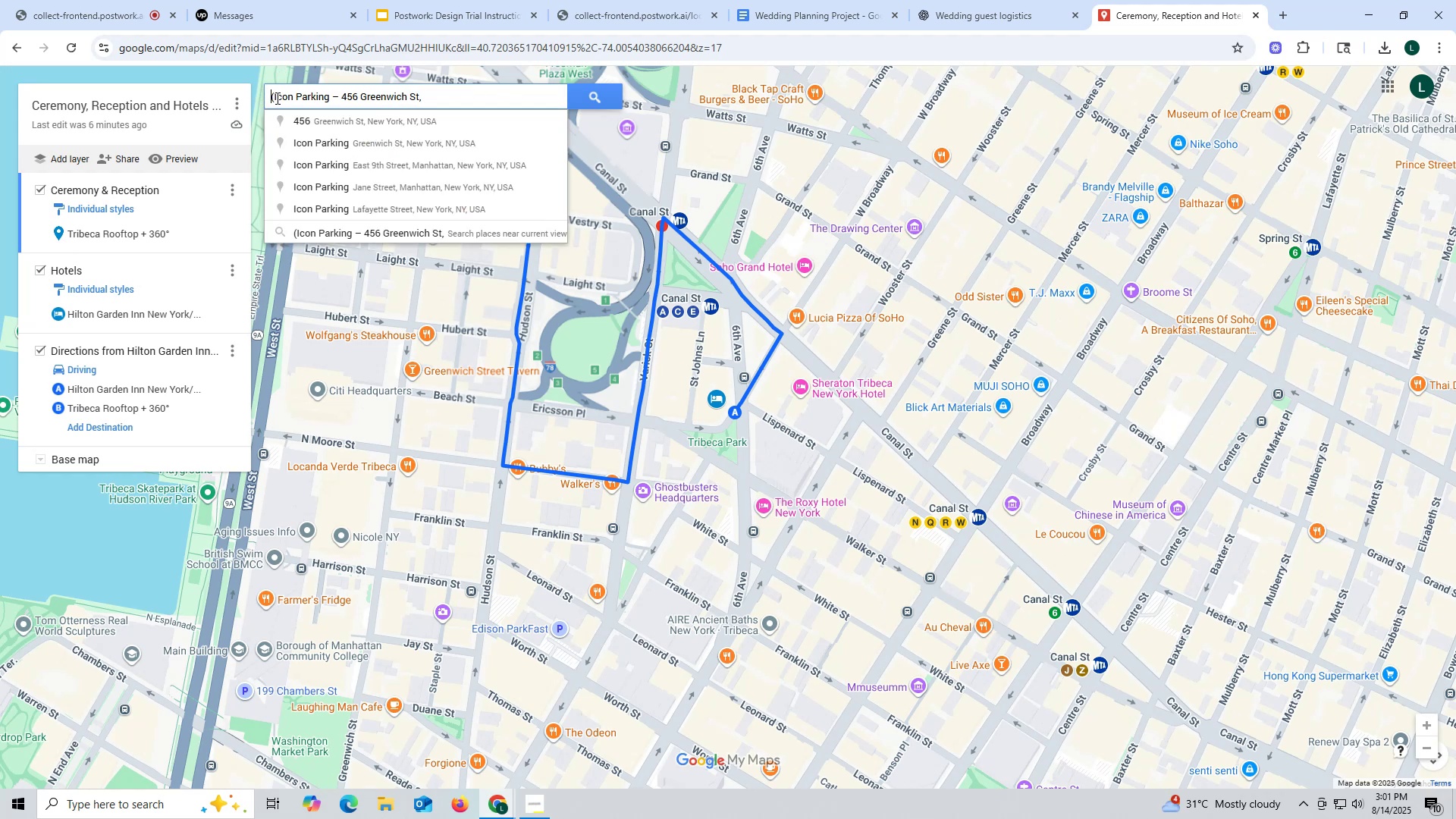 
left_click([276, 98])
 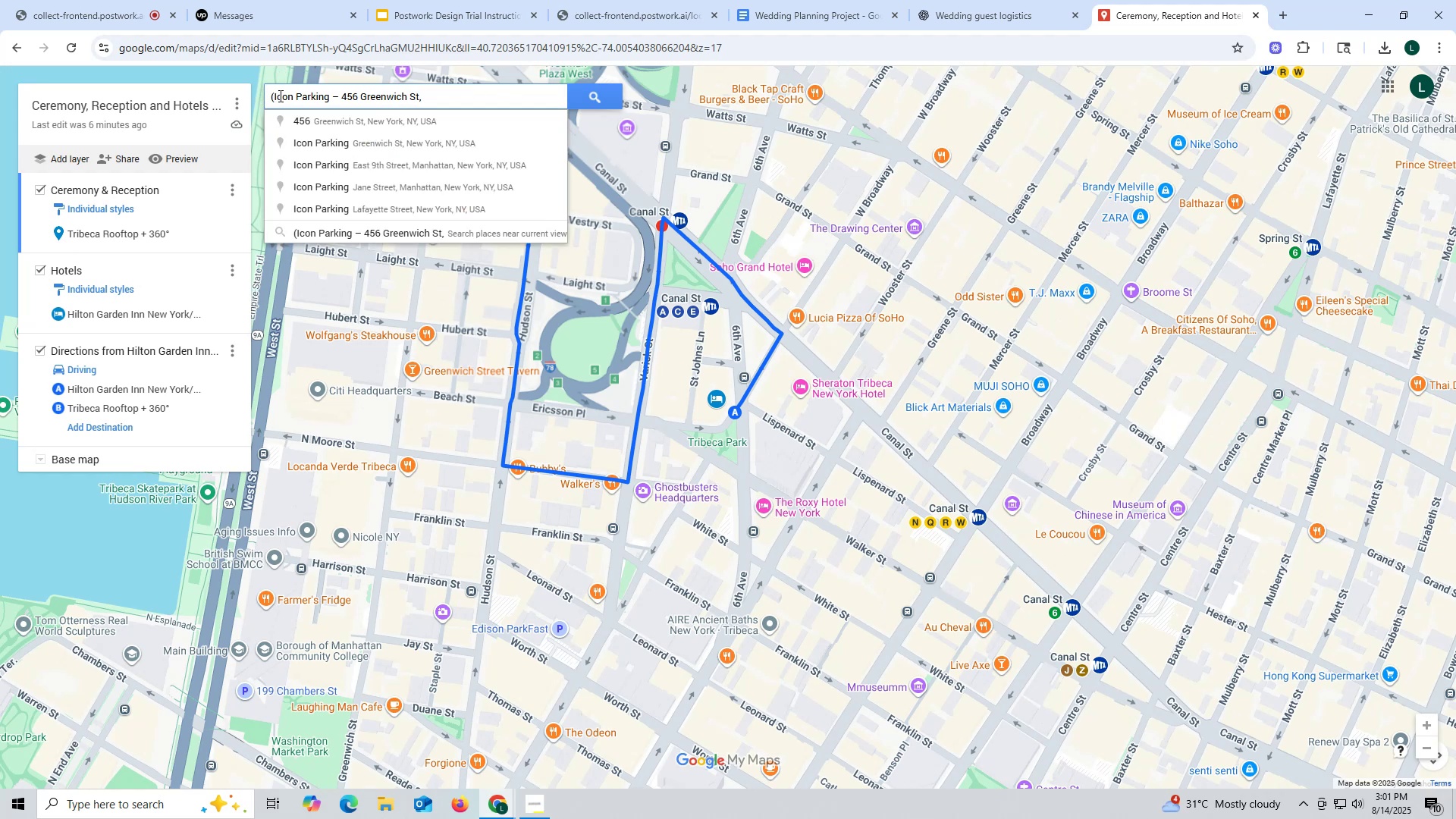 
key(ArrowLeft)
 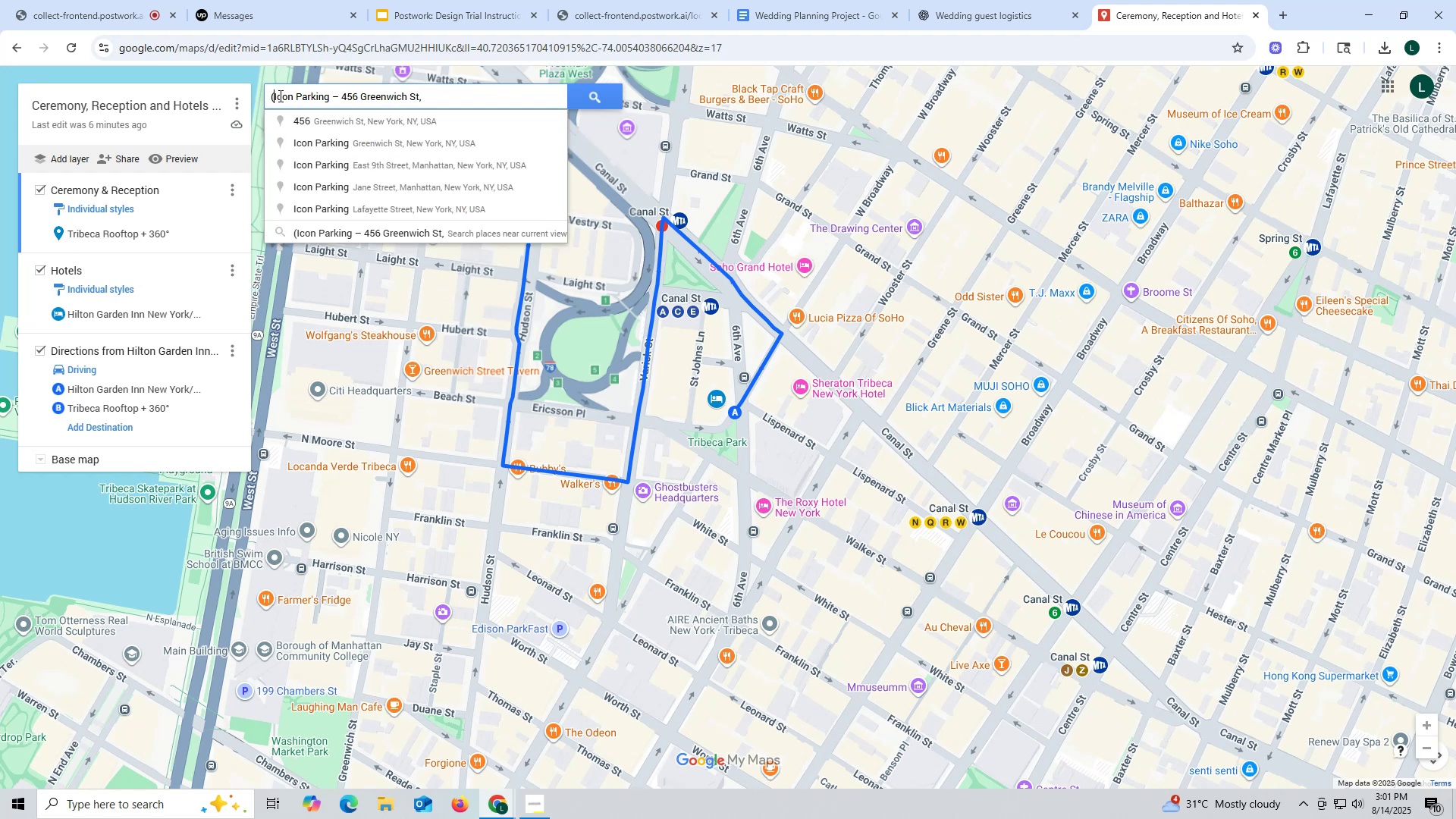 
key(Backspace)
 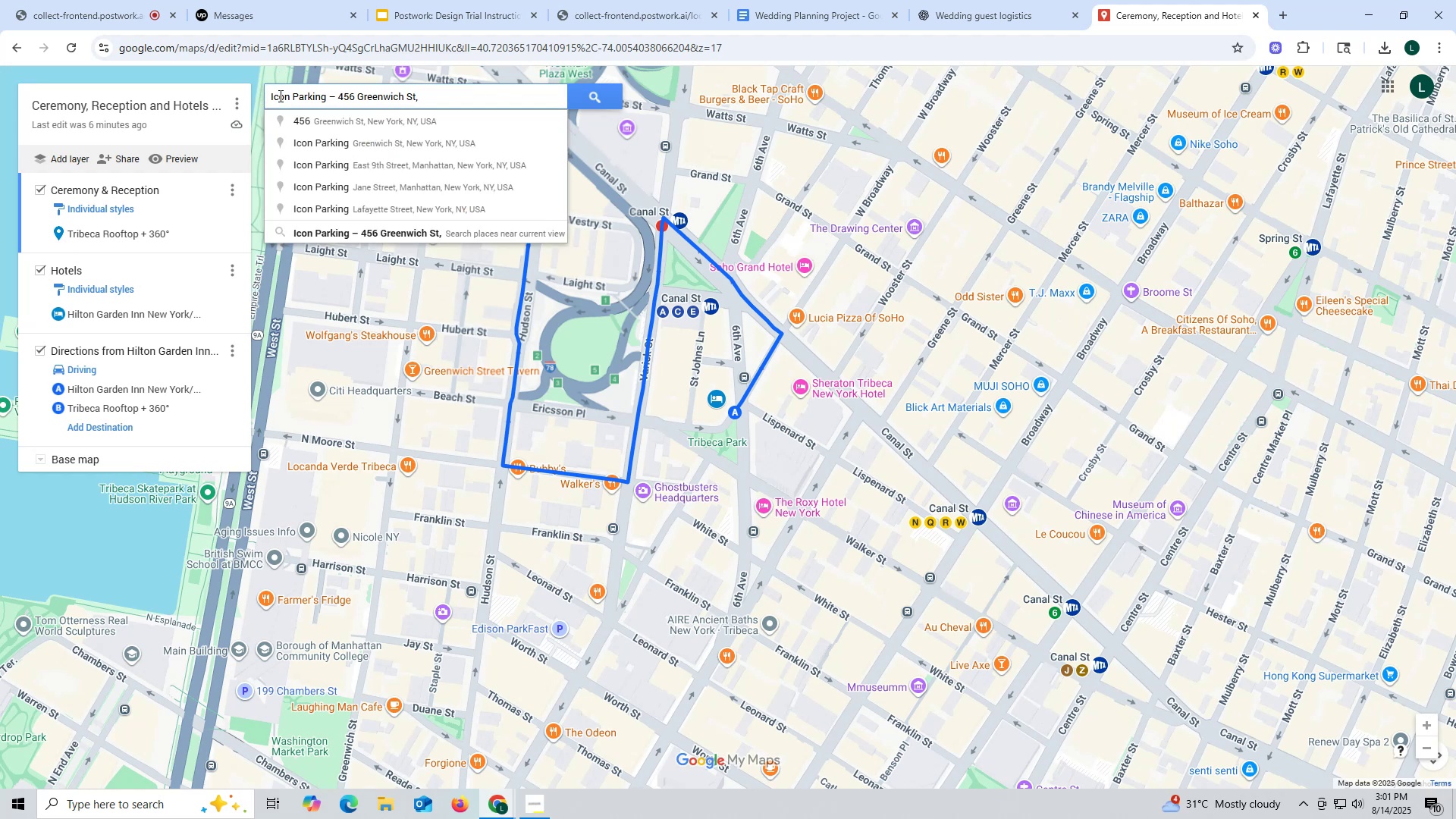 
key(Enter)
 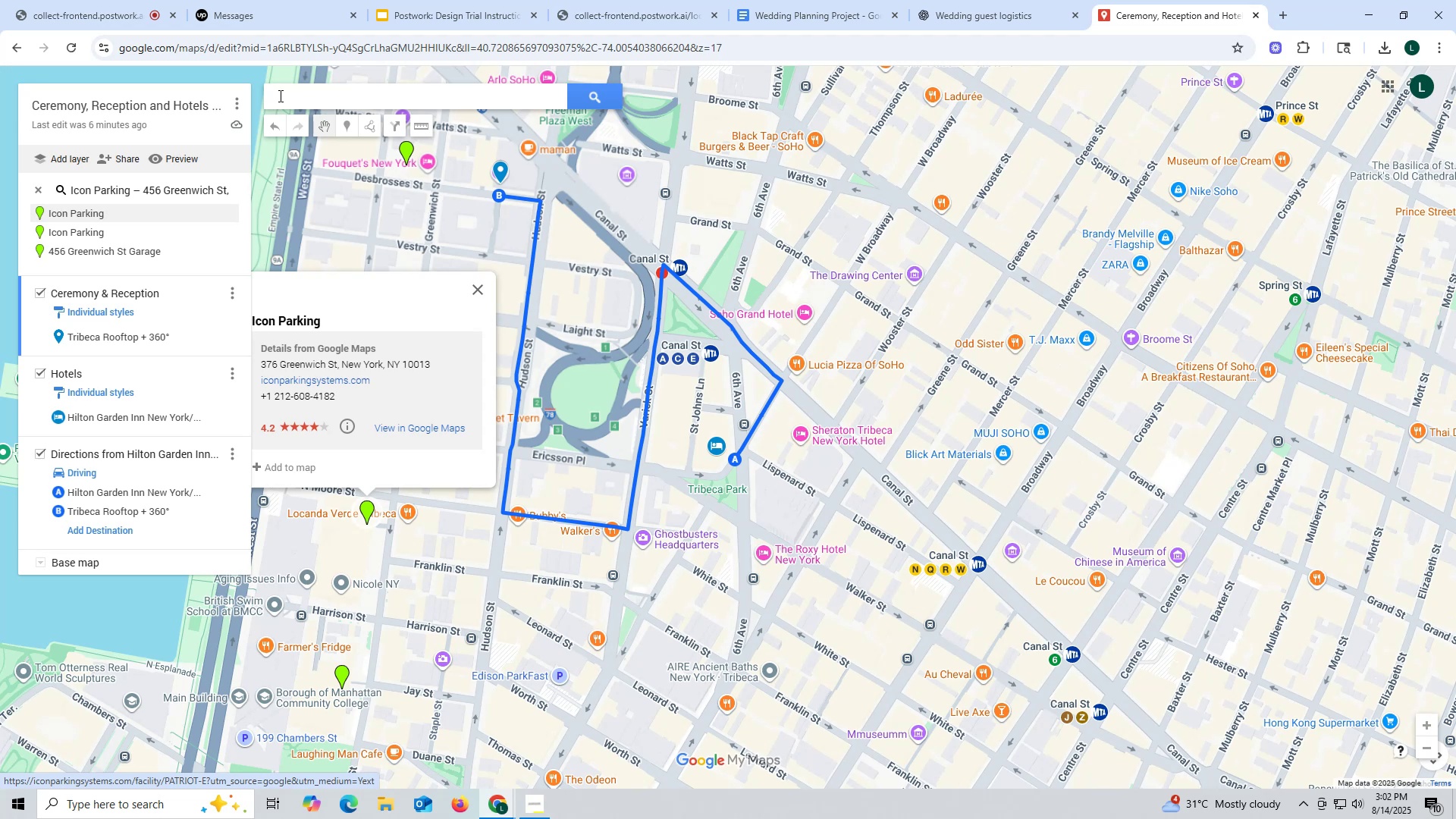 
wait(8.21)
 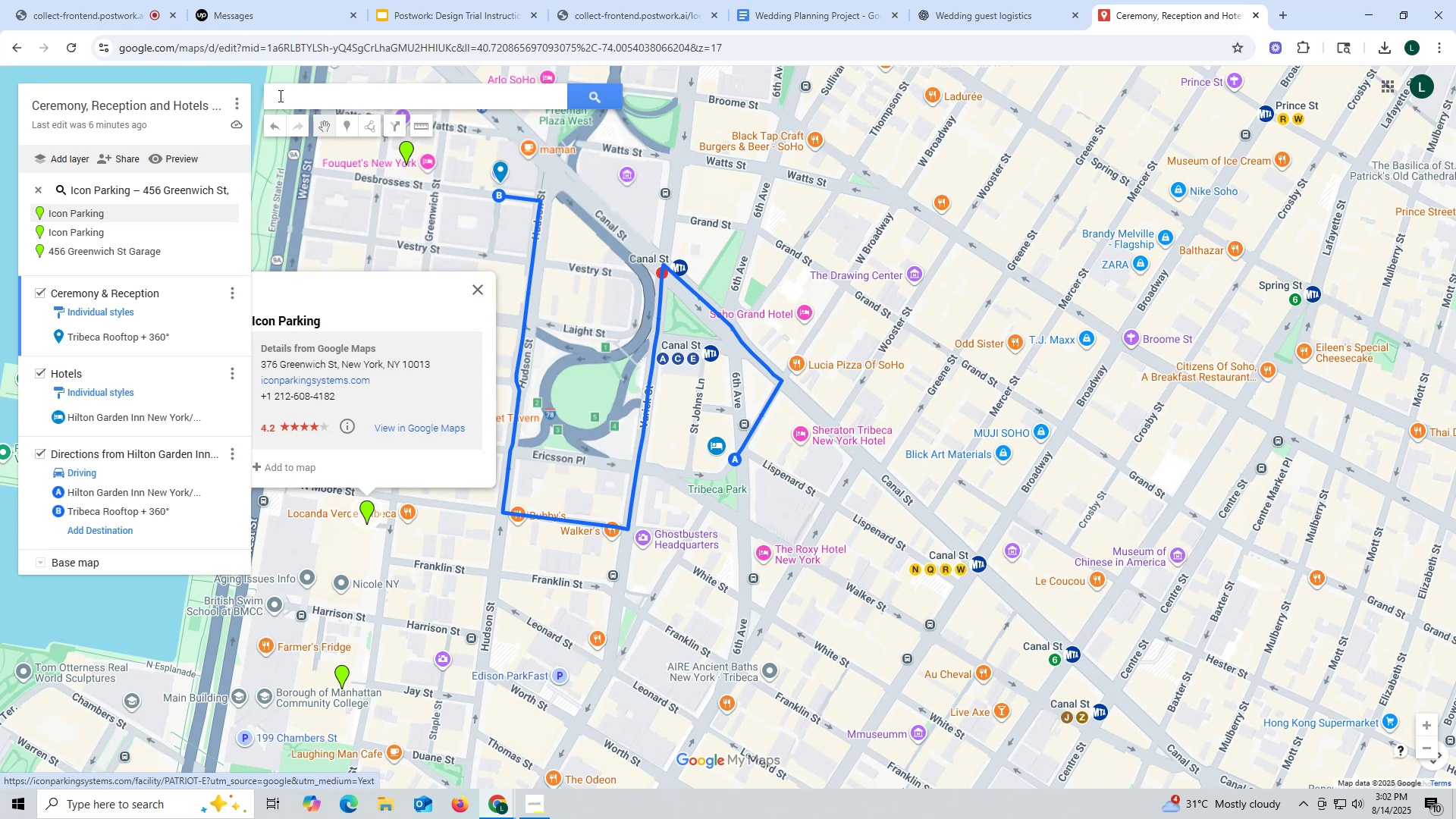 
left_click([301, 91])
 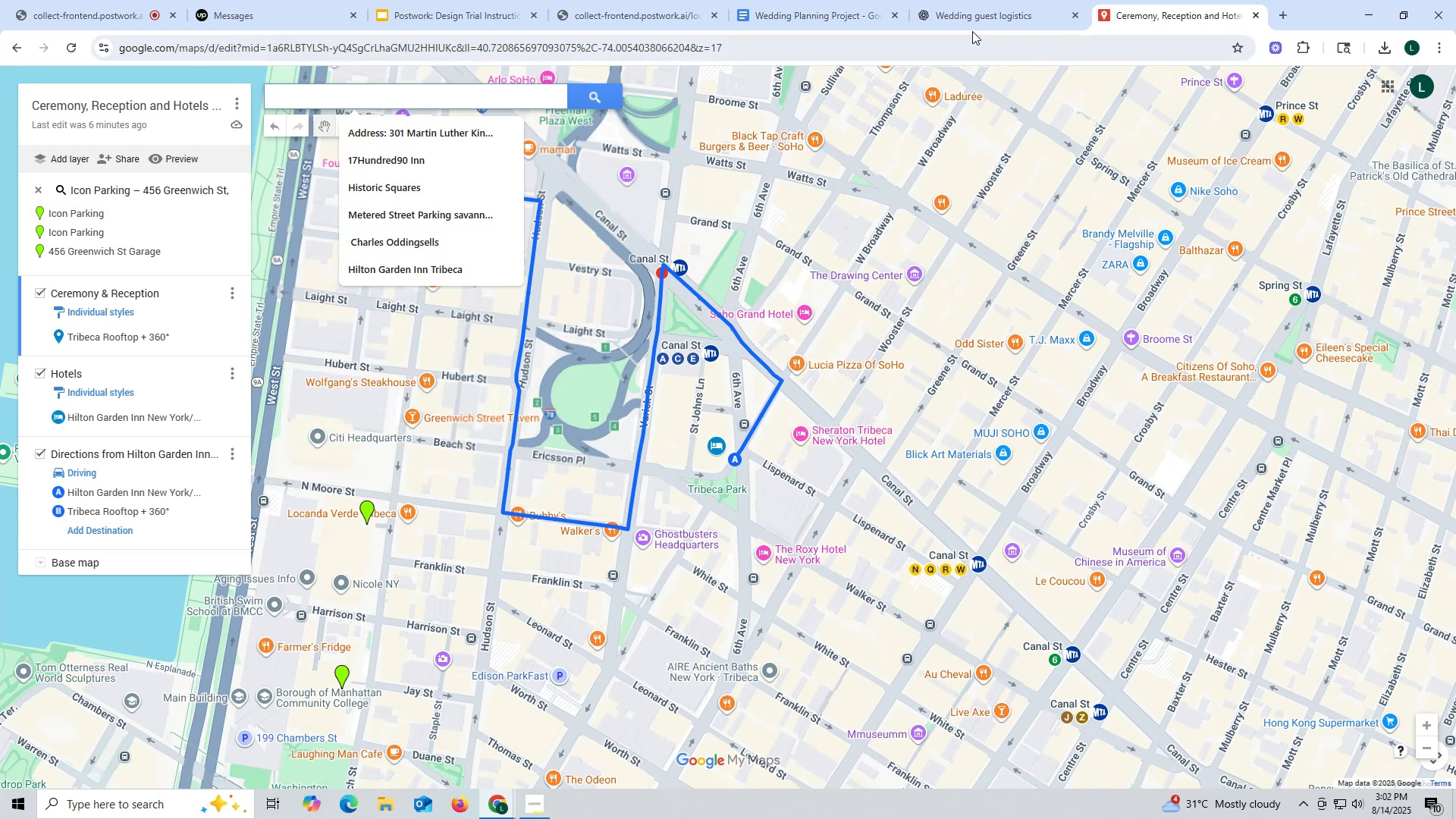 
left_click([981, 19])
 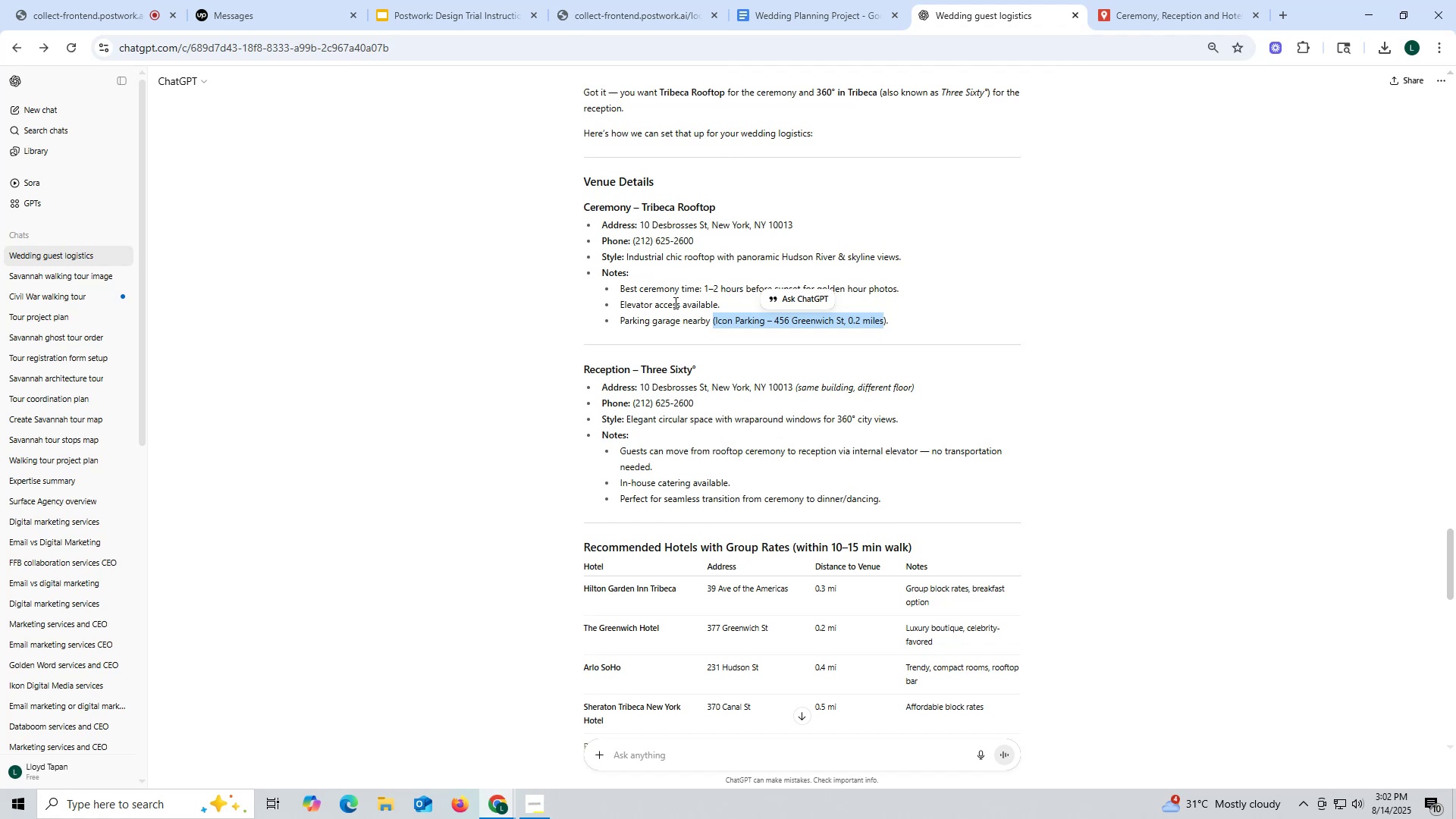 
wait(9.37)
 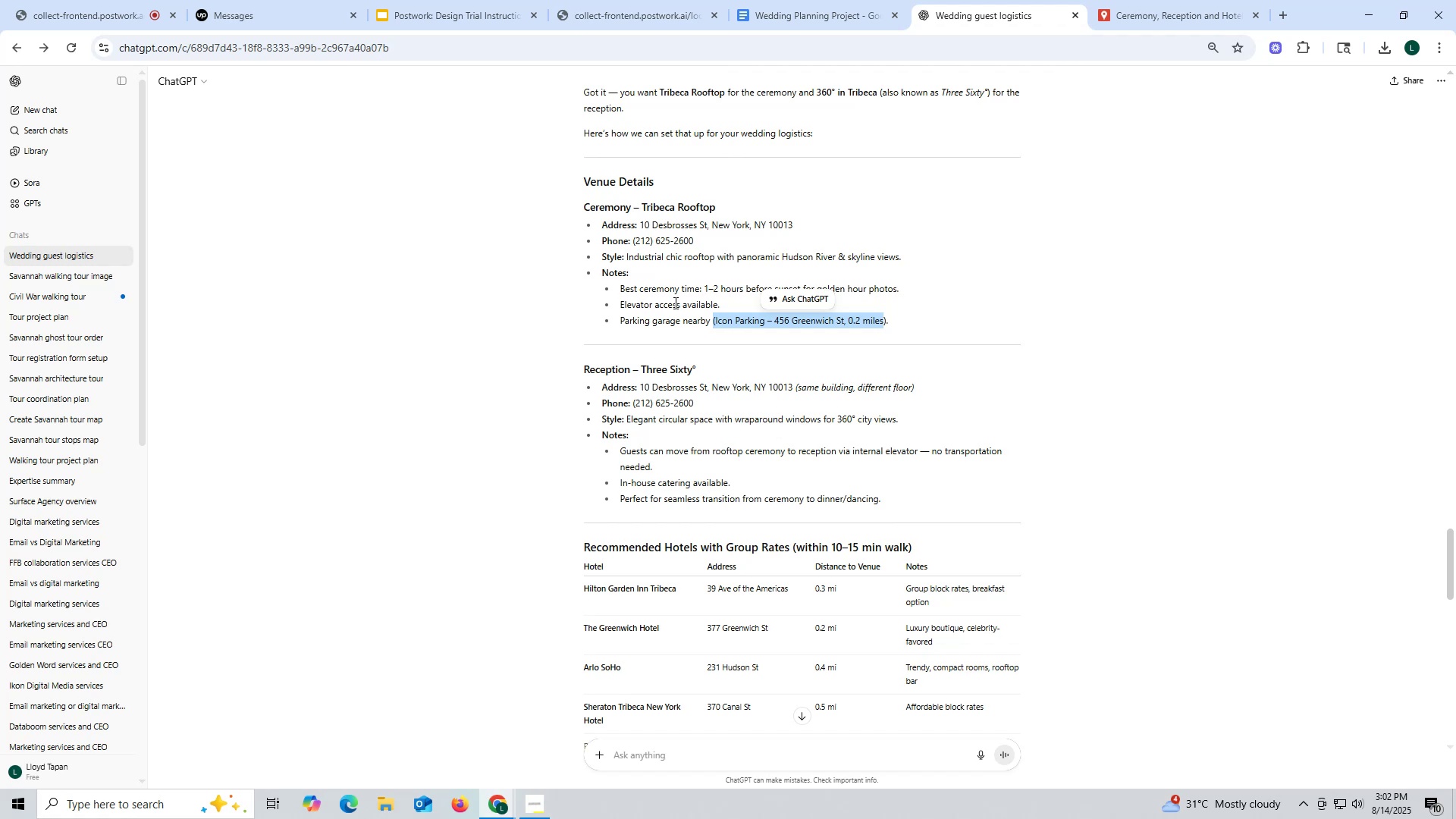 
mouse_move([708, 312])
 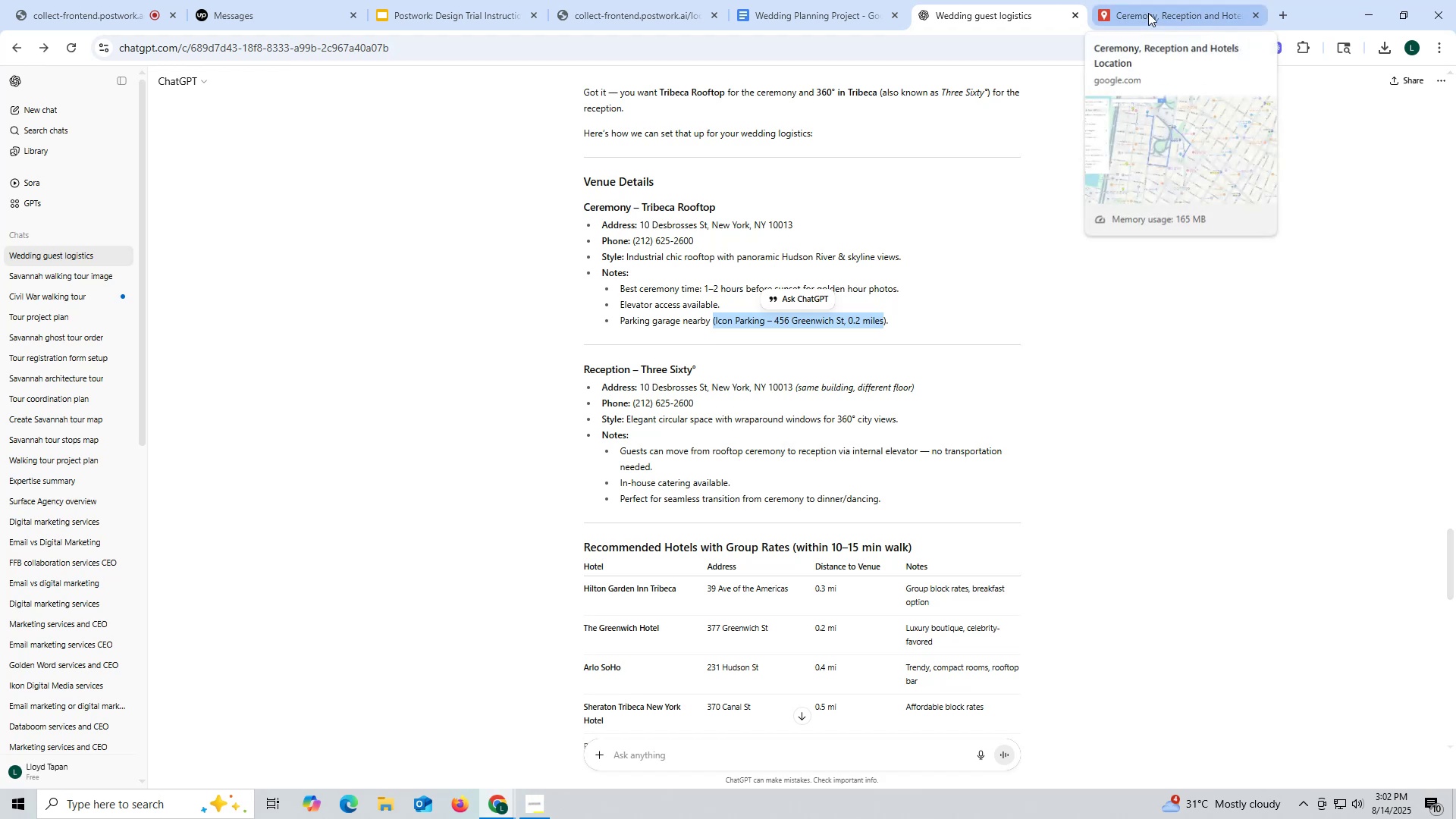 
left_click([1148, 13])
 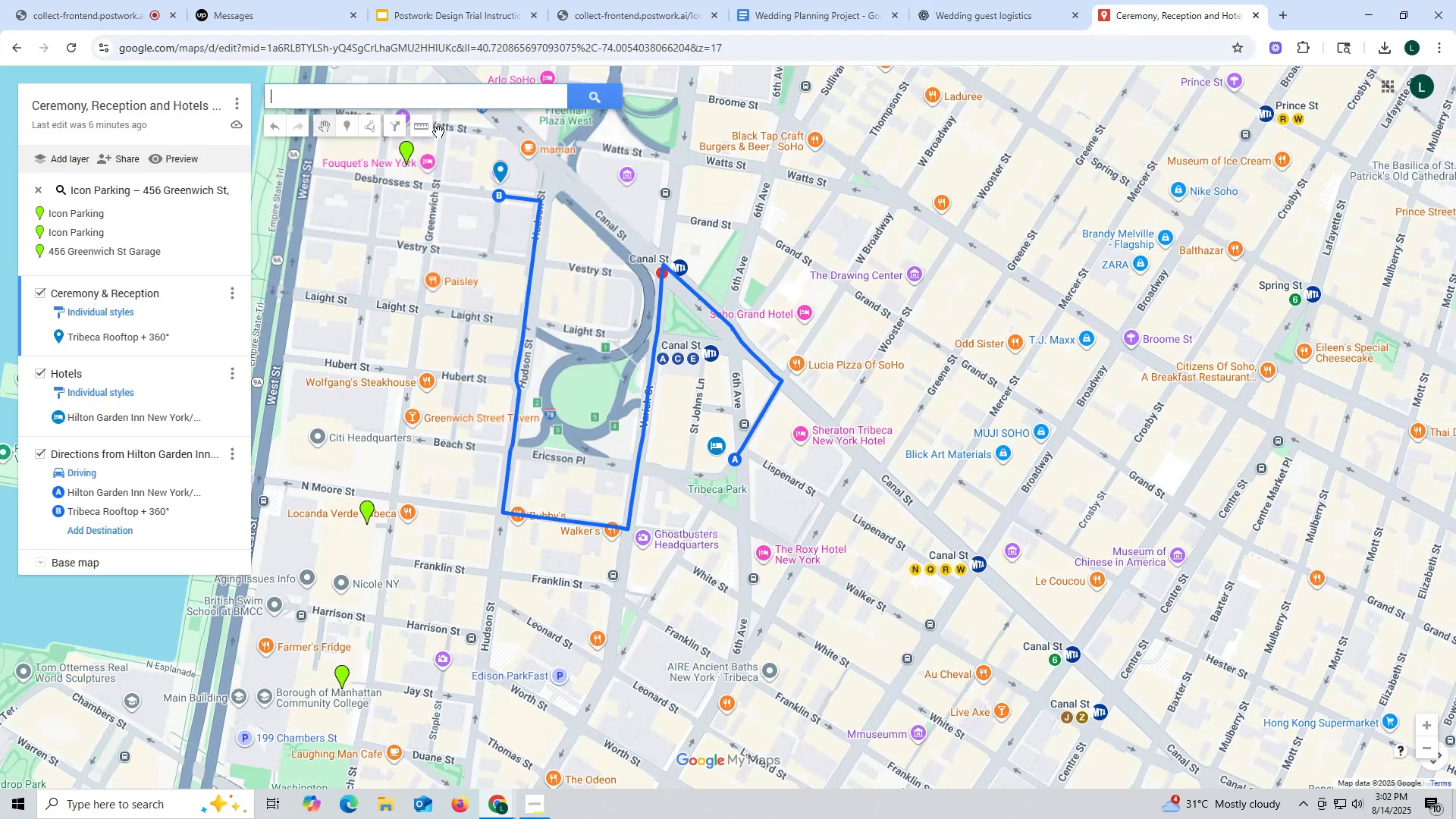 
left_click([375, 90])
 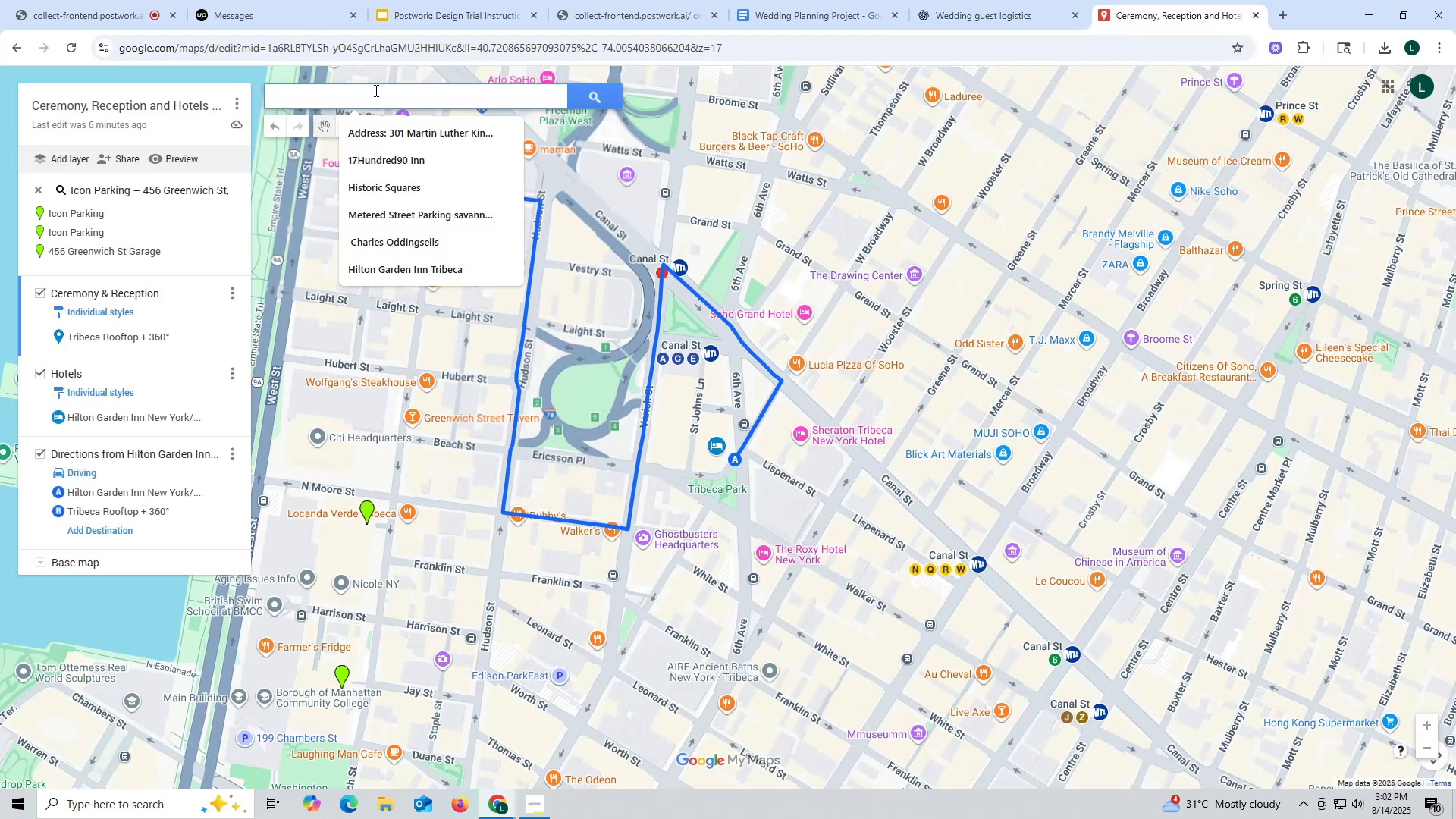 
key(Control+ControlLeft)
 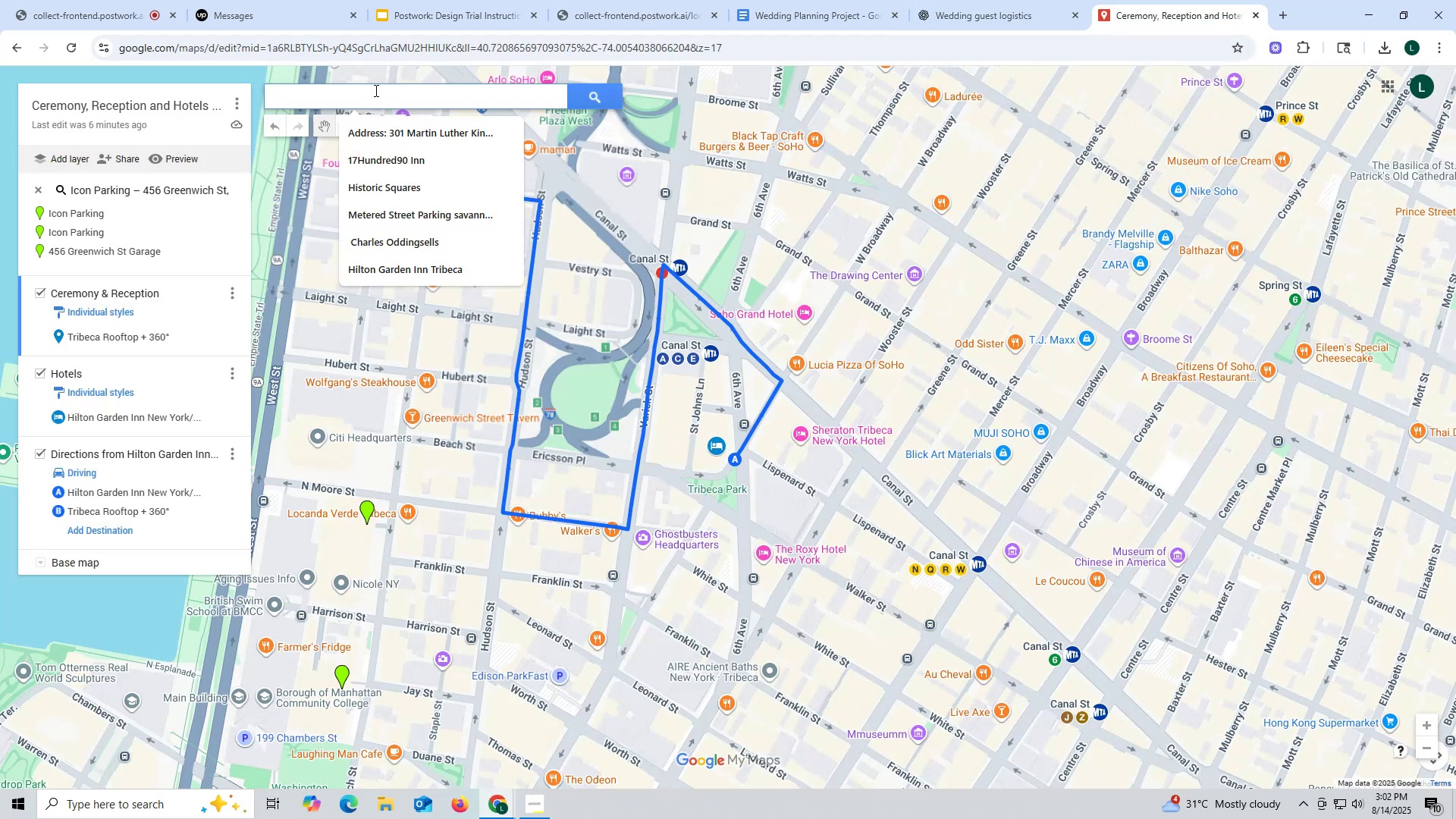 
key(Control+V)
 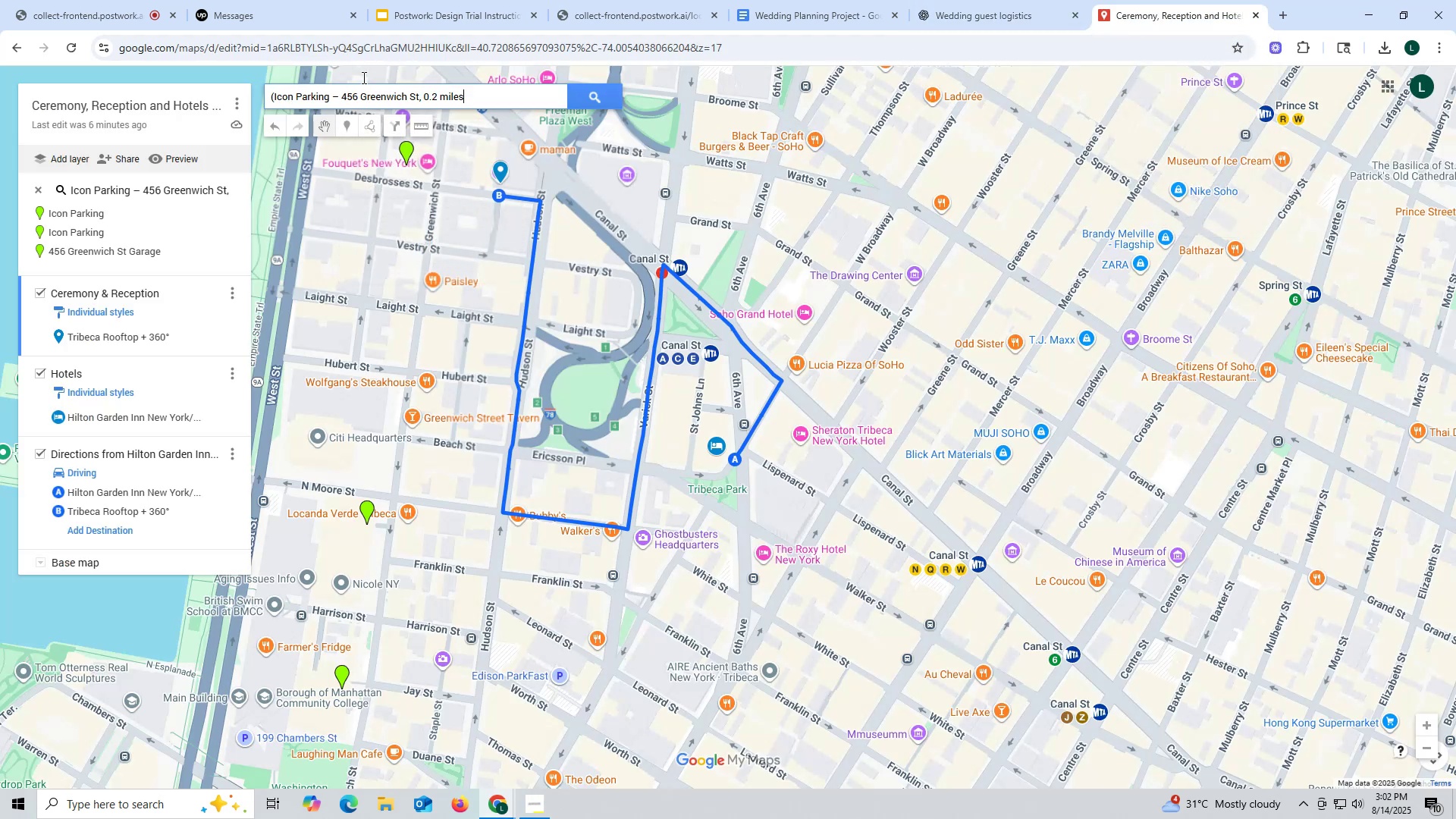 
left_click_drag(start_coordinate=[983, 11], to_coordinate=[981, 14])
 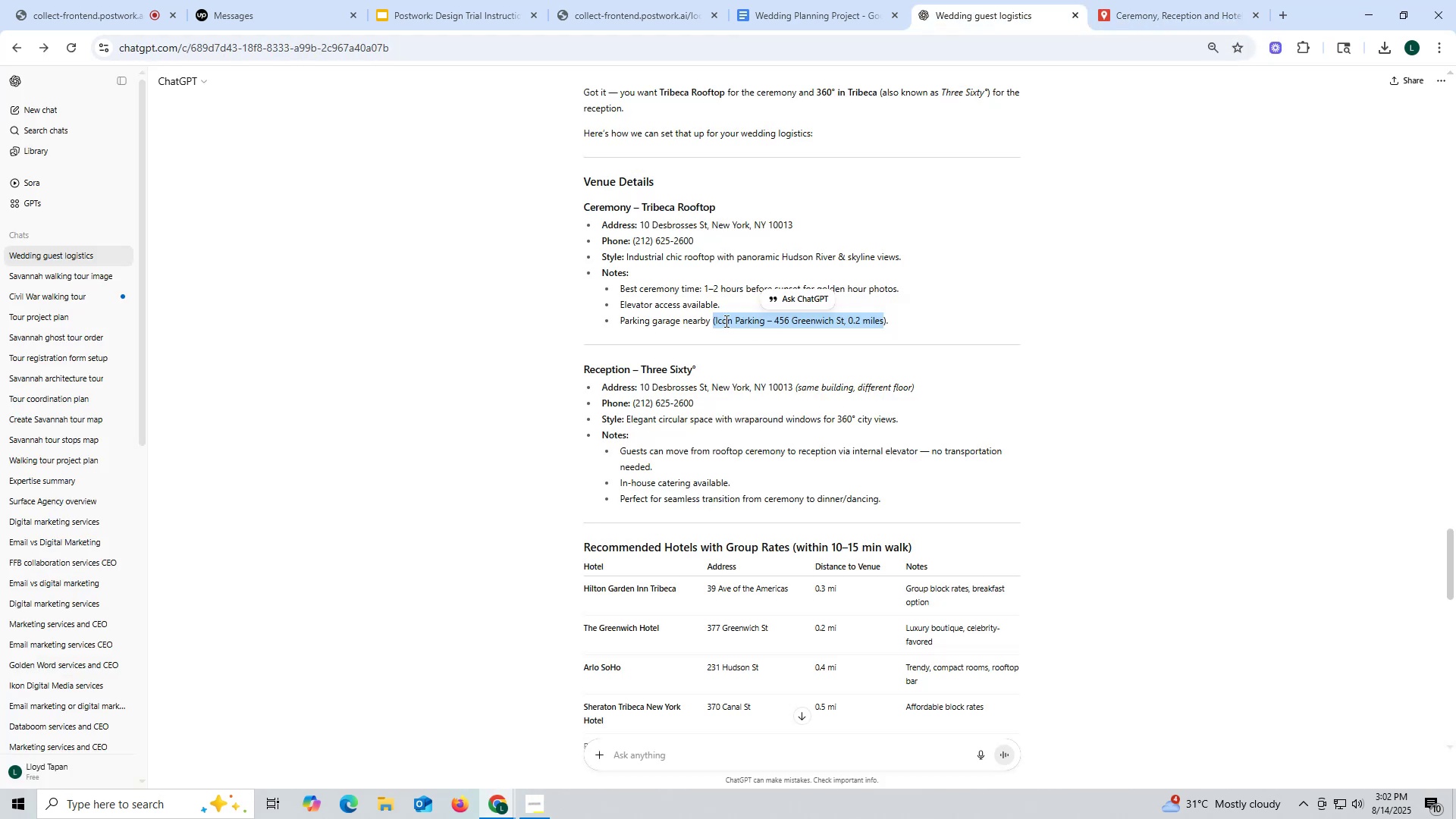 
double_click([723, 321])
 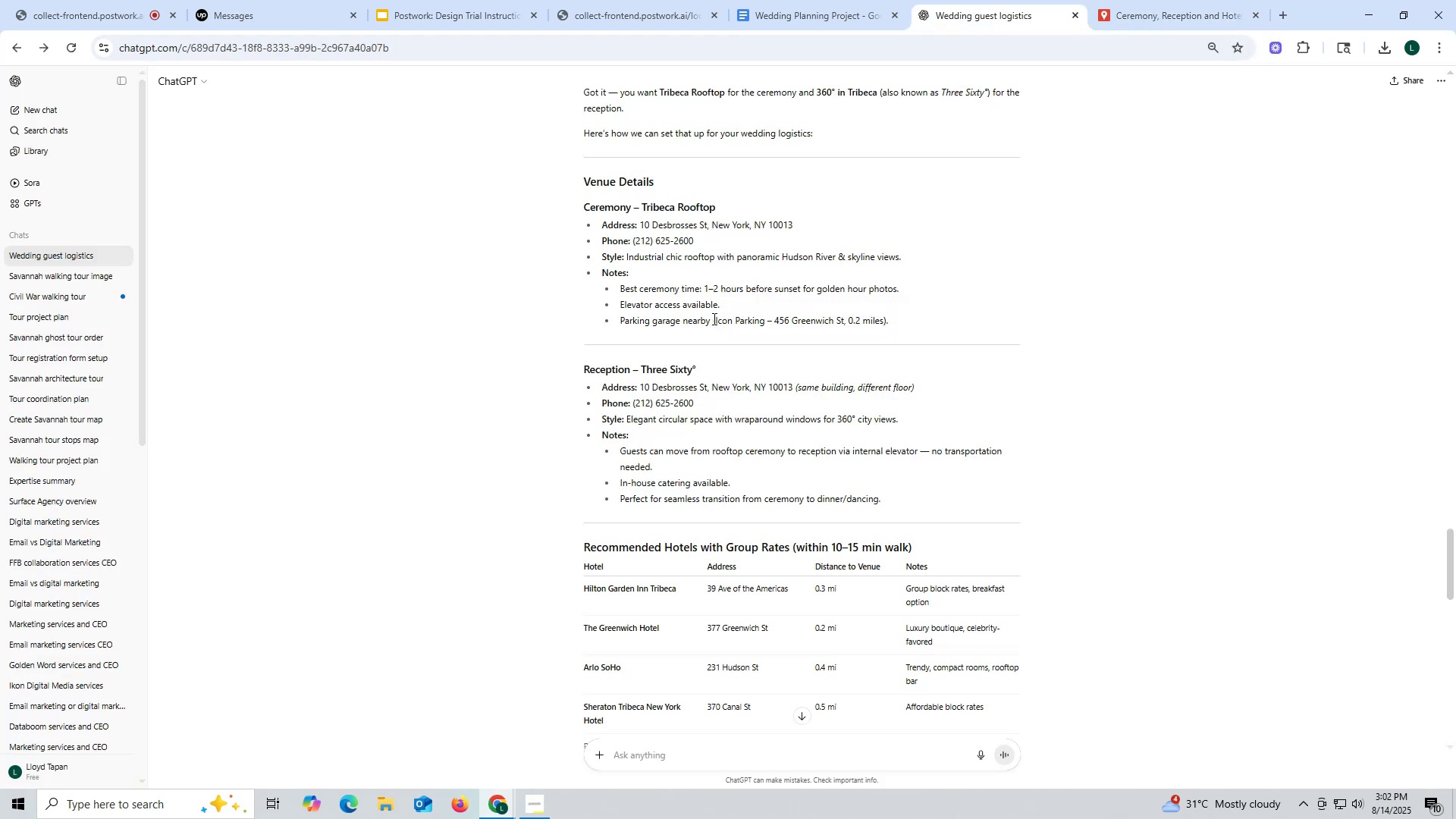 
left_click_drag(start_coordinate=[713, 318], to_coordinate=[733, 318])
 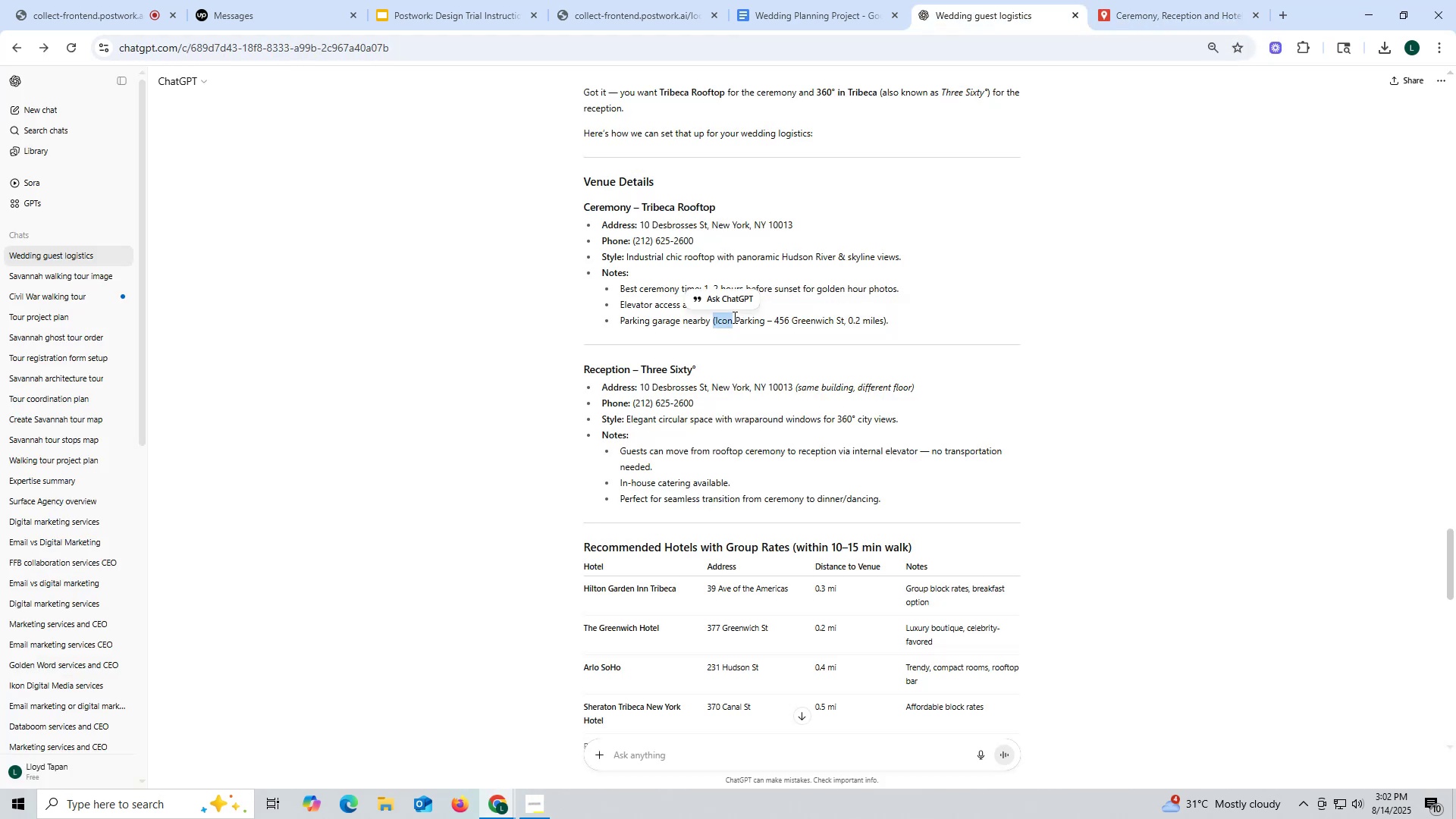 
left_click([733, 317])
 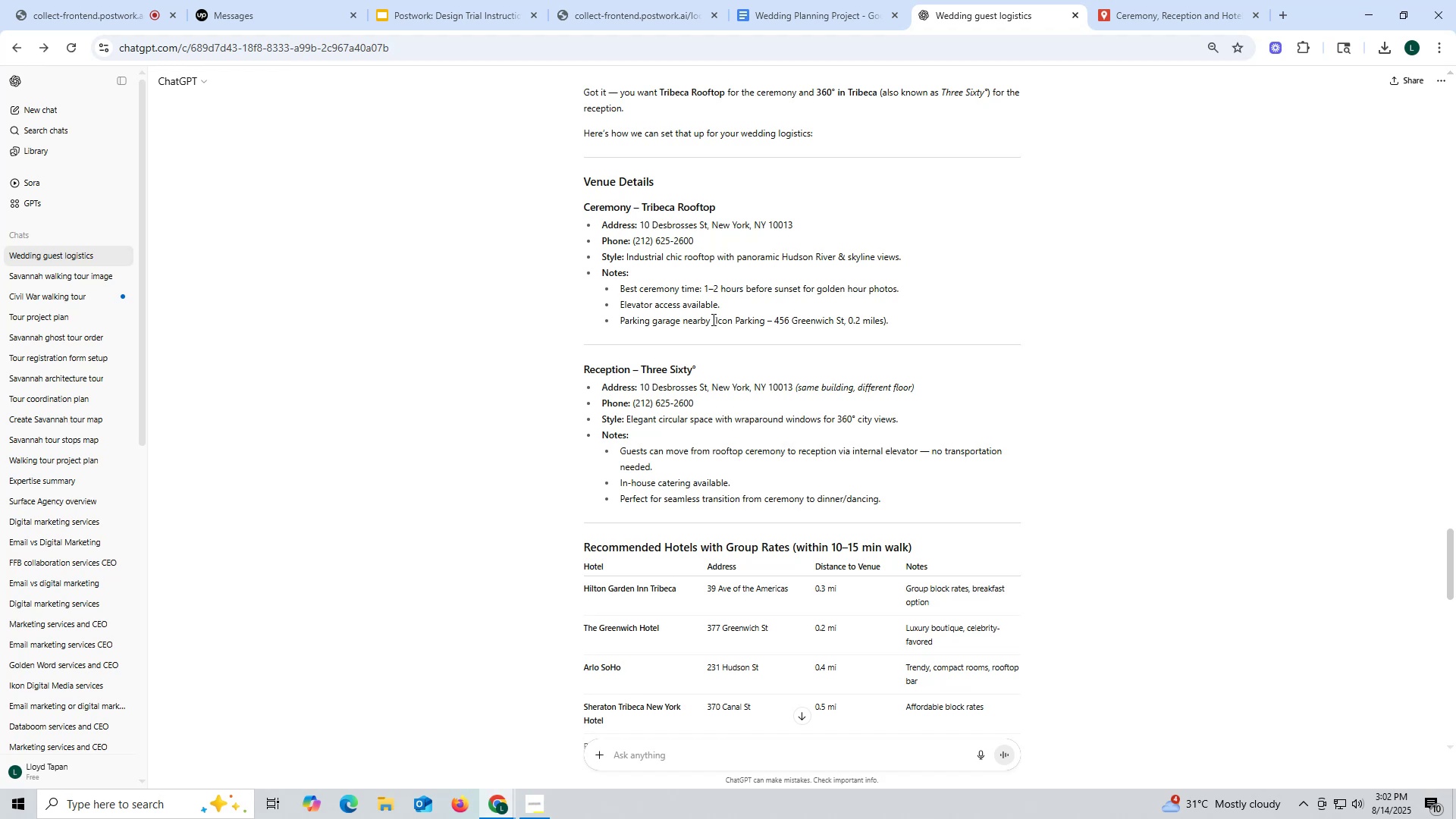 
left_click_drag(start_coordinate=[714, 322], to_coordinate=[842, 318])
 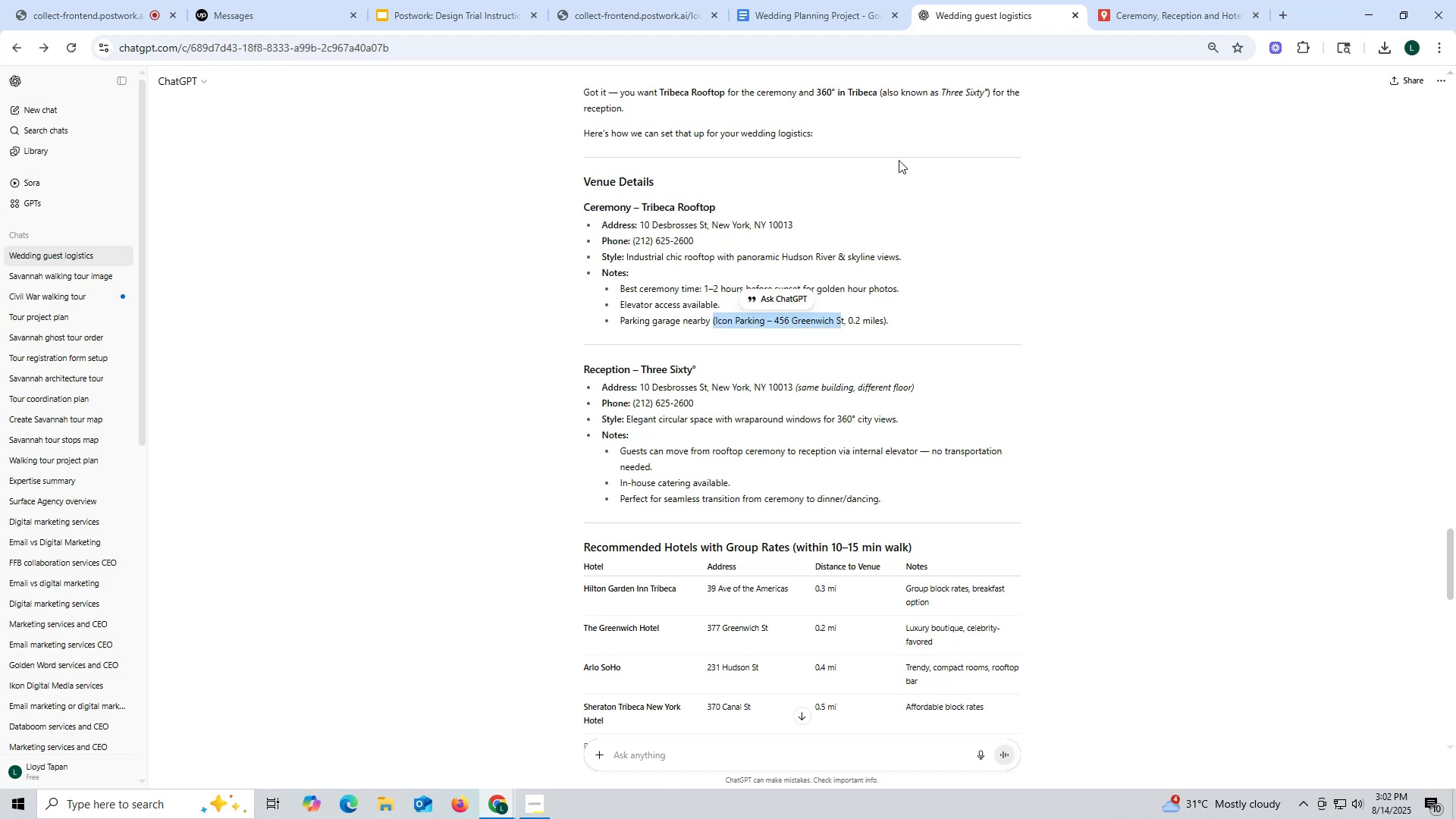 
key(Control+ControlLeft)
 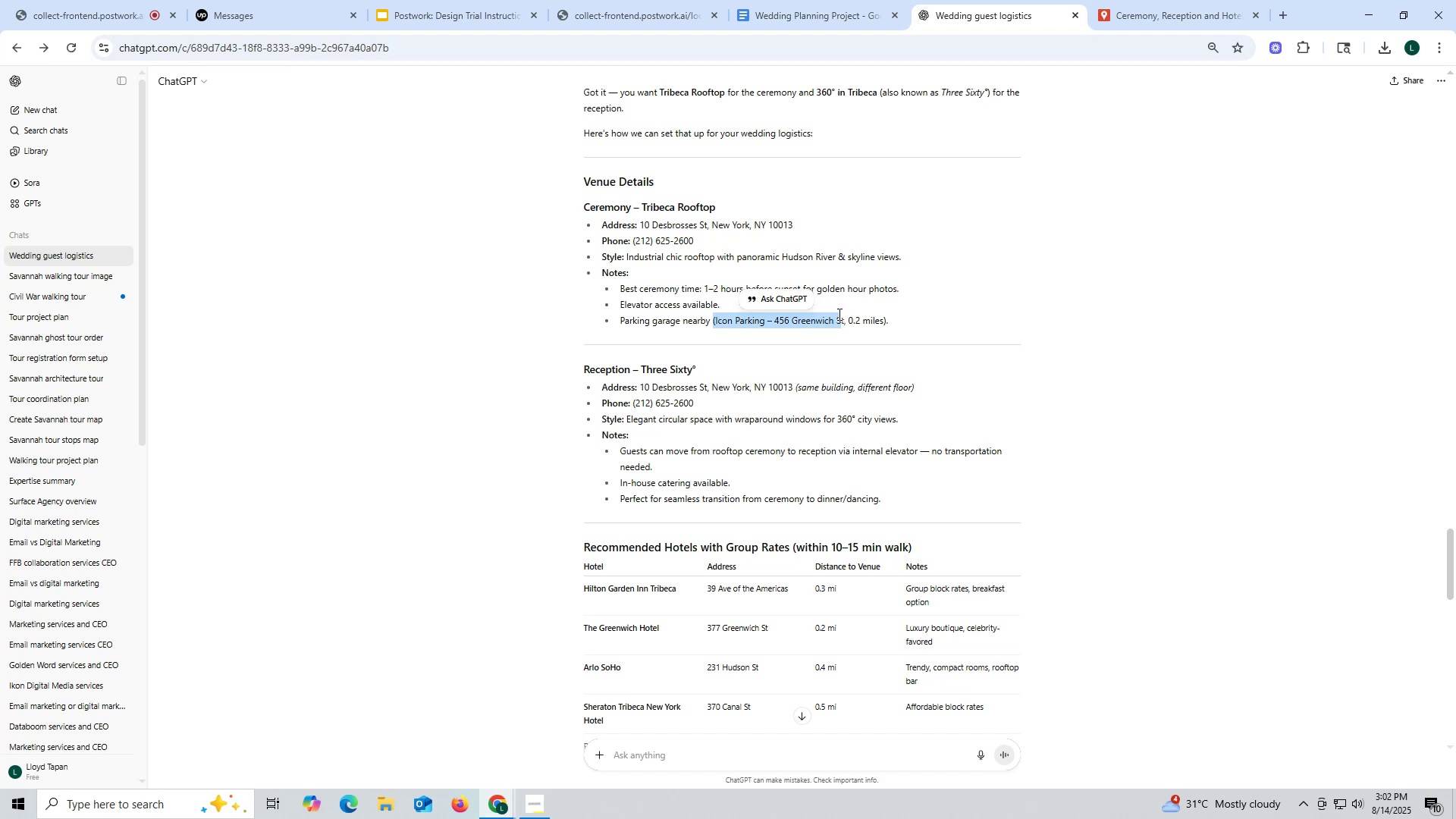 
key(Control+C)
 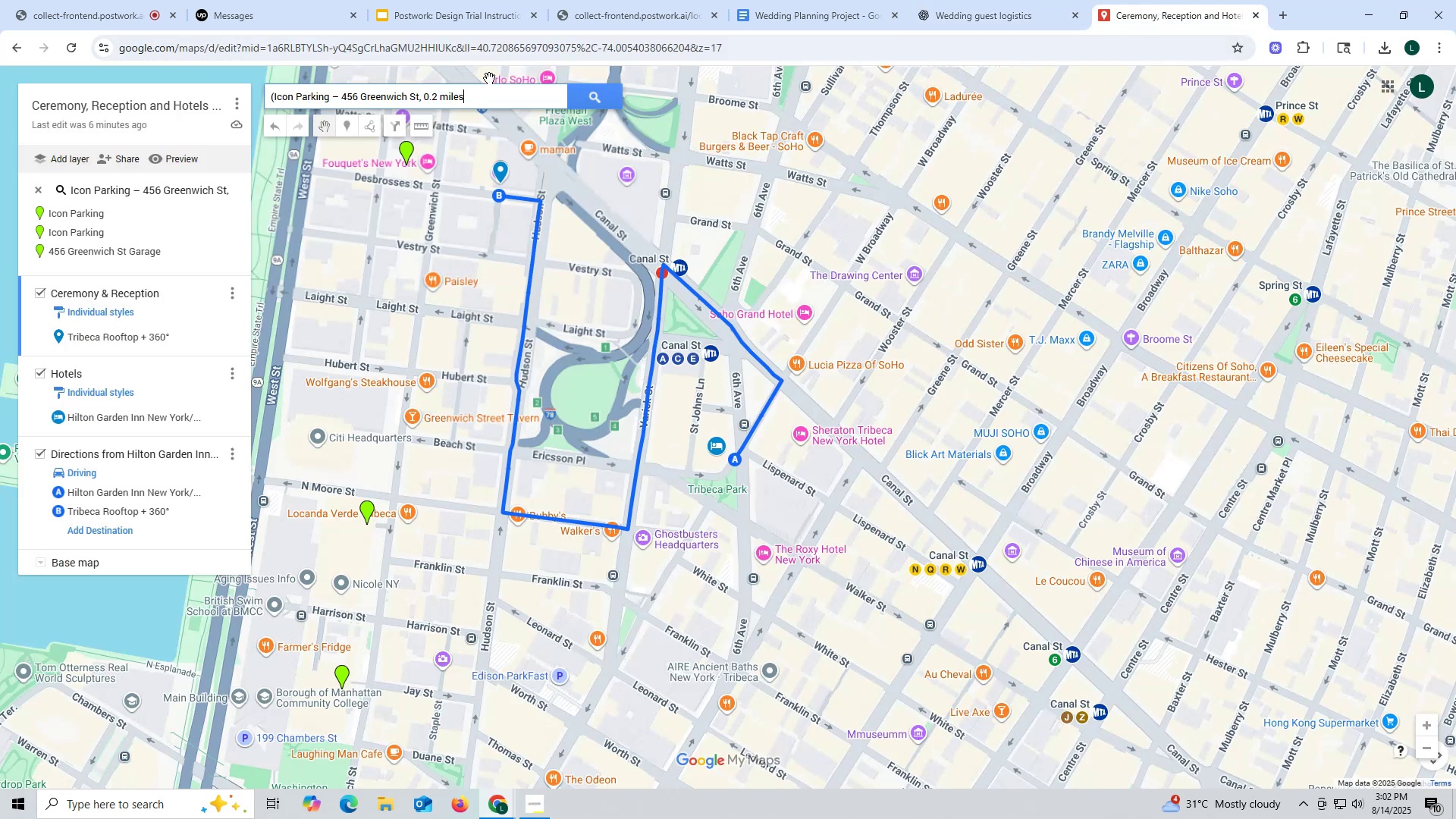 
left_click_drag(start_coordinate=[493, 95], to_coordinate=[146, 67])
 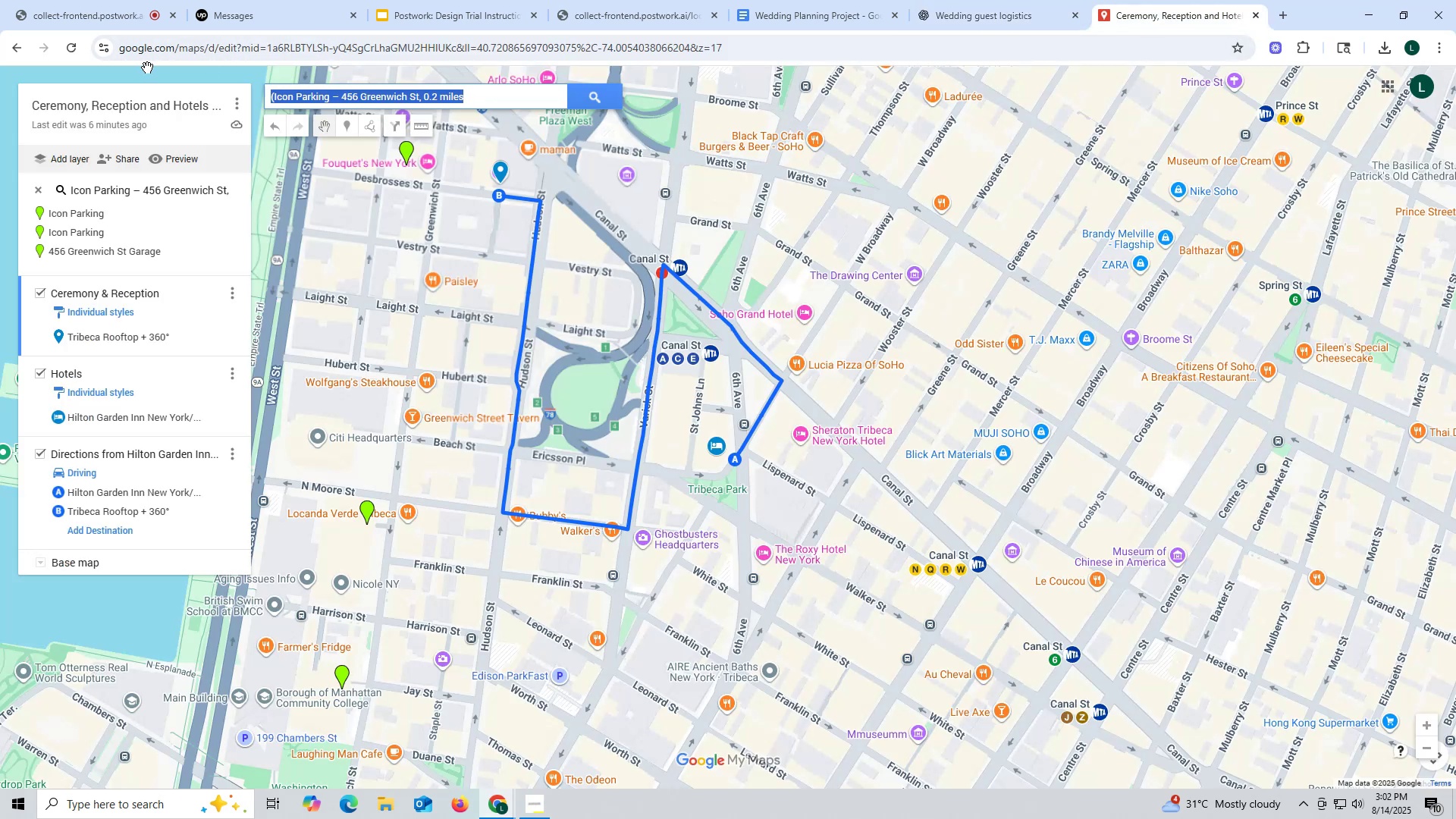 
key(Control+ControlLeft)
 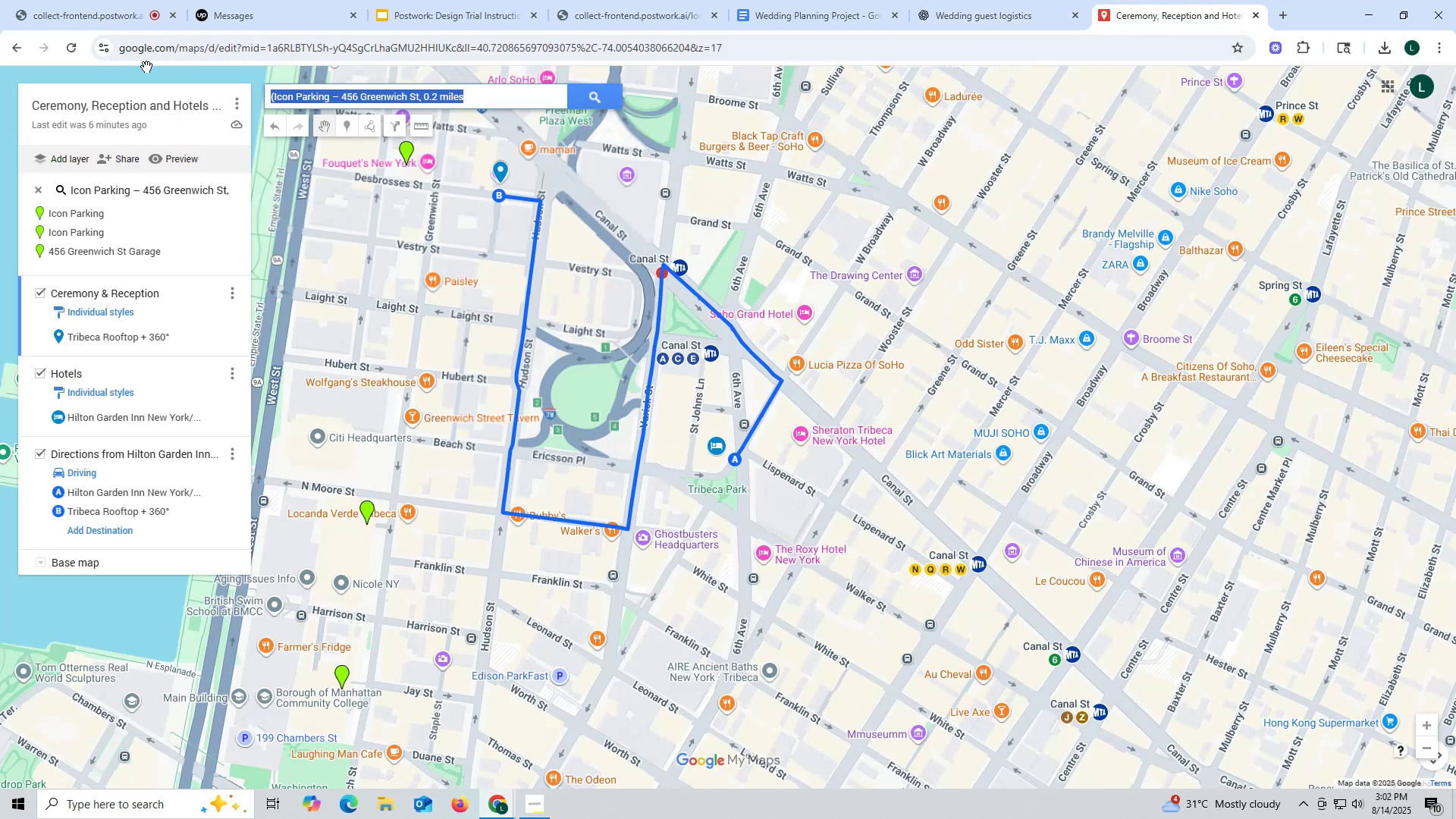 
key(Control+V)
 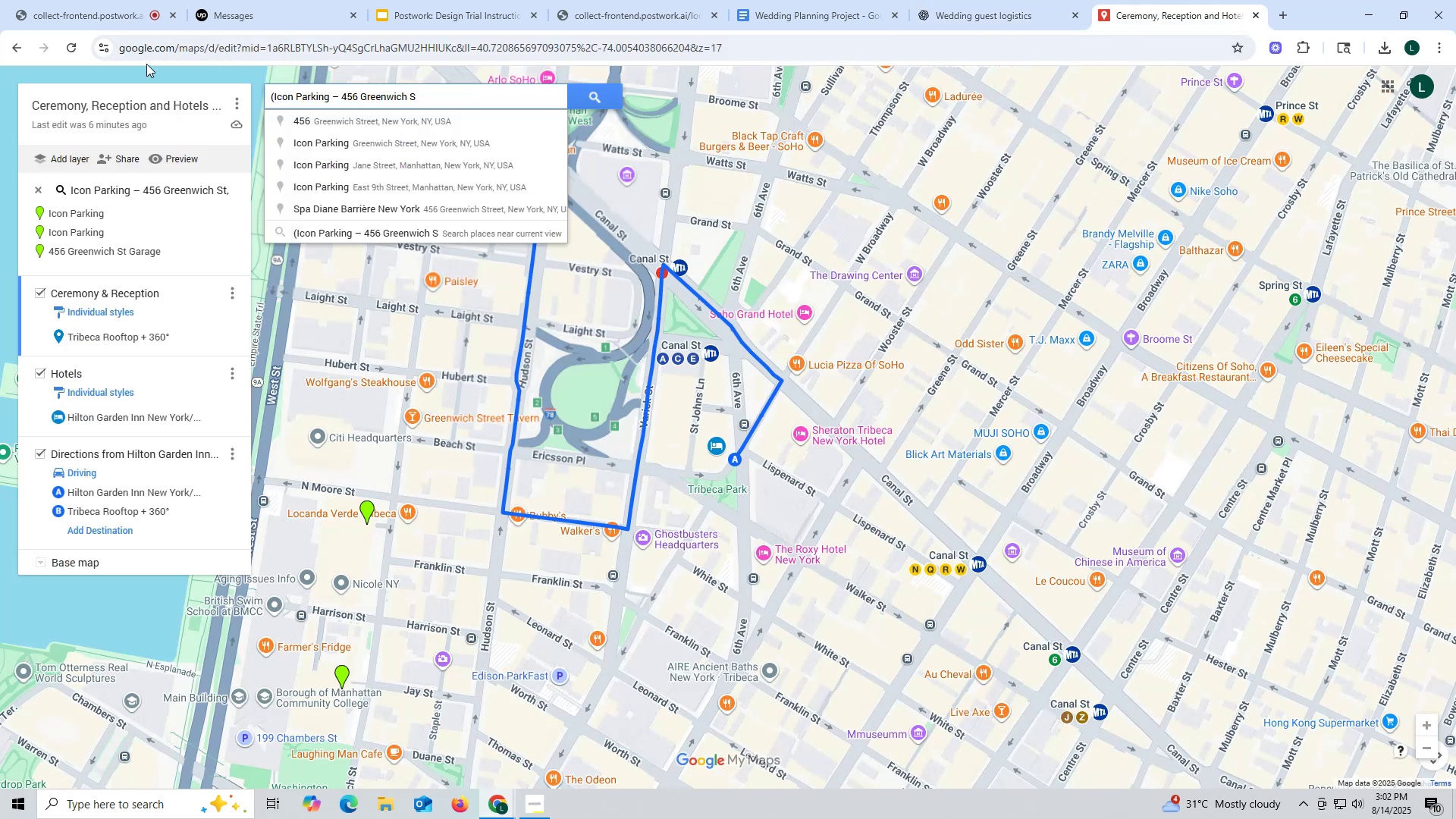 
key(T)
 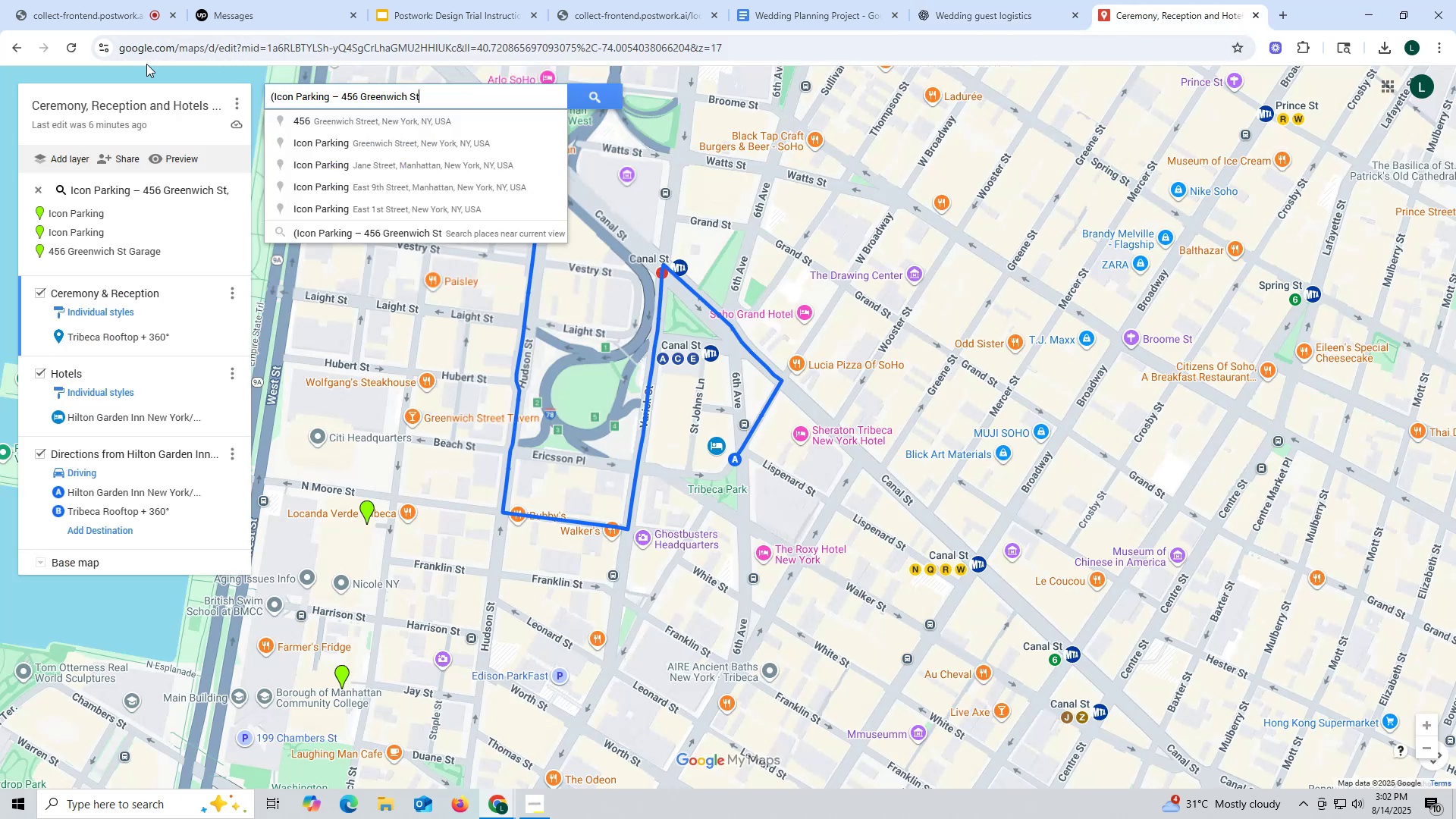 
hold_key(key=ArrowLeft, duration=1.31)
 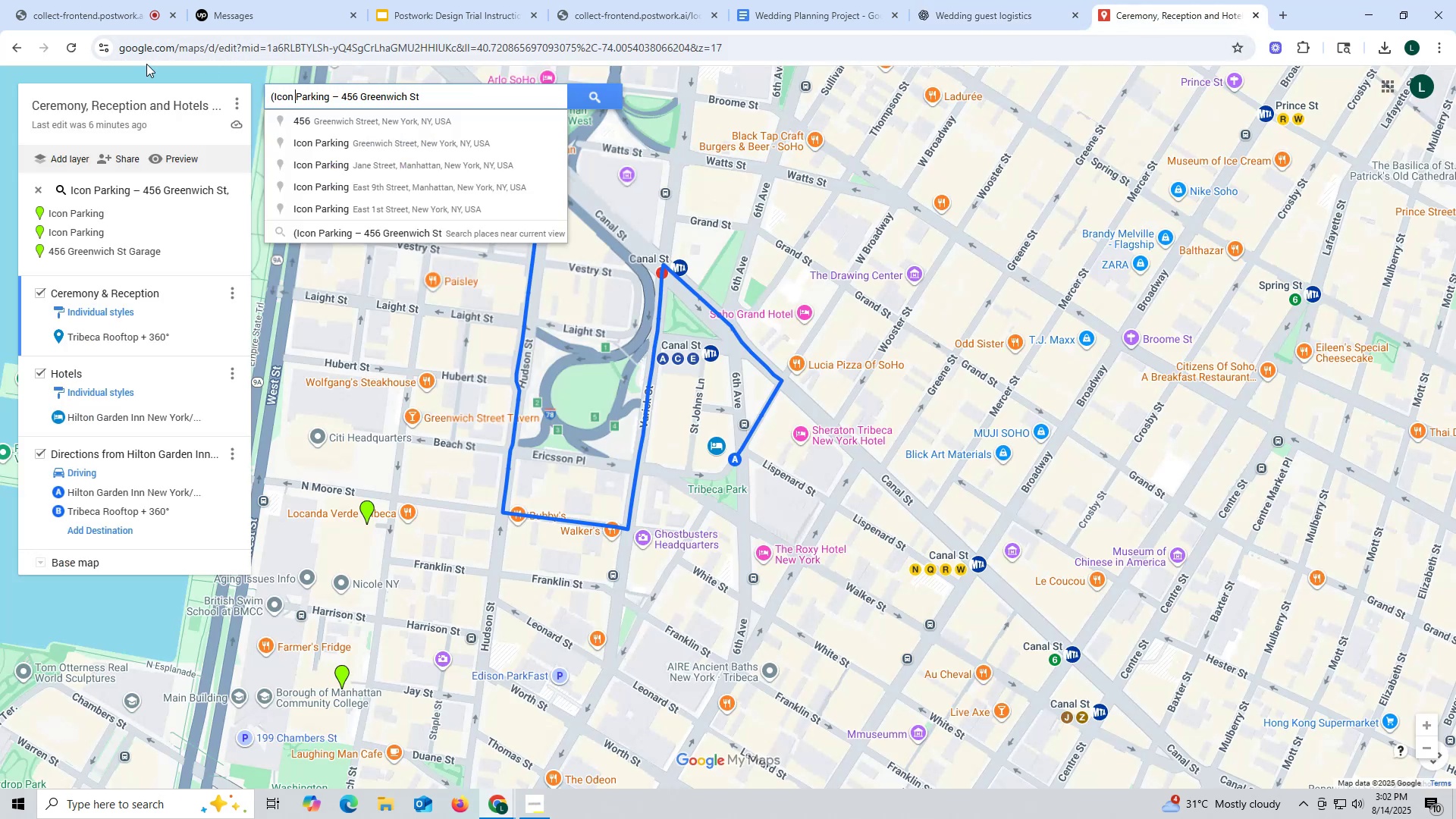 
key(ArrowLeft)
 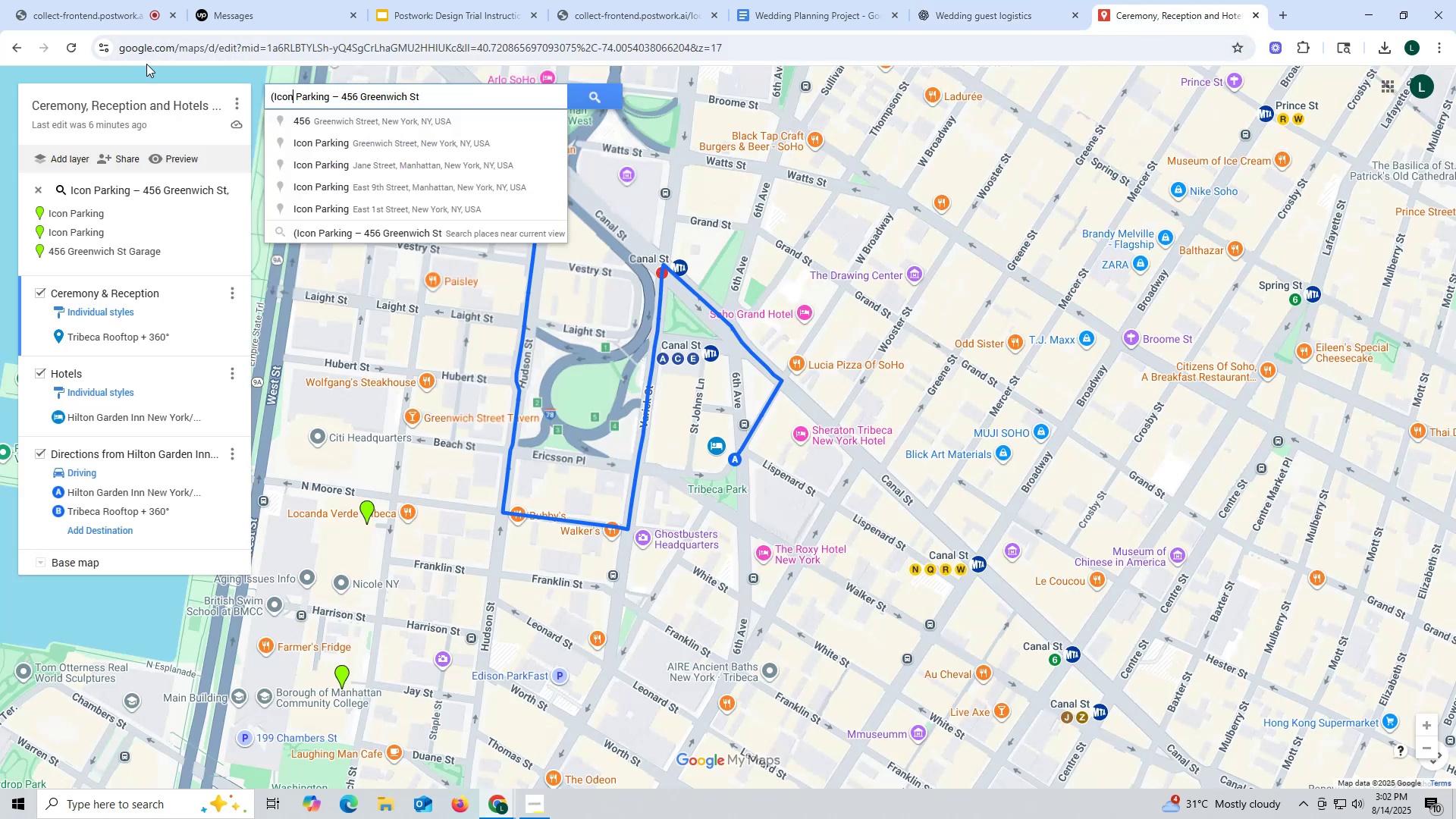 
key(ArrowLeft)
 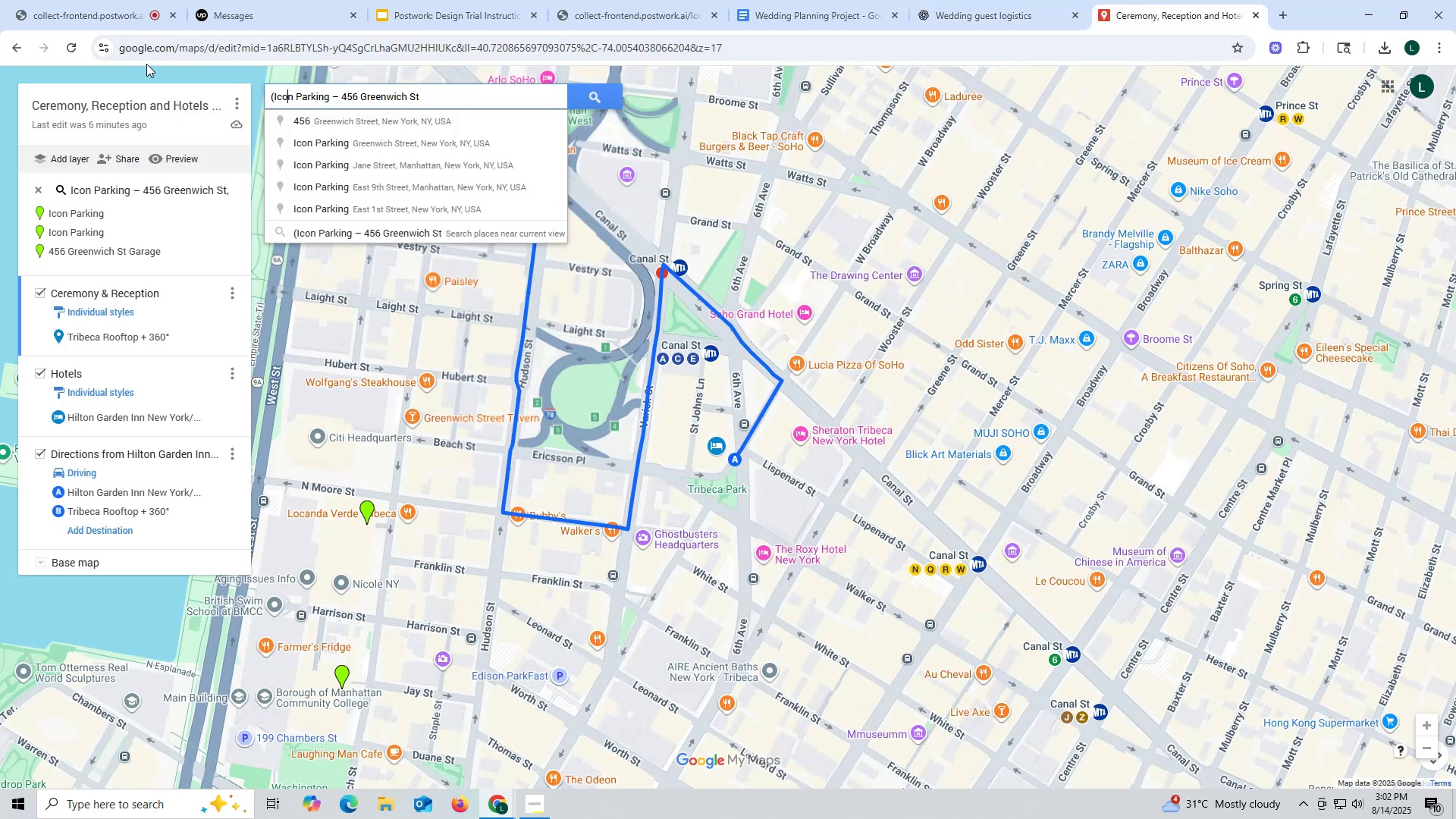 
key(ArrowLeft)
 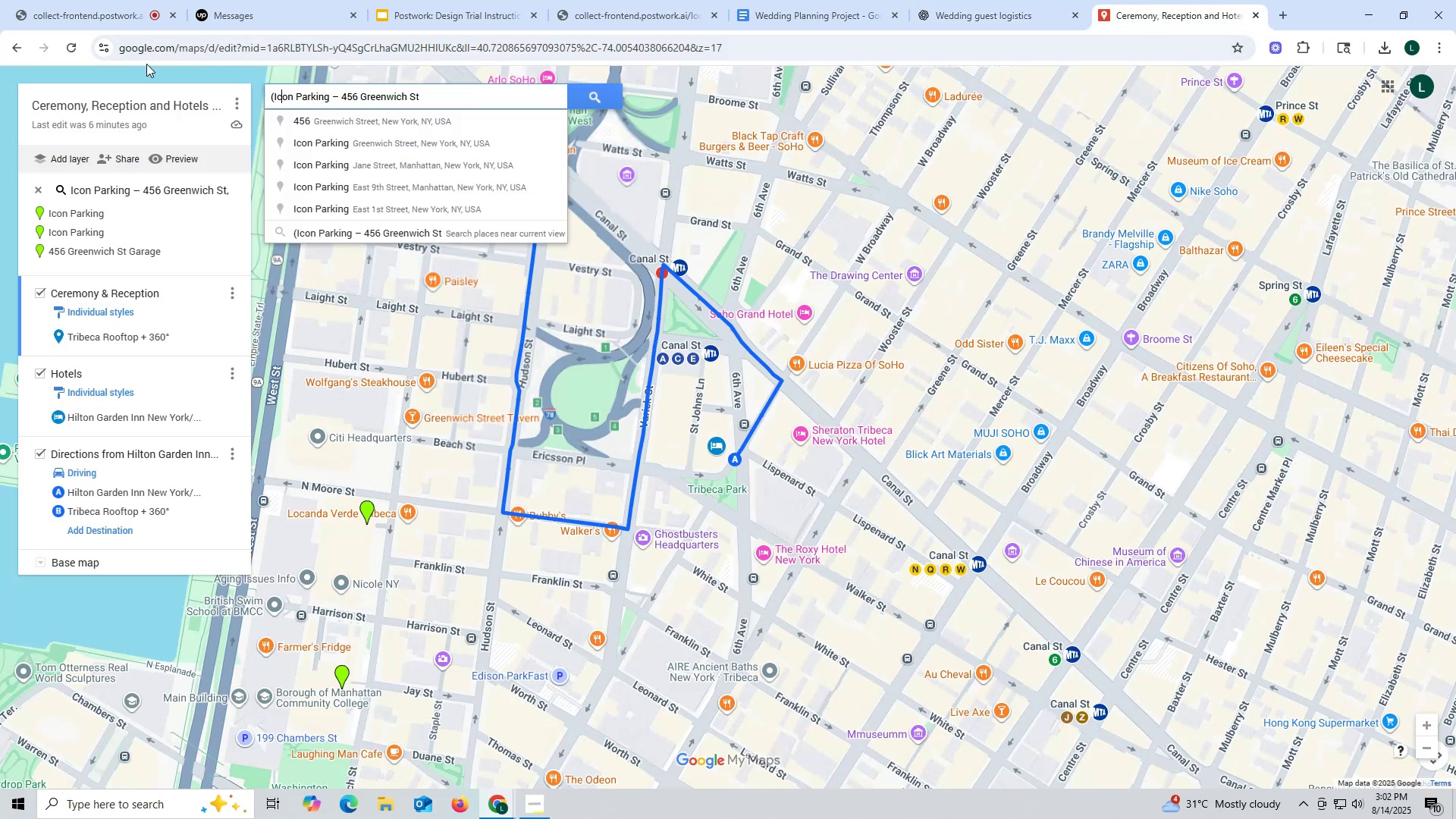 
key(ArrowLeft)
 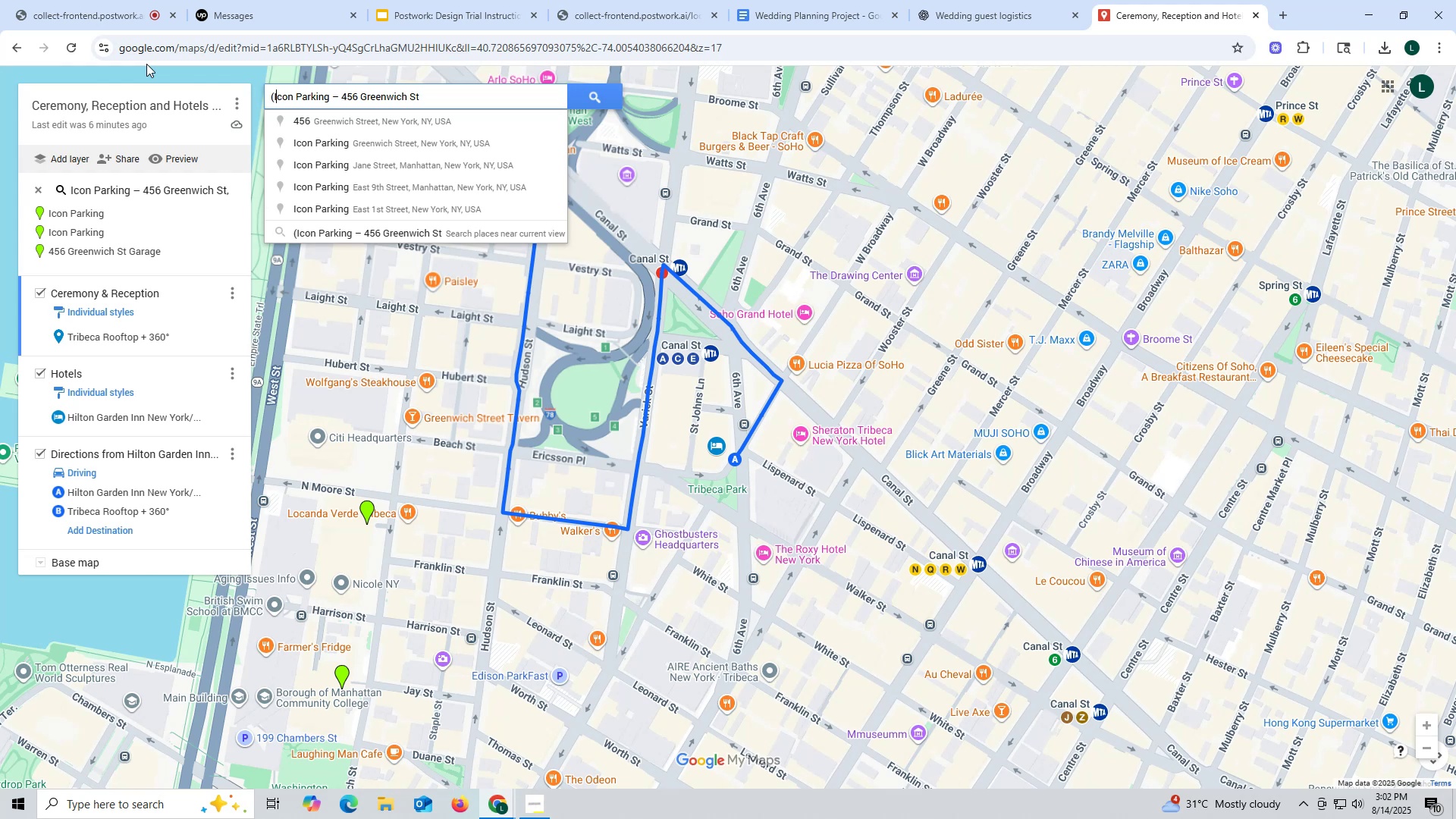 
key(ArrowLeft)
 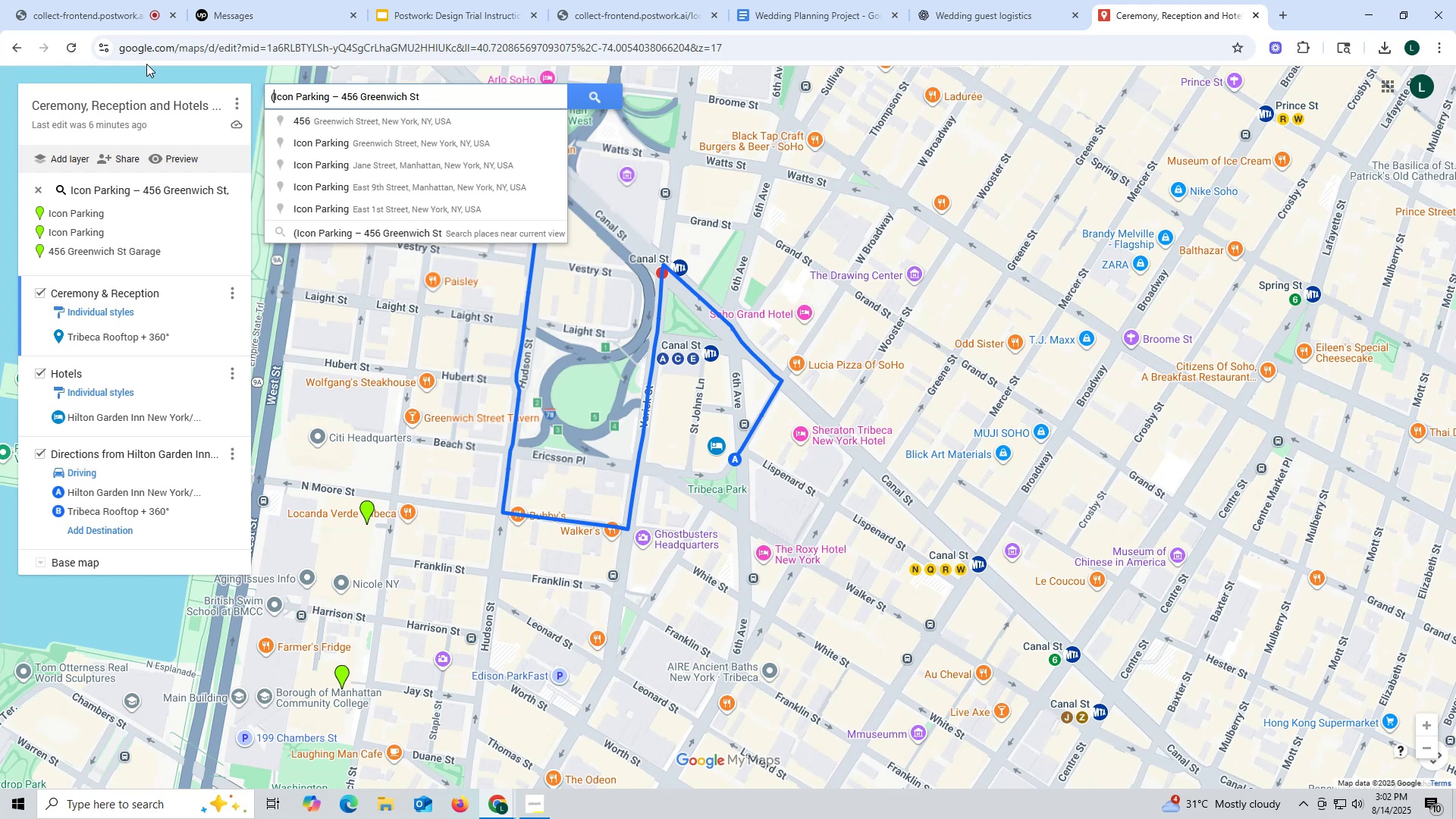 
key(Backspace)
 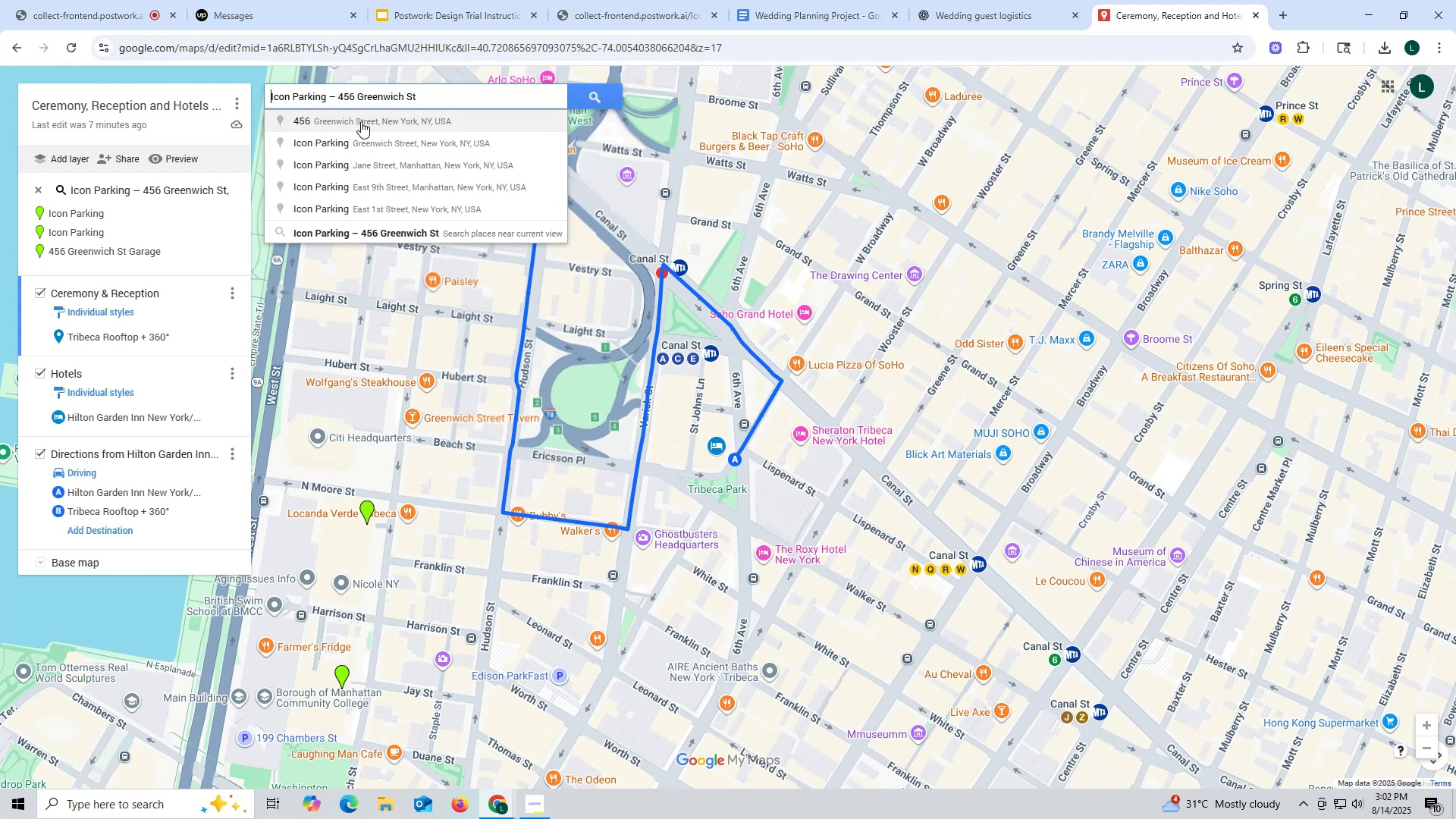 
wait(5.14)
 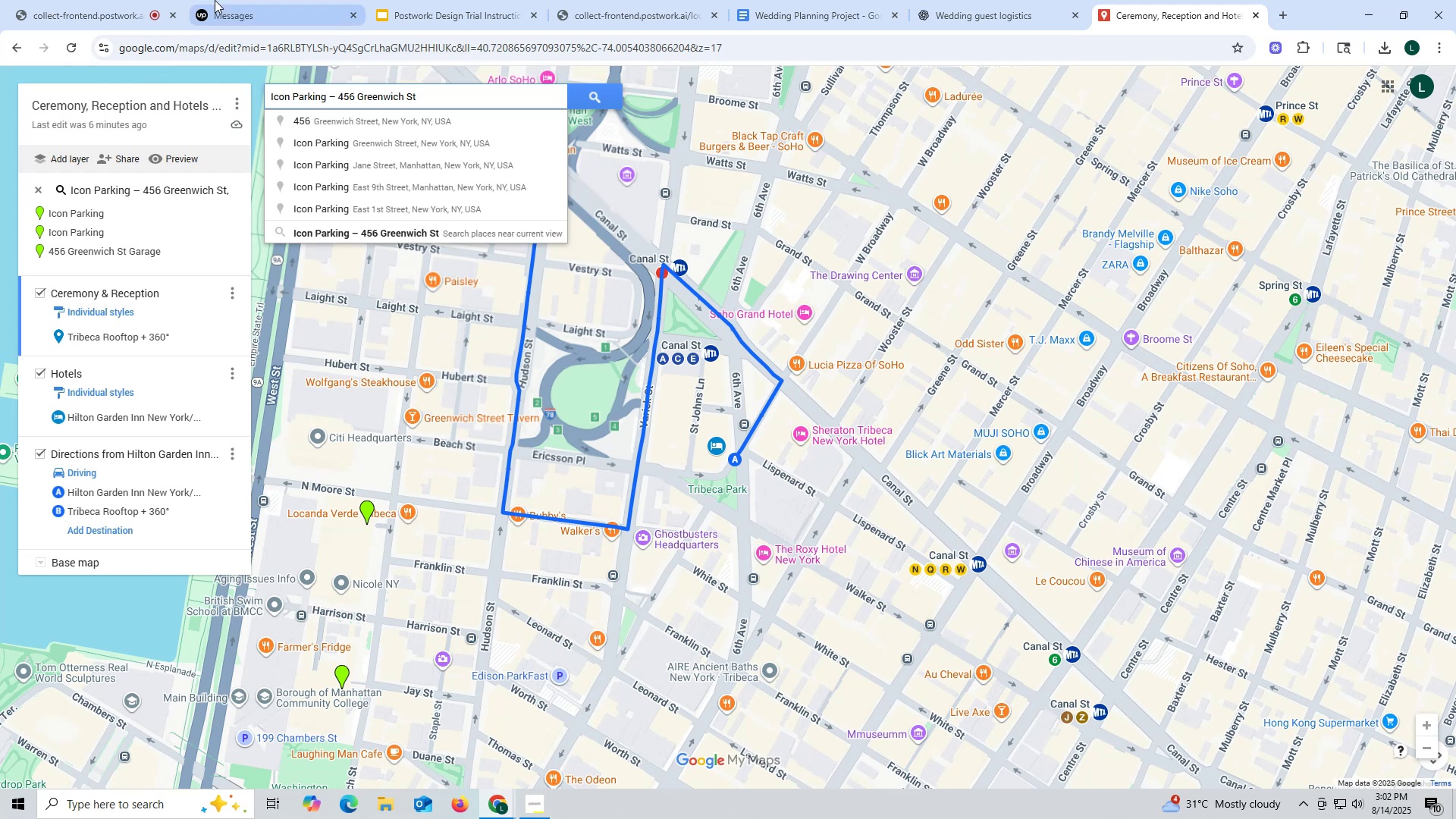 
left_click([361, 140])
 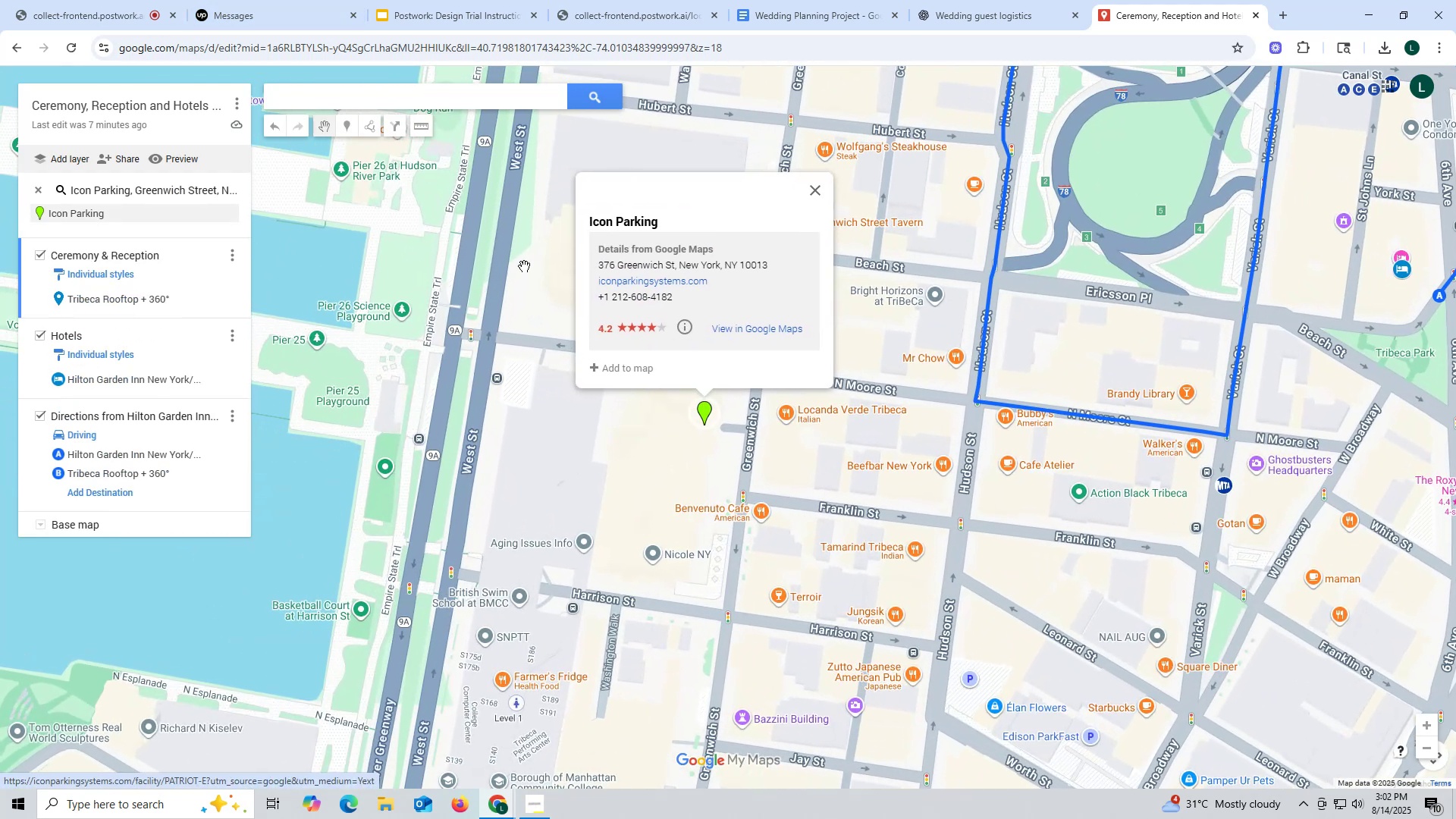 
left_click_drag(start_coordinate=[618, 500], to_coordinate=[512, 391])
 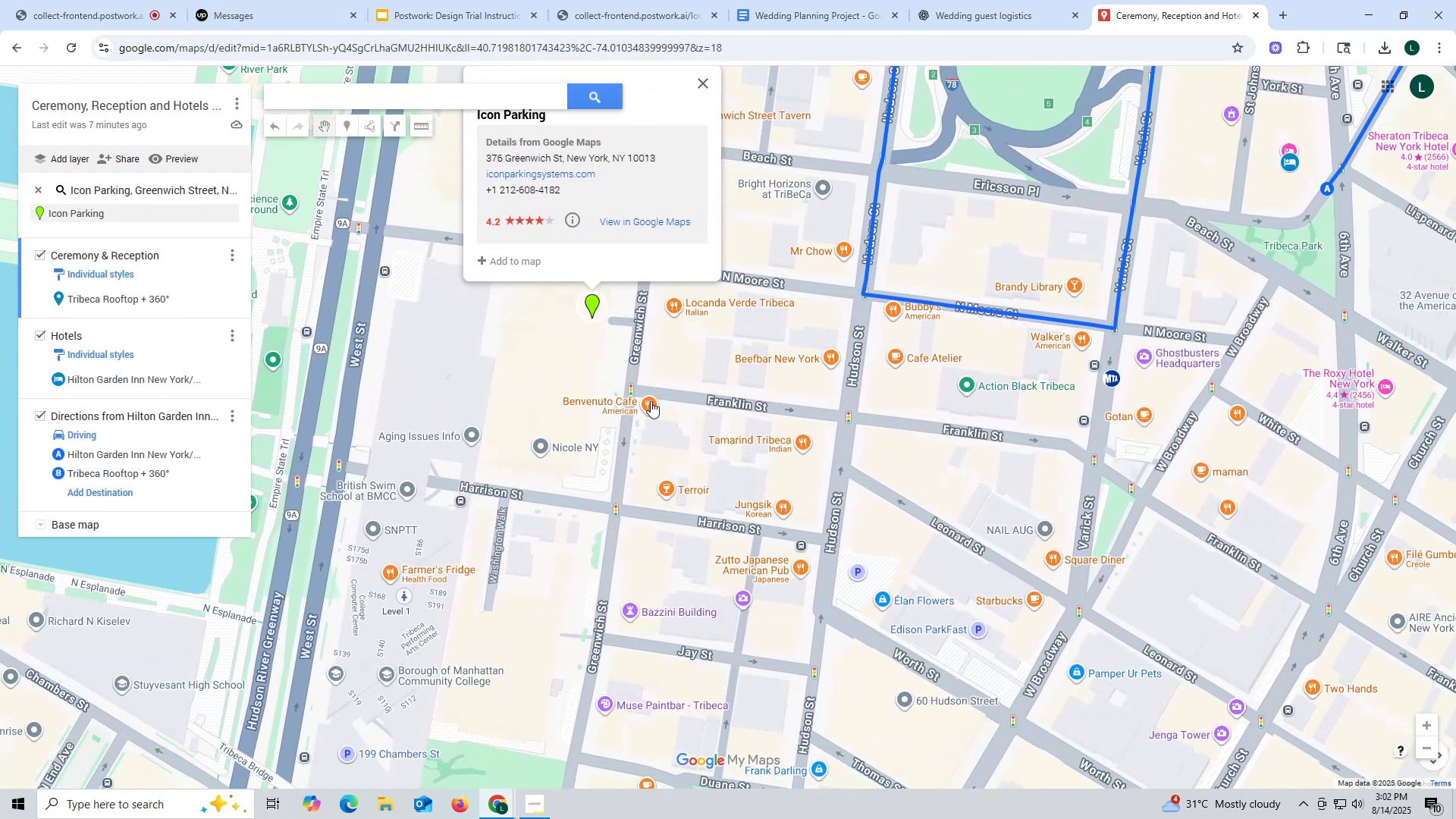 
scroll: coordinate [651, 401], scroll_direction: down, amount: 1.0
 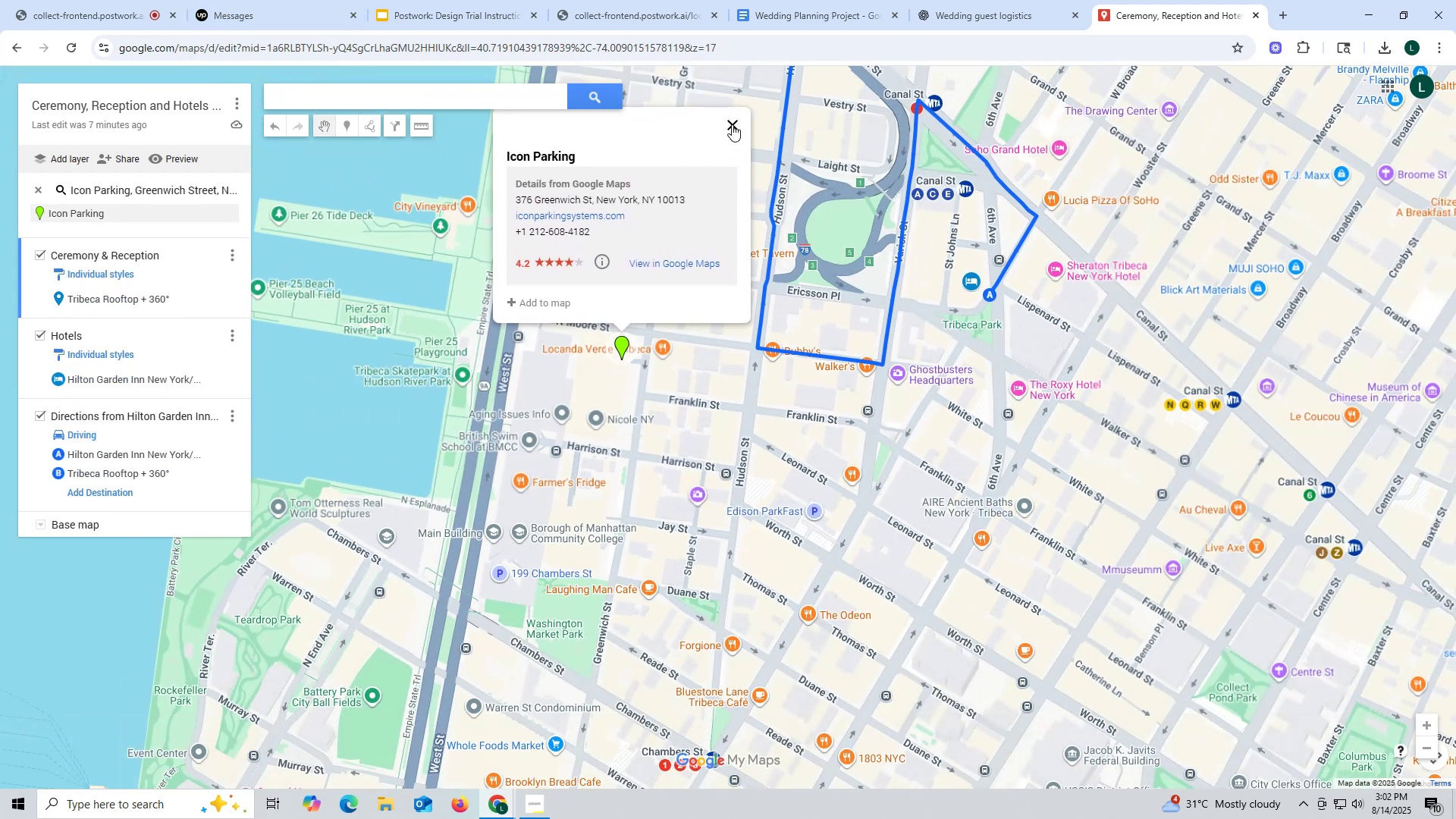 
left_click_drag(start_coordinate=[827, 309], to_coordinate=[780, 518])
 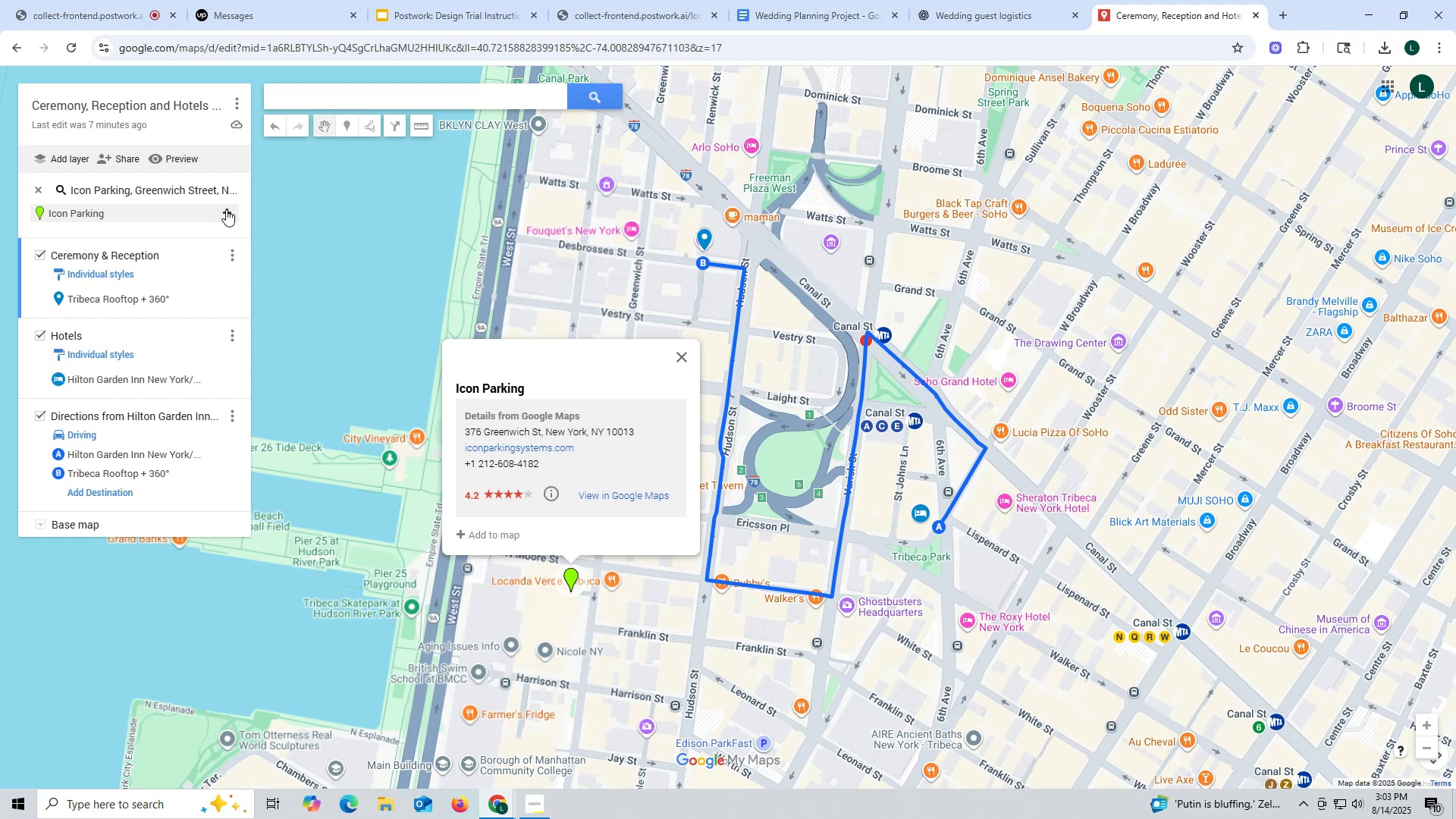 
wait(22.68)
 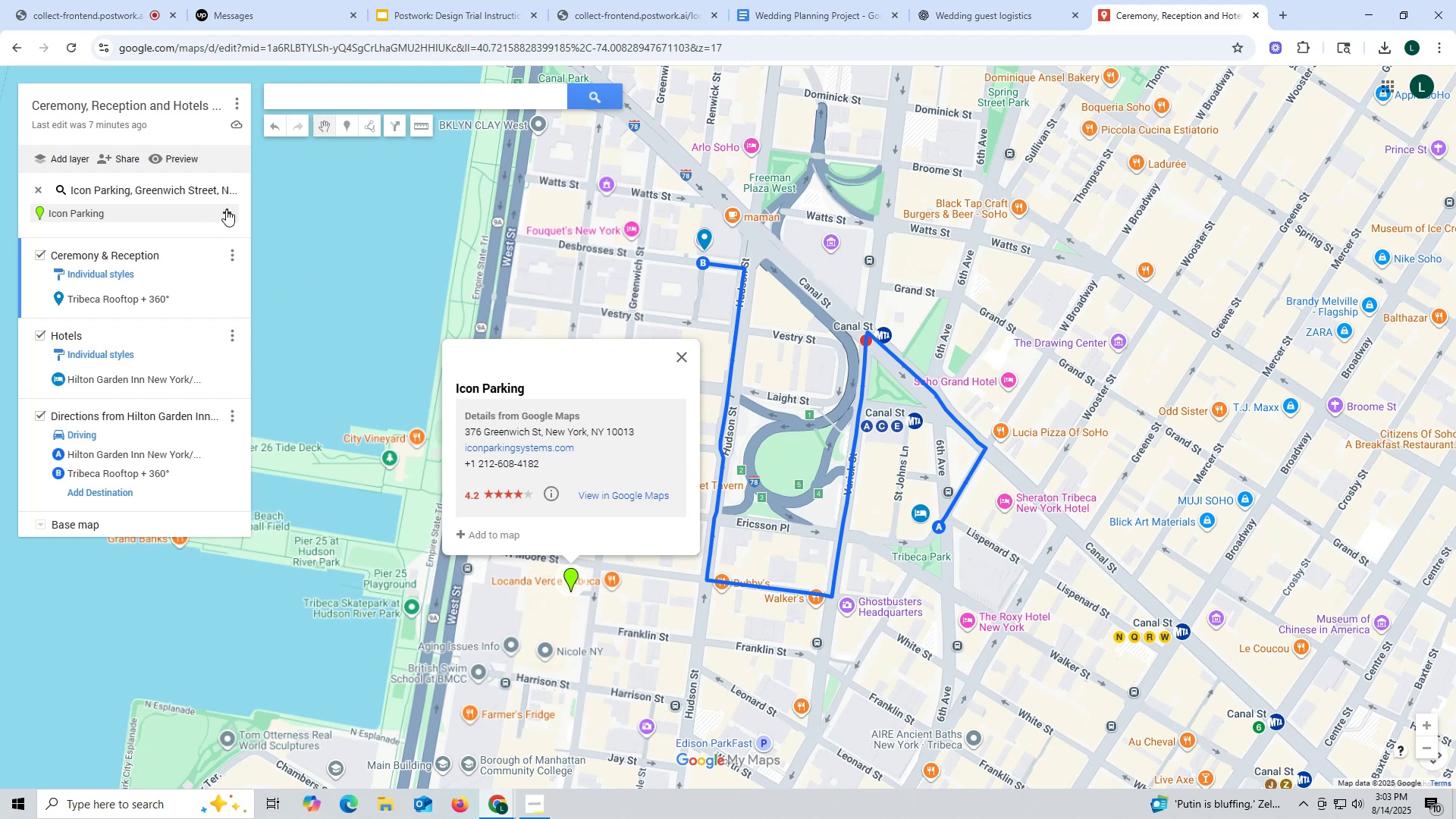 
left_click([226, 209])
 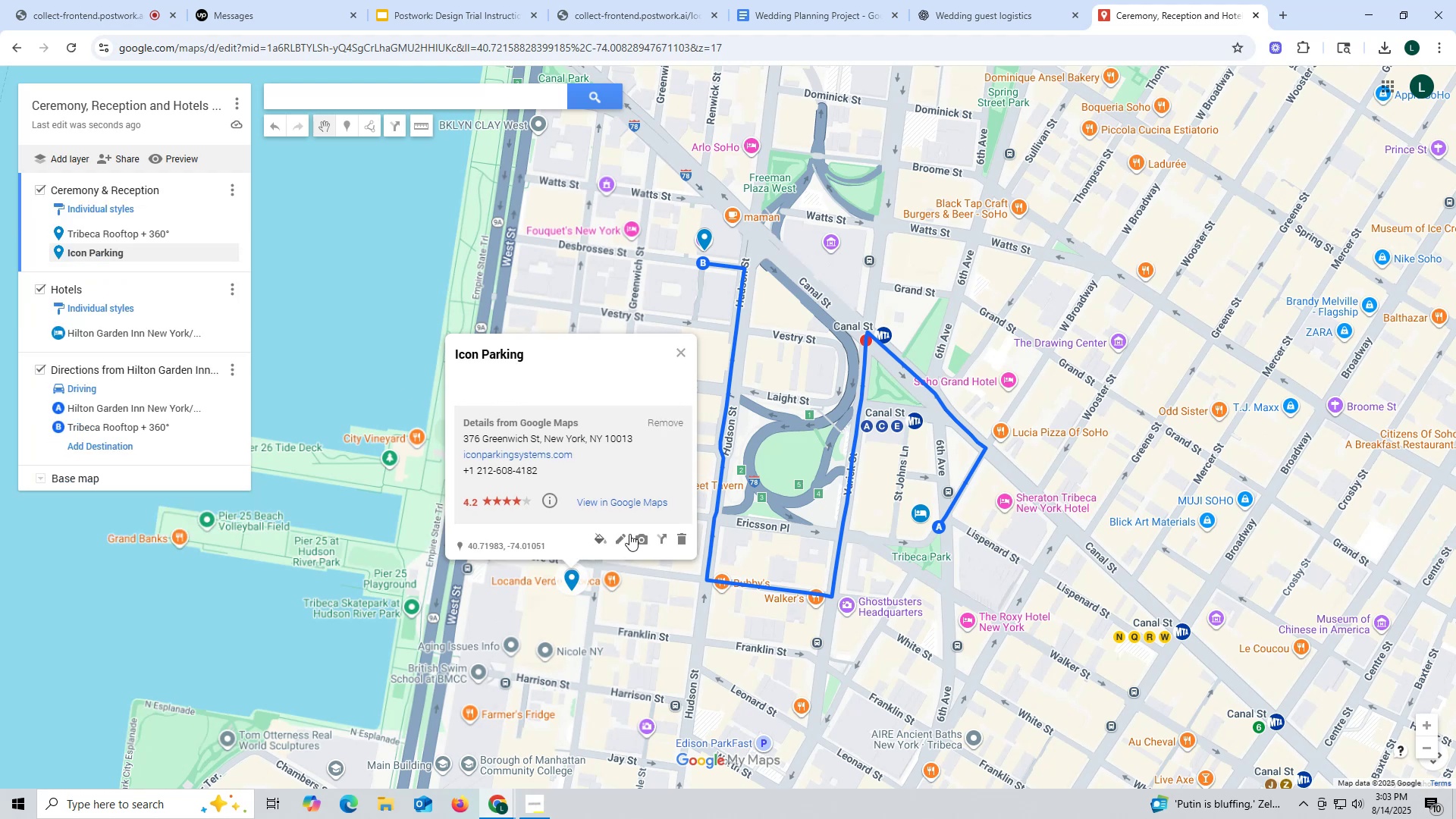 
left_click([599, 539])
 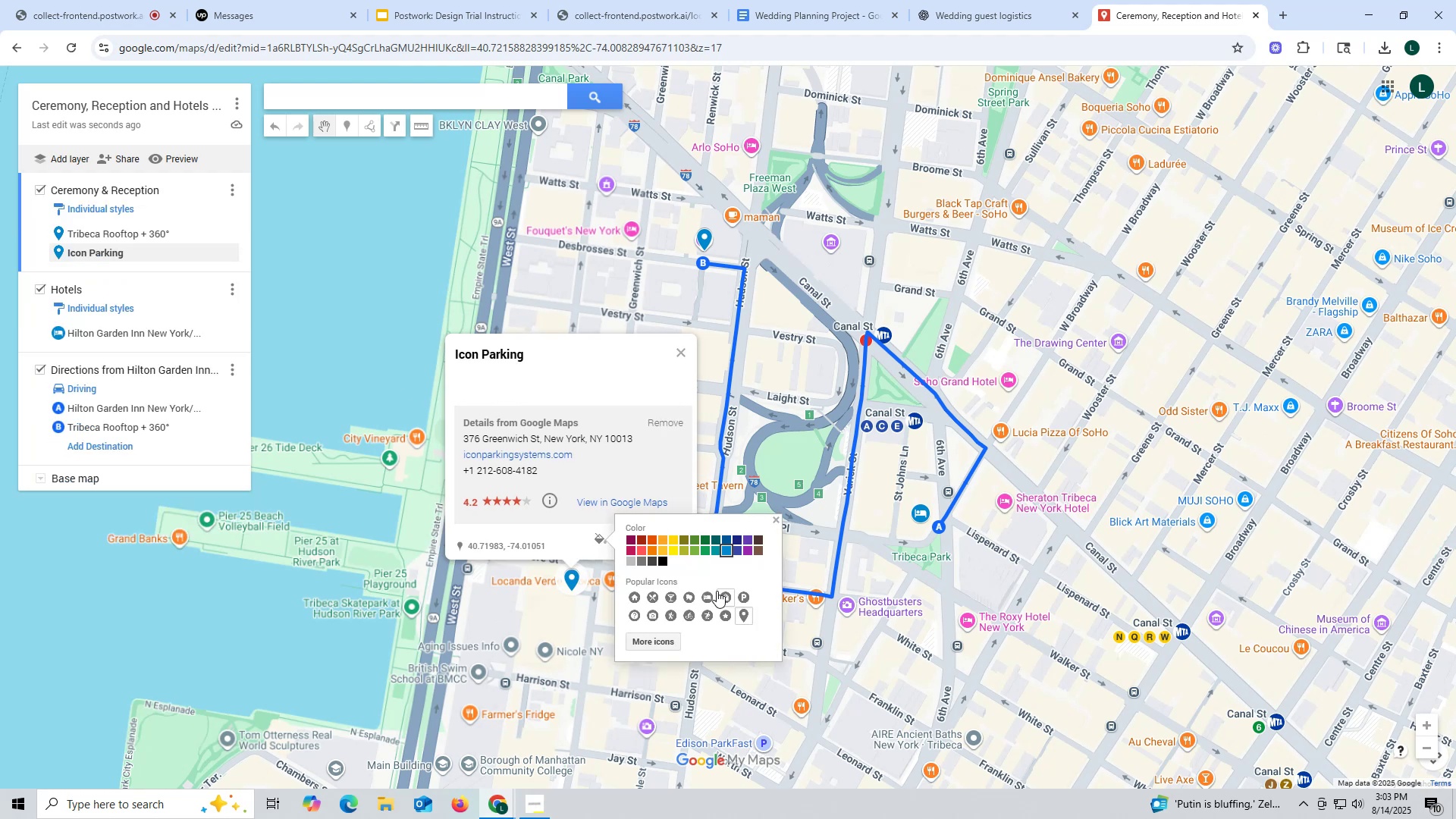 
left_click([742, 595])
 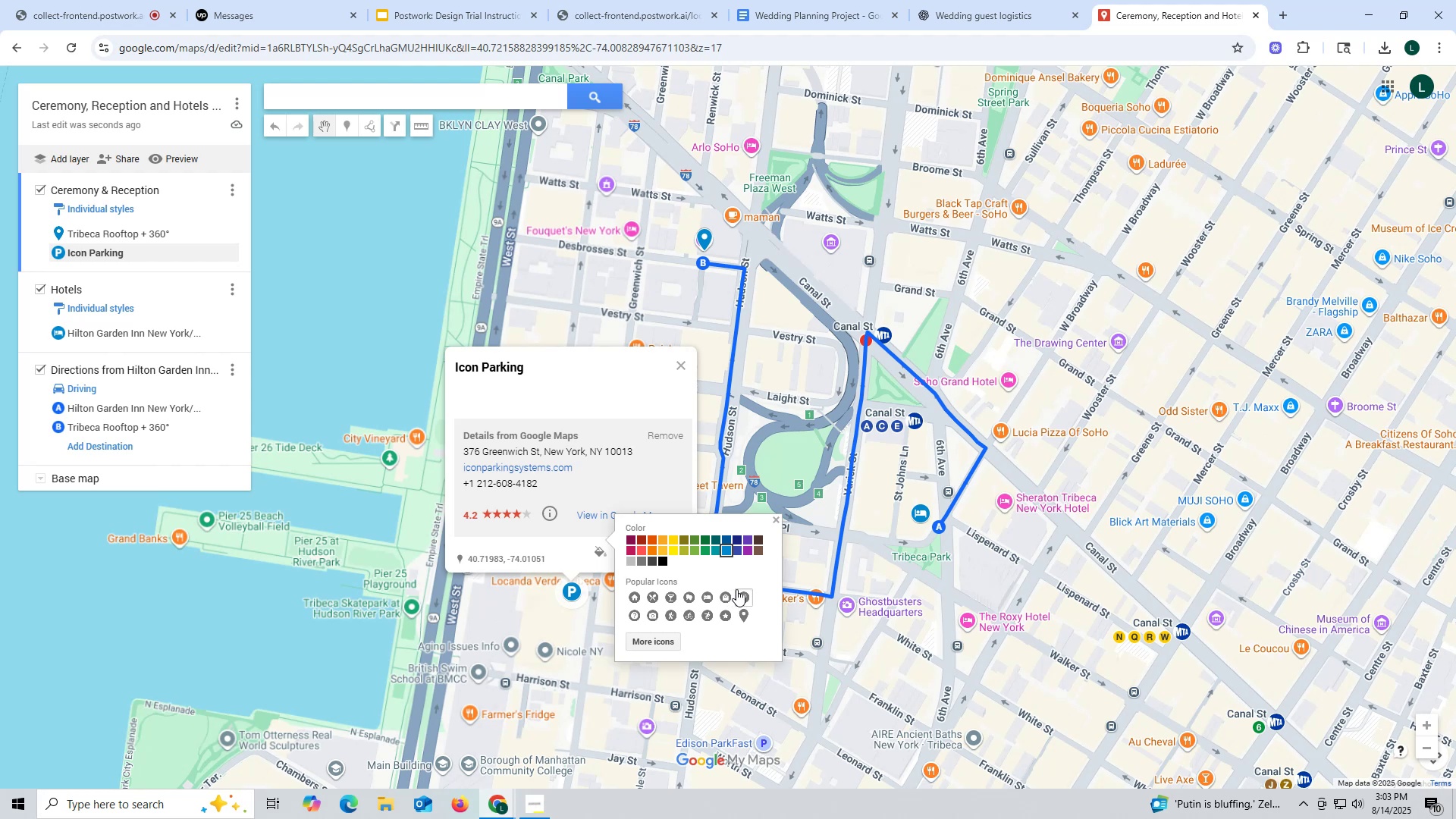 
wait(11.42)
 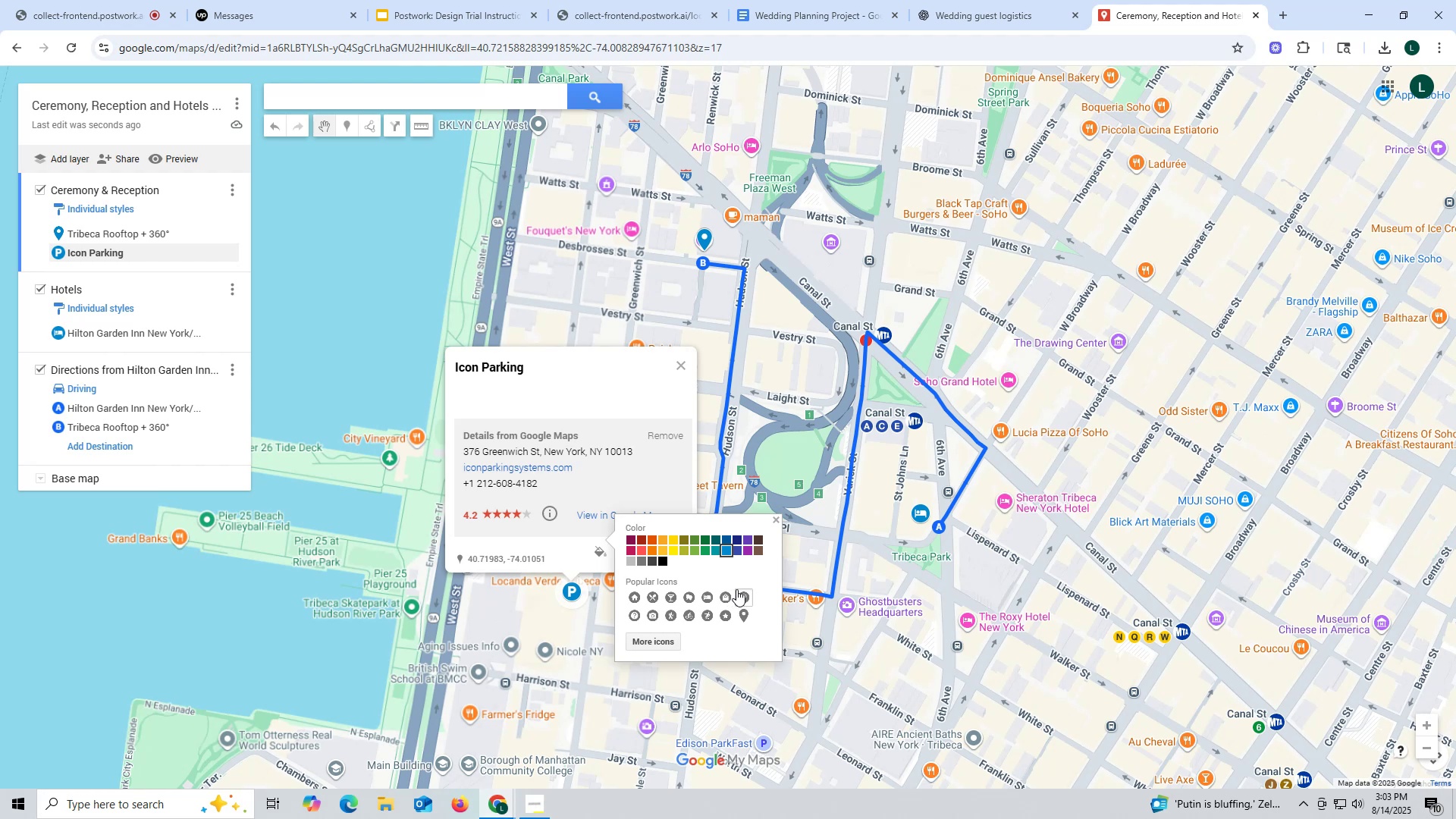 
left_click([778, 519])
 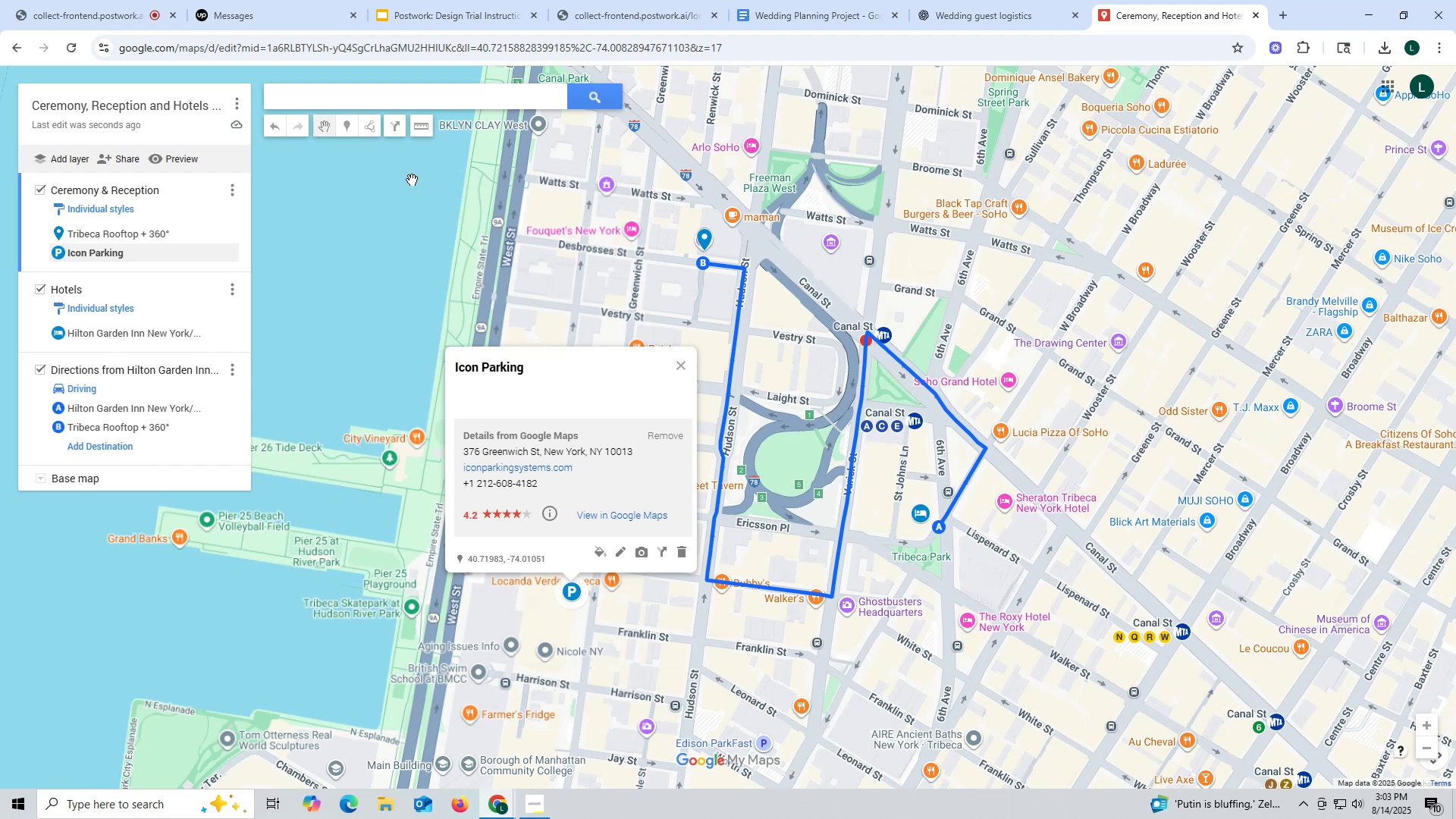 
wait(15.82)
 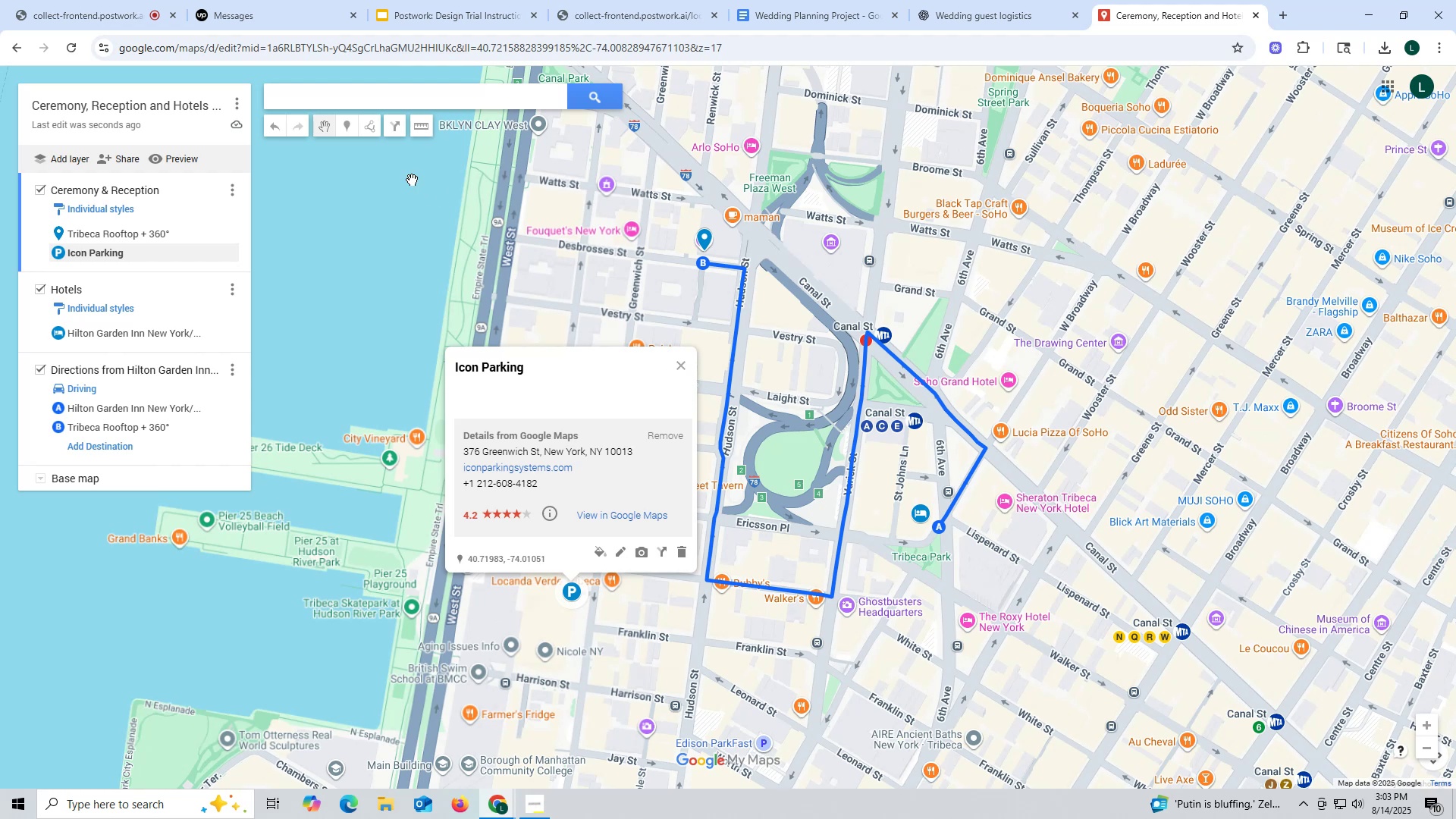 
left_click([681, 367])
 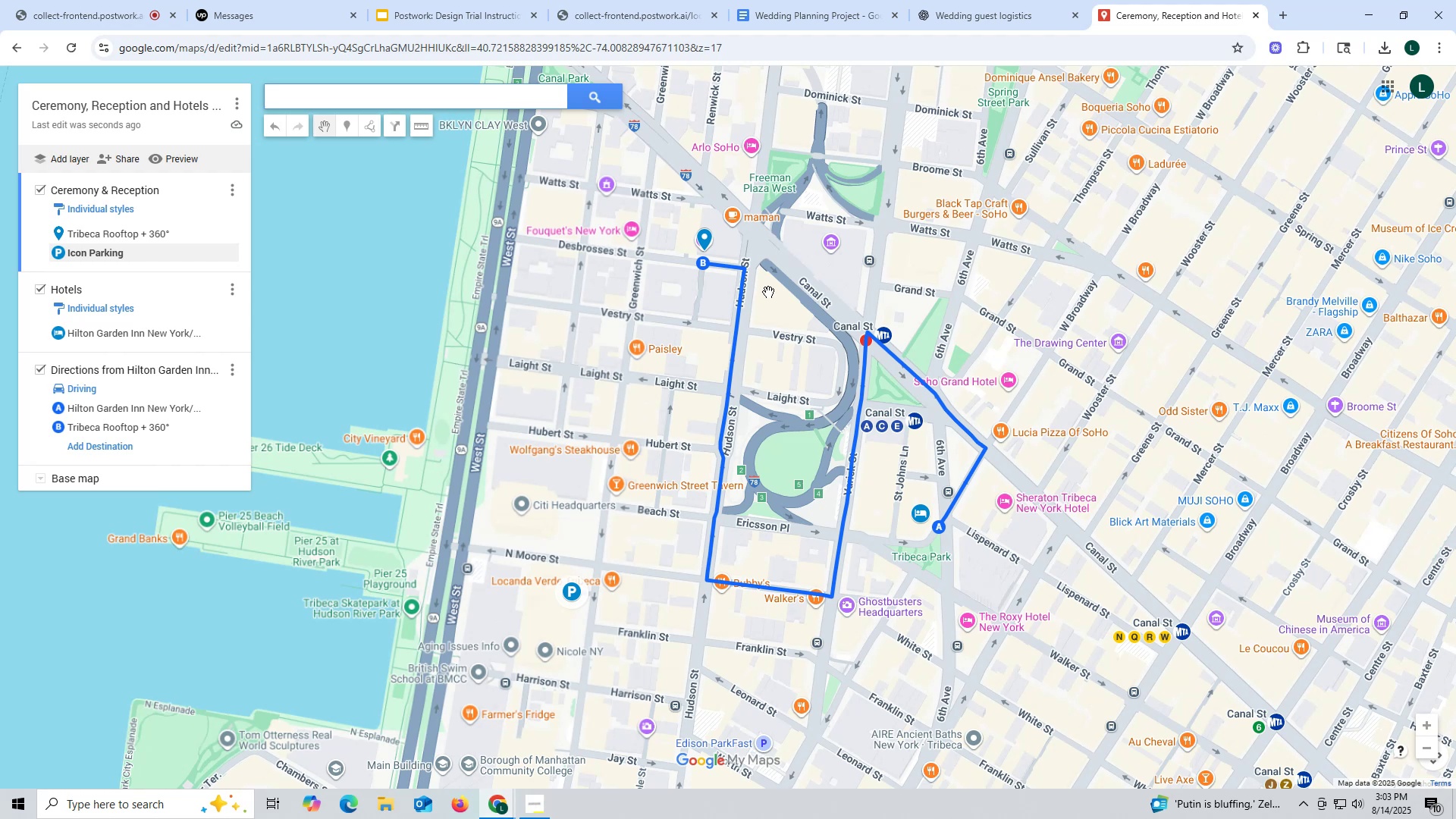 
wait(12.26)
 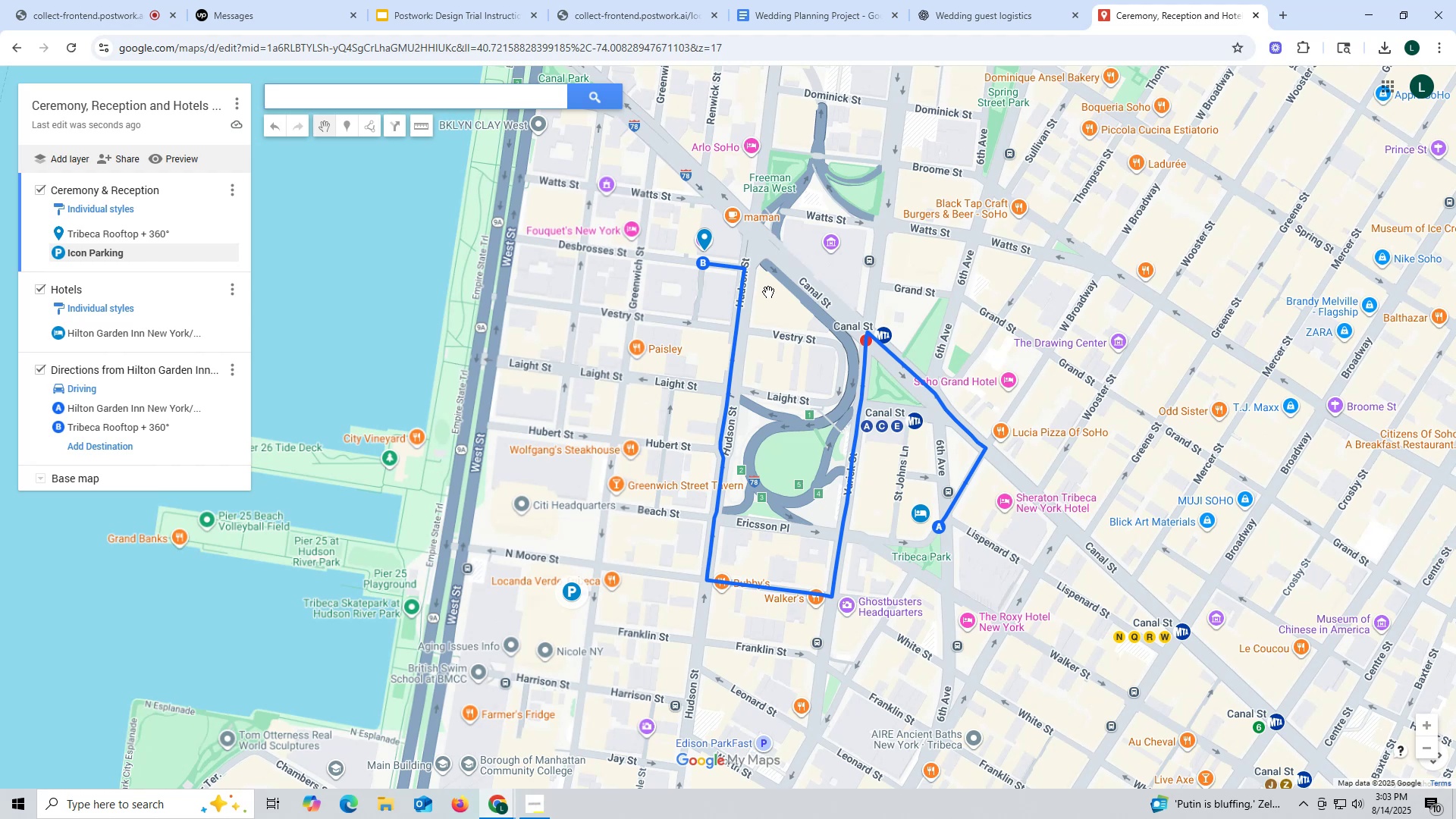 
left_click([949, 17])
 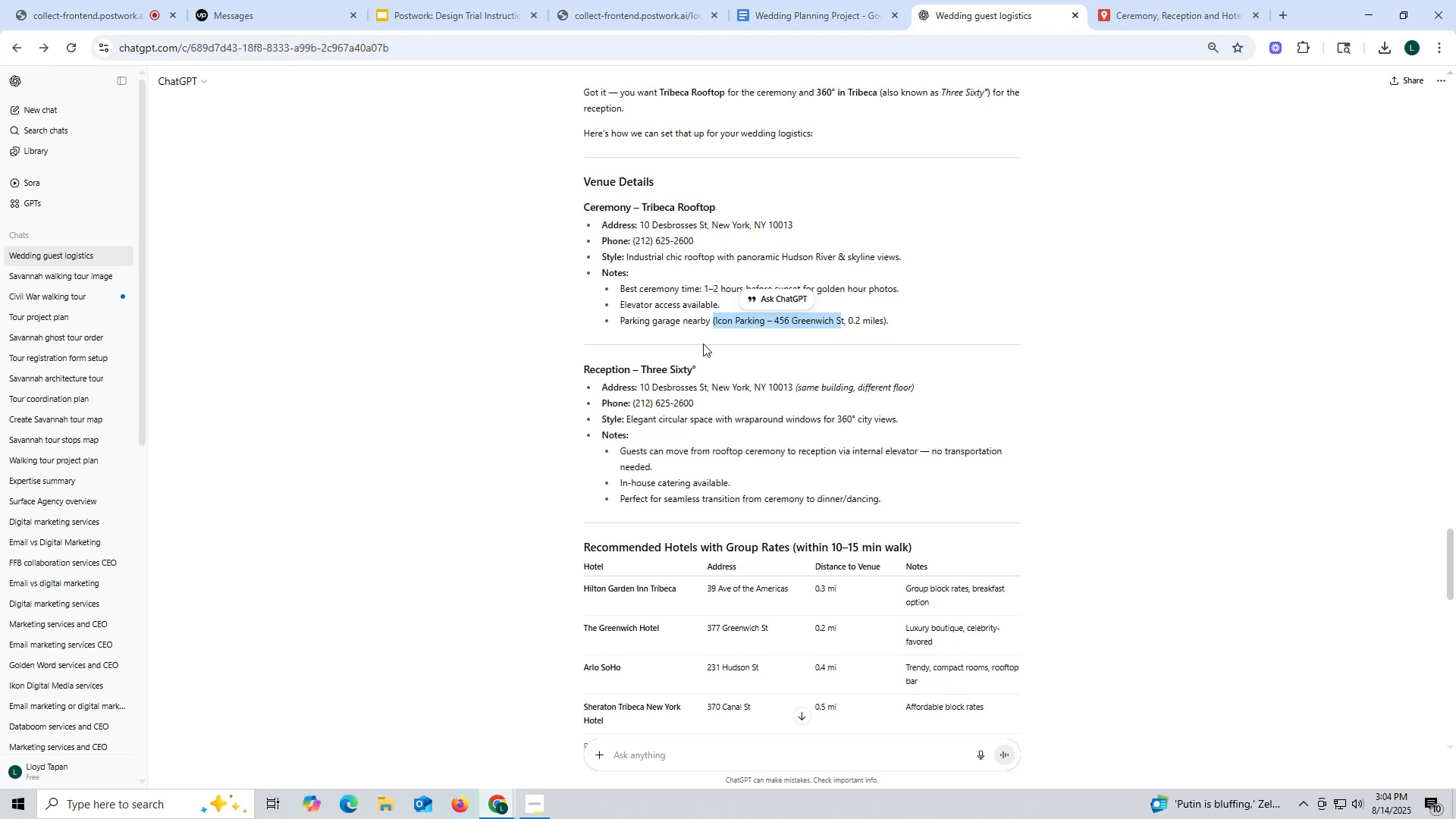 
wait(18.62)
 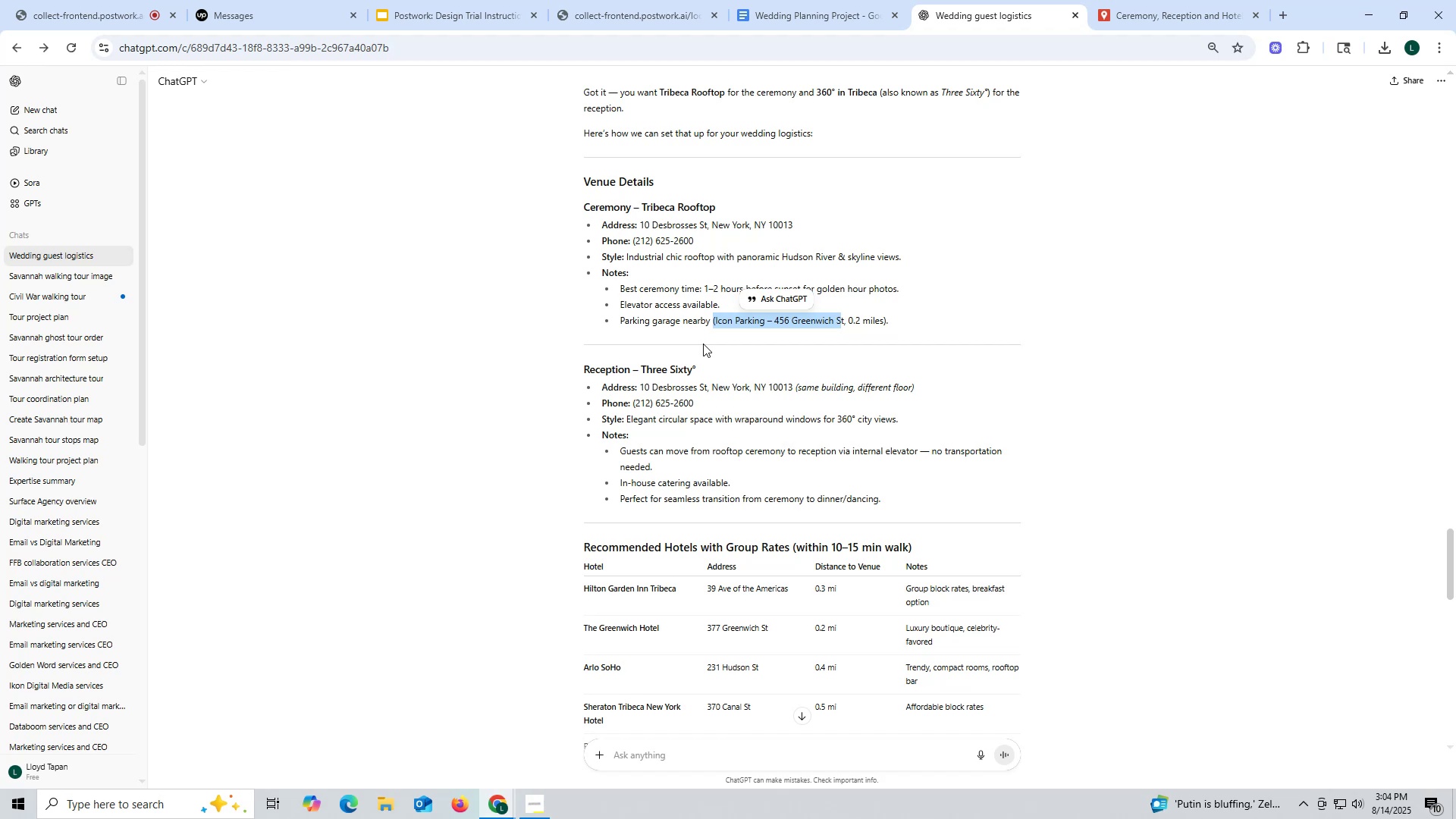 
scroll: coordinate [654, 504], scroll_direction: down, amount: 1.0
 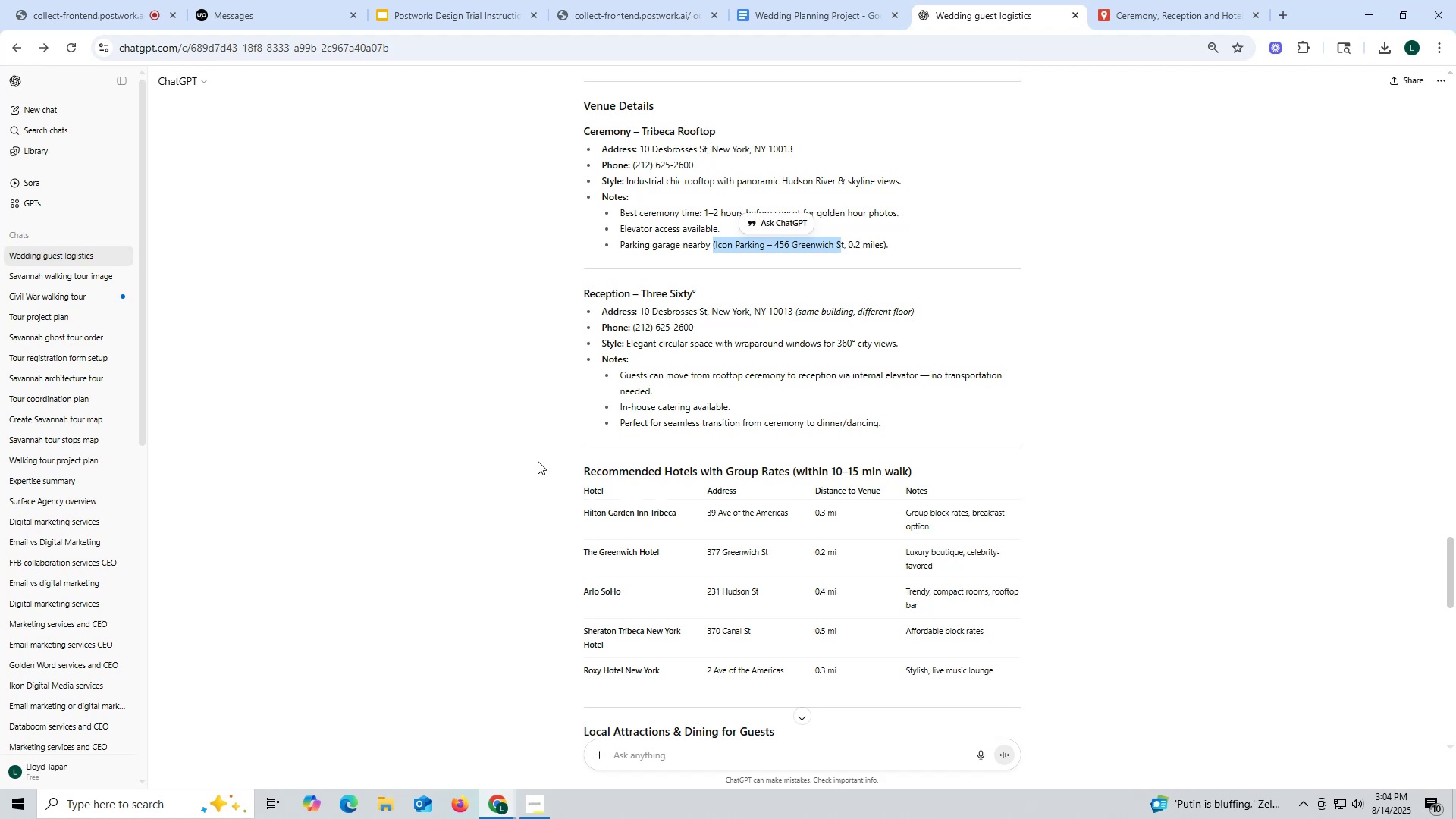 
wait(12.03)
 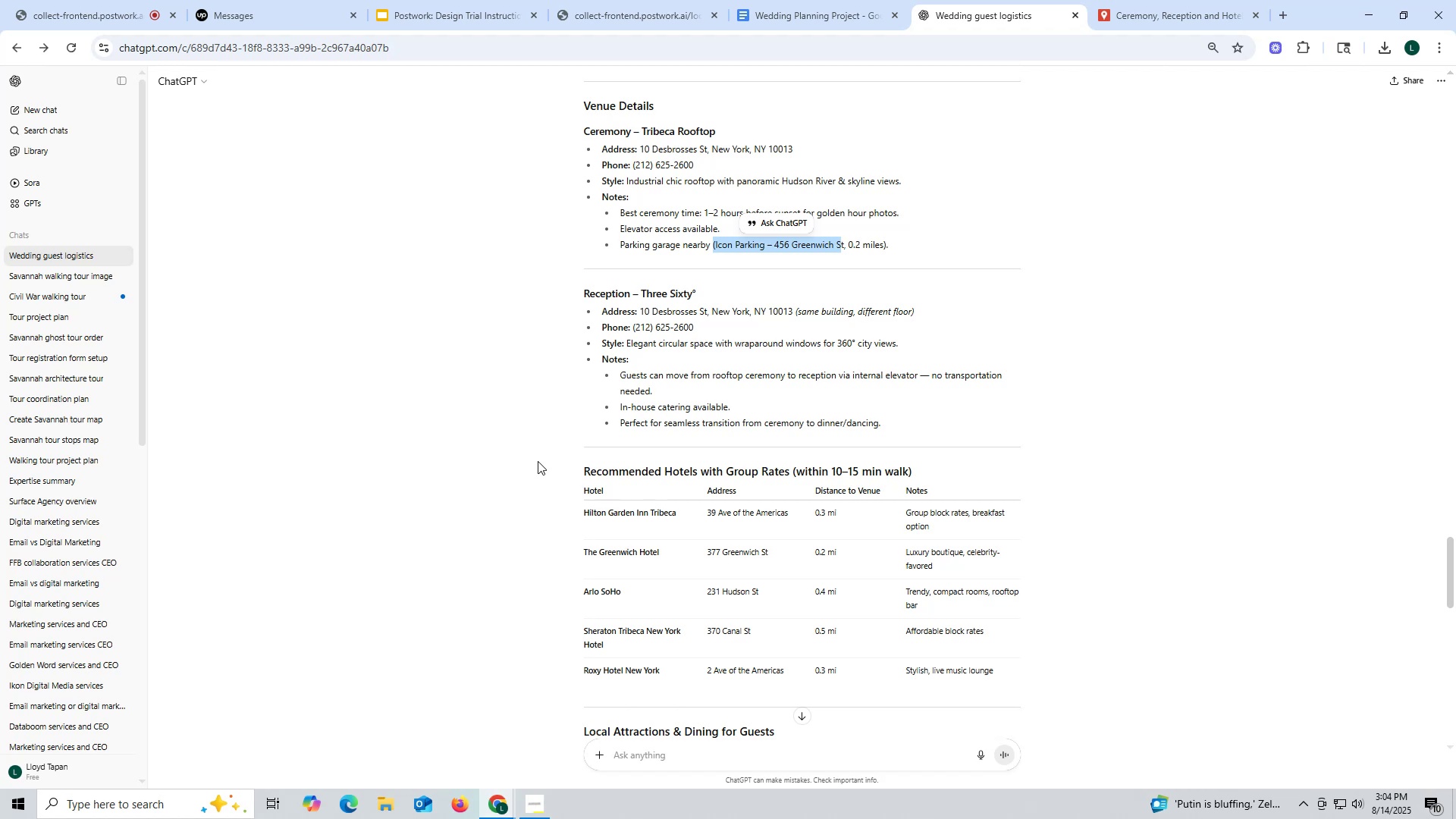 
left_click([635, 11])
 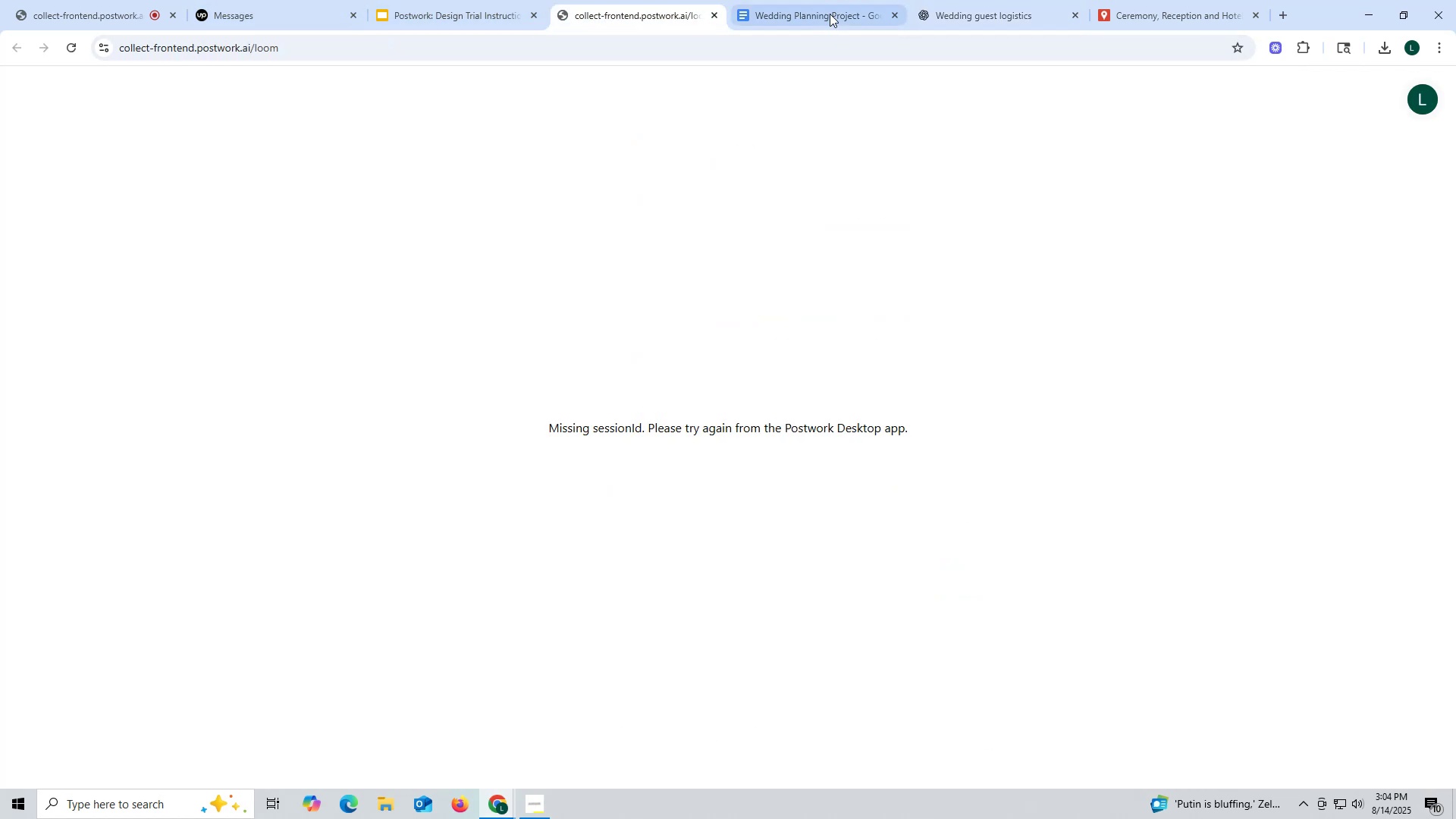 
left_click([830, 14])
 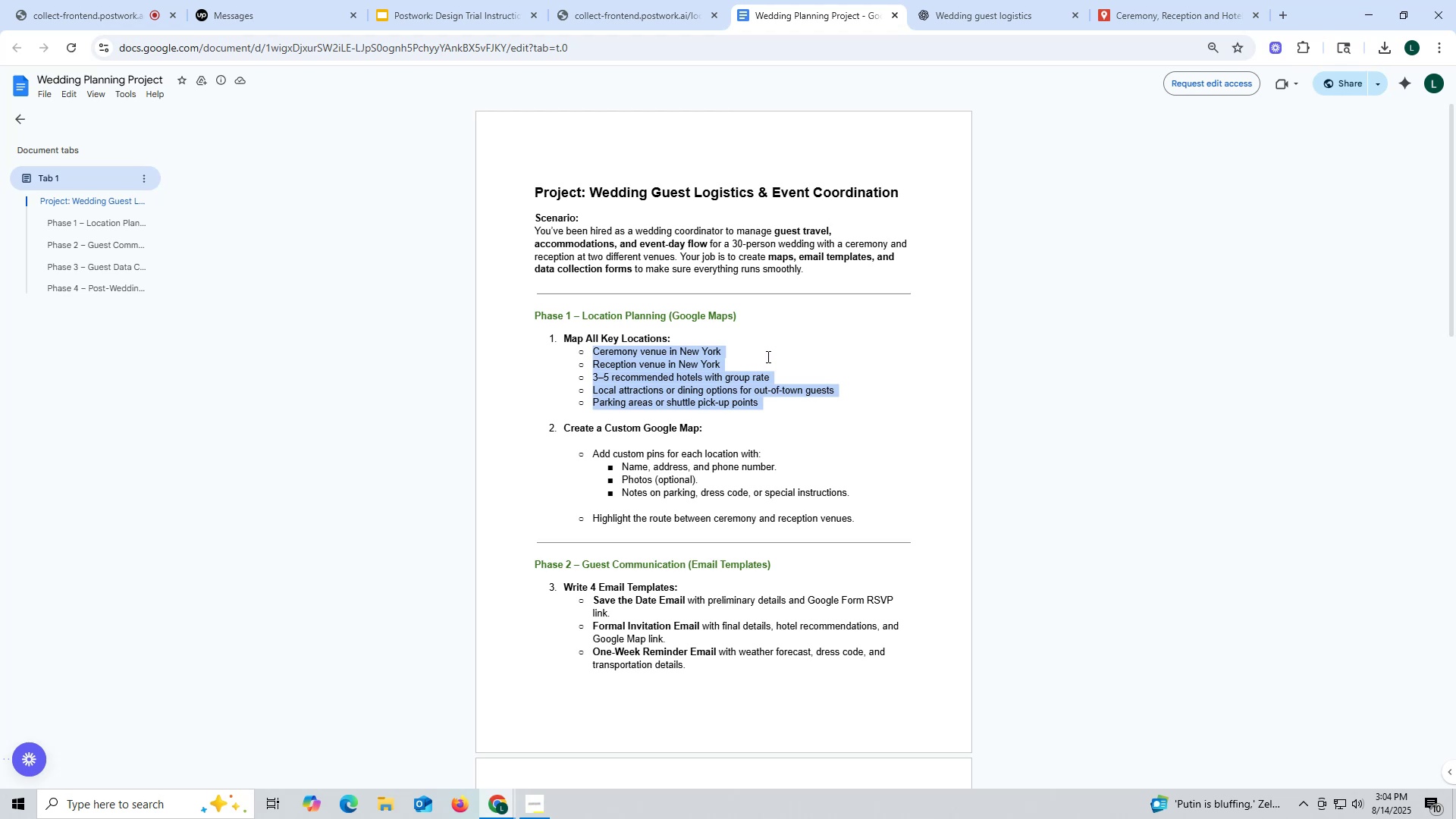 
wait(20.33)
 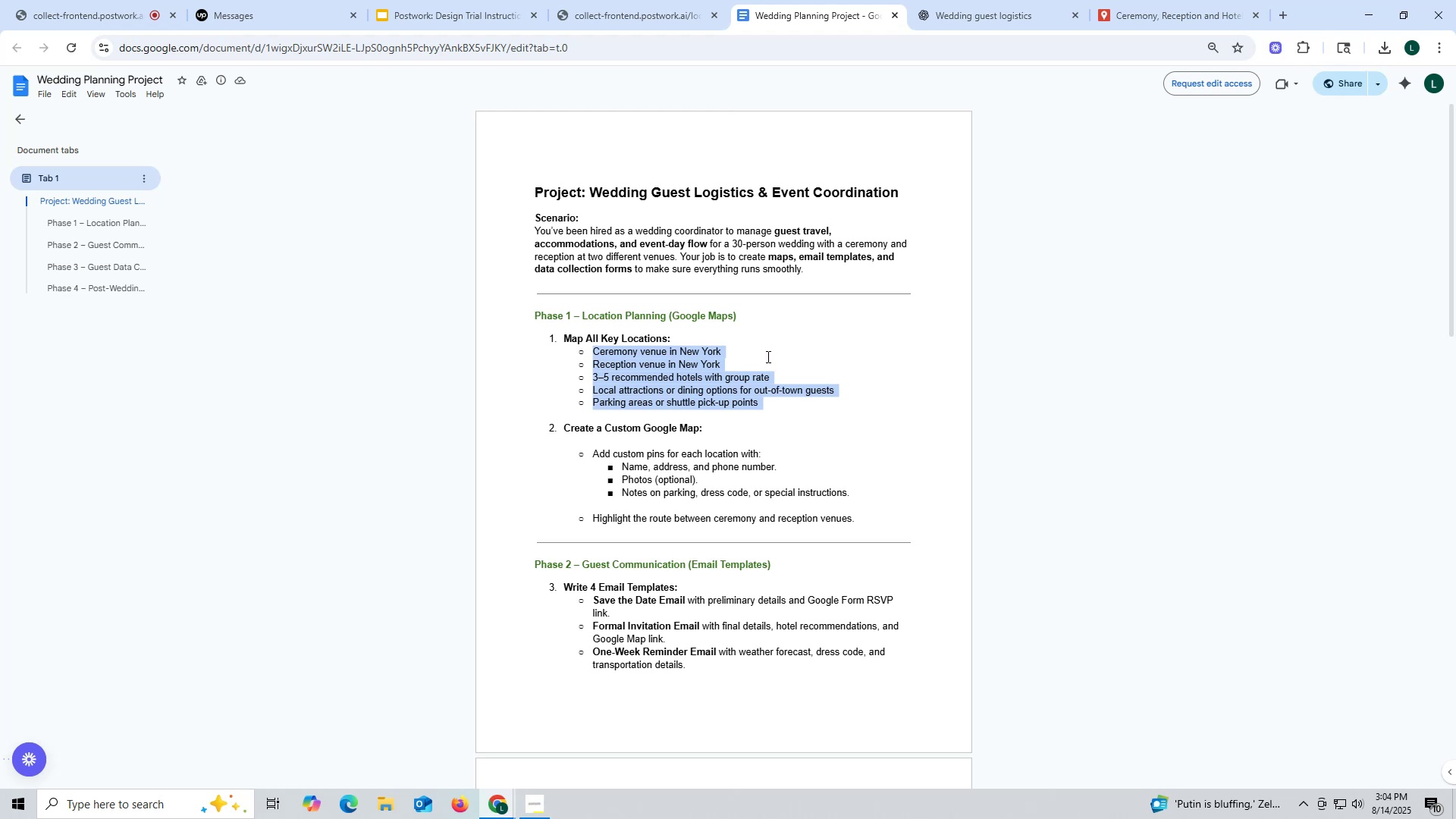 
left_click([977, 9])
 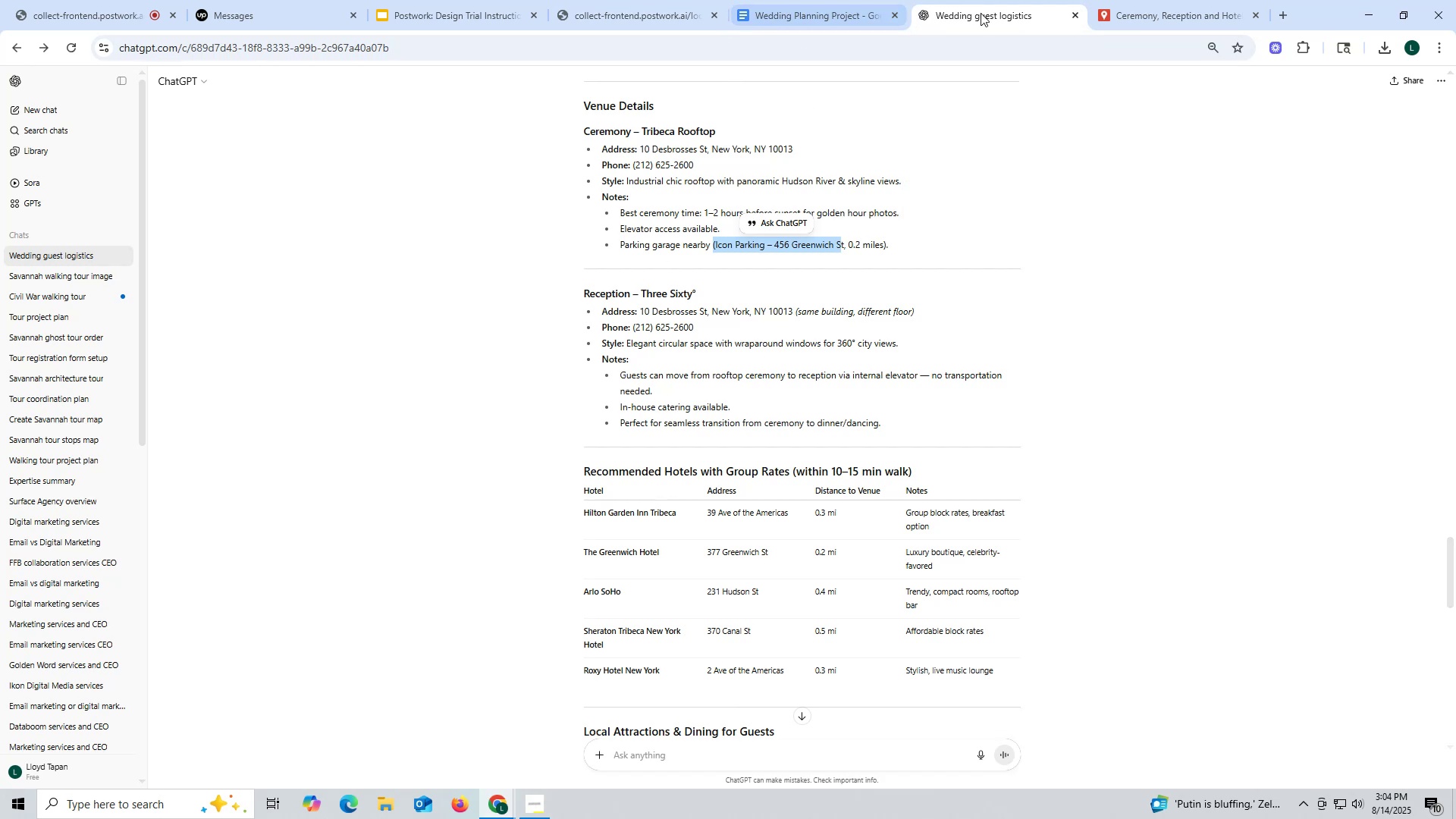 
left_click([1157, 8])
 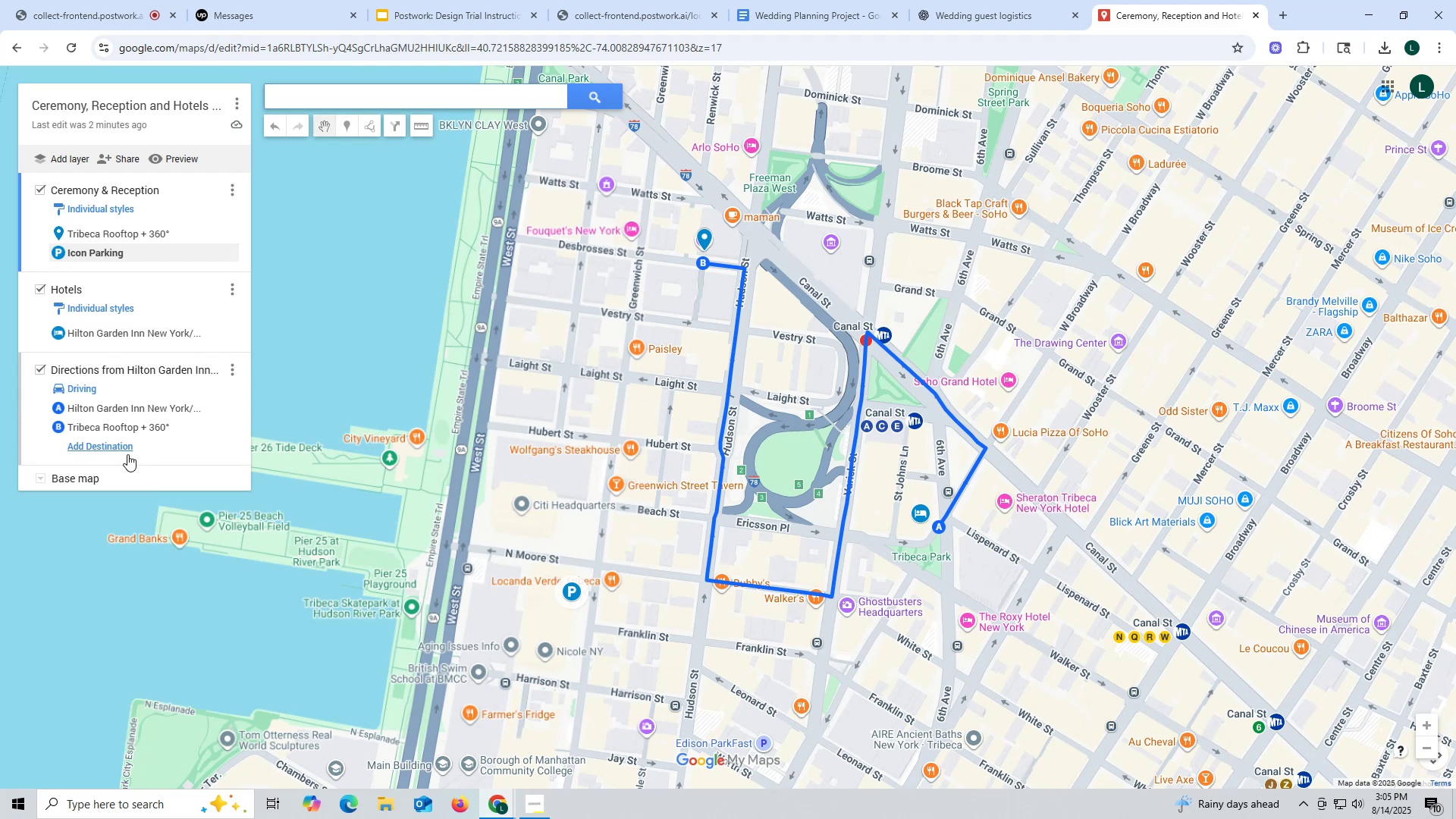 
wait(31.0)
 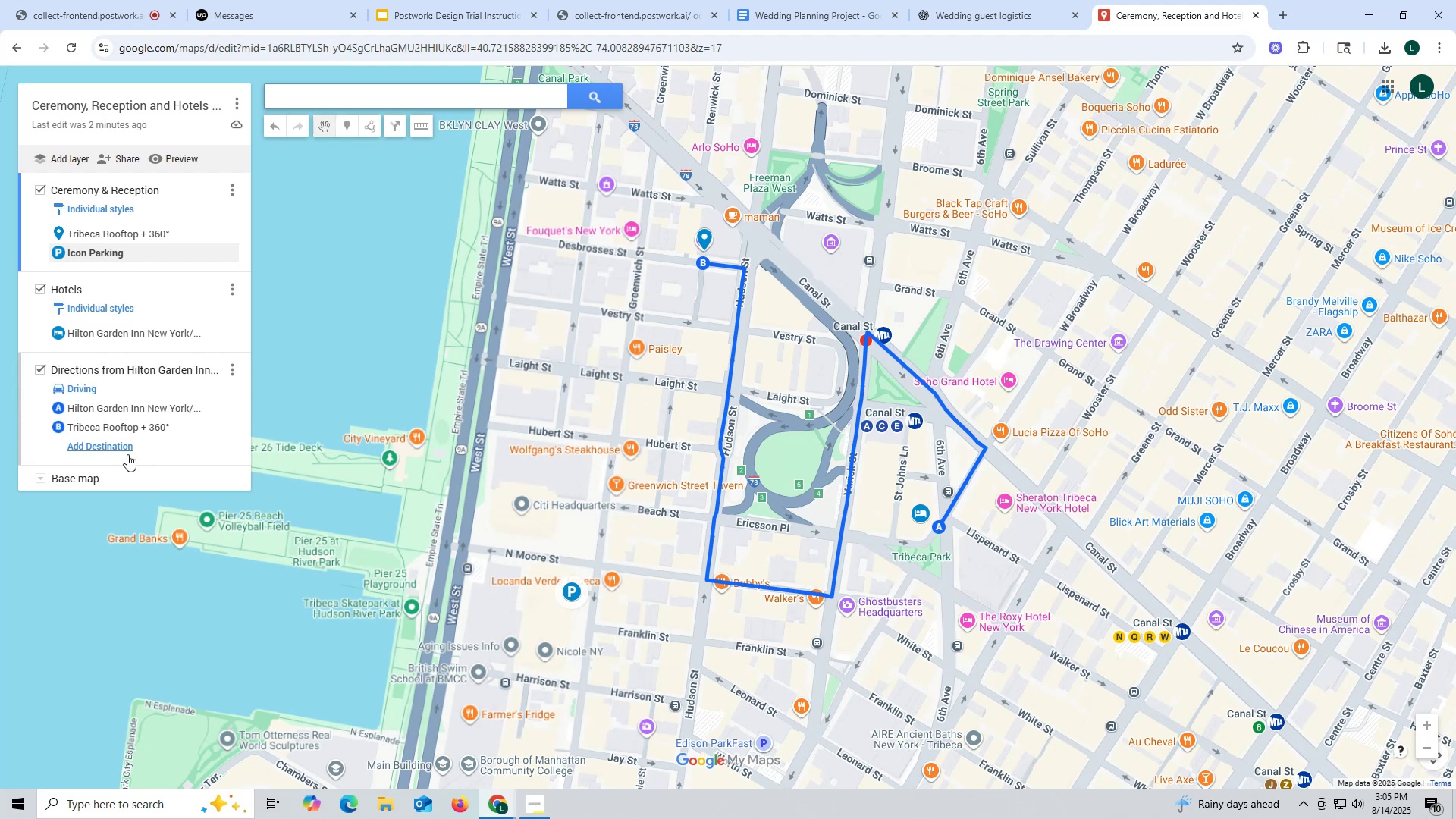 
left_click([119, 444])
 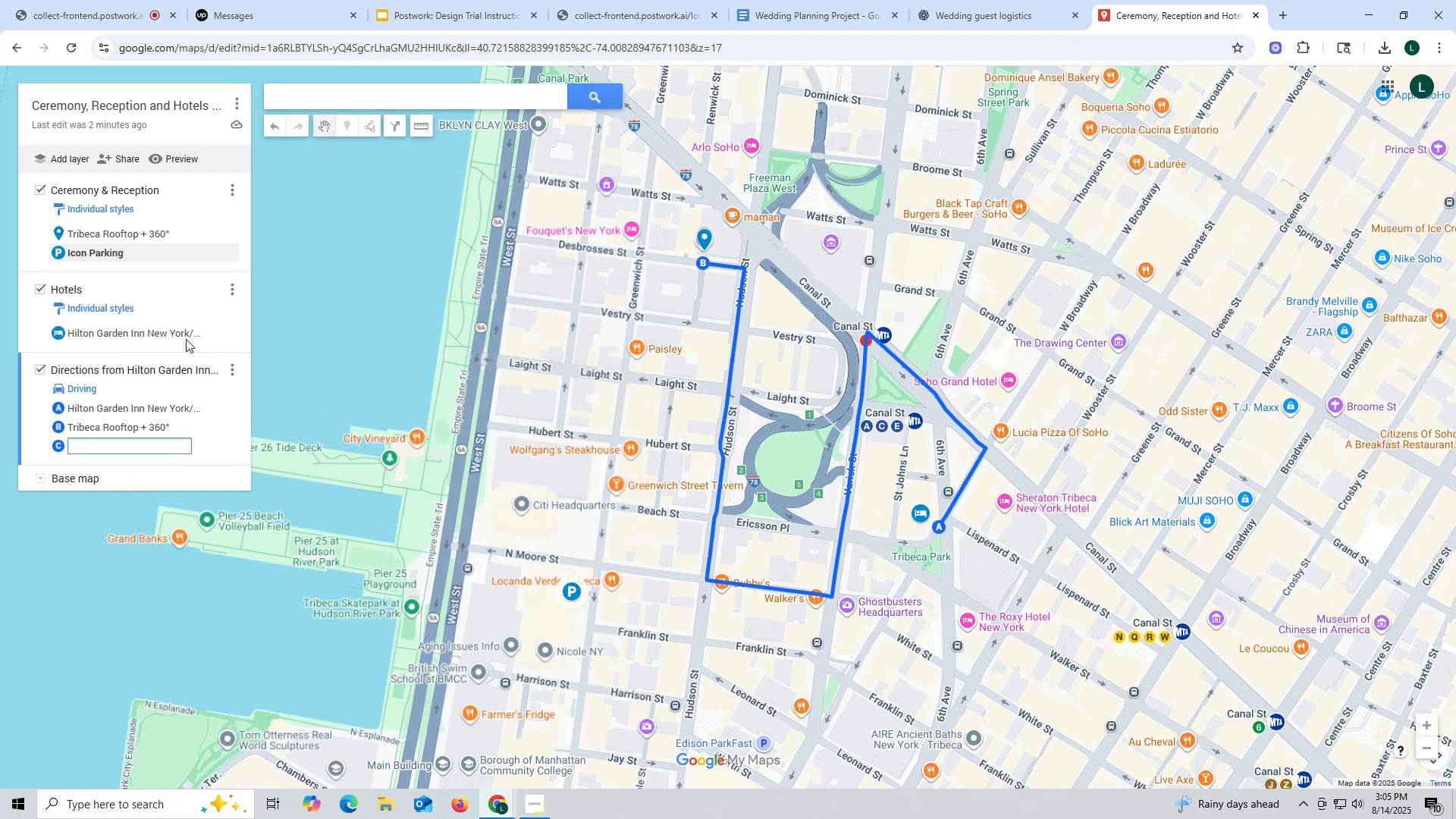 
left_click([126, 253])
 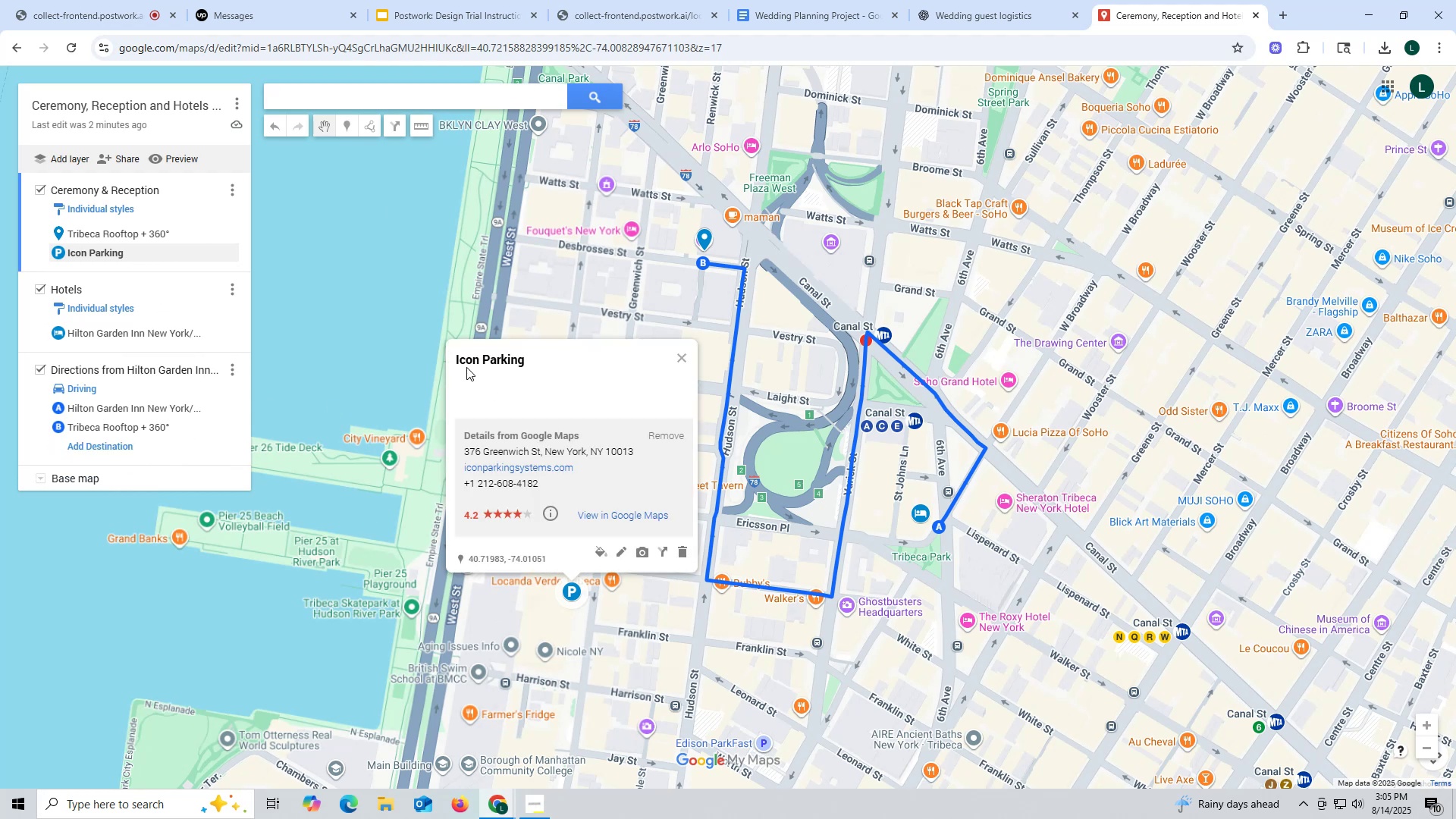 
left_click_drag(start_coordinate=[450, 358], to_coordinate=[544, 359])
 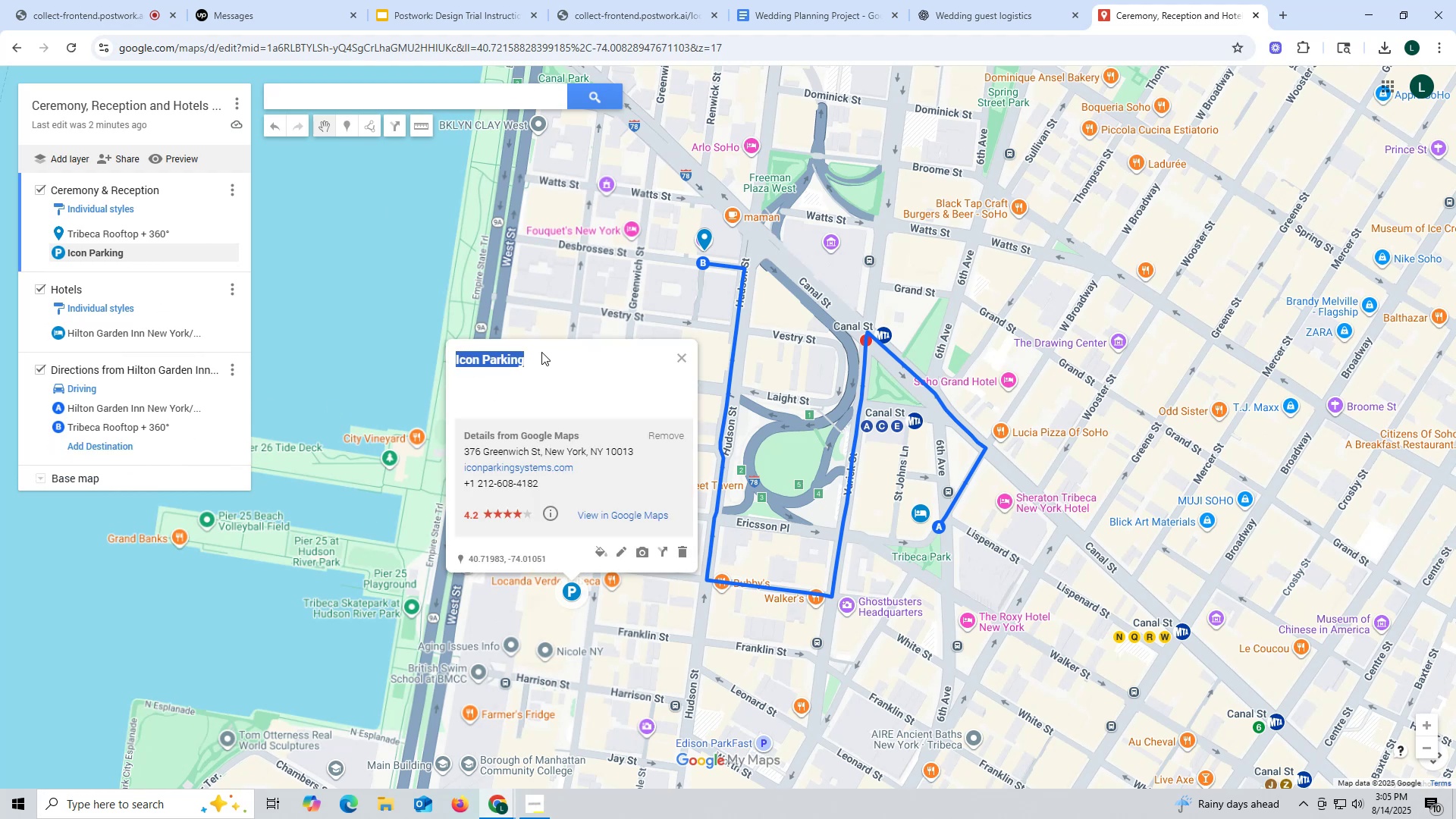 
key(Control+ControlLeft)
 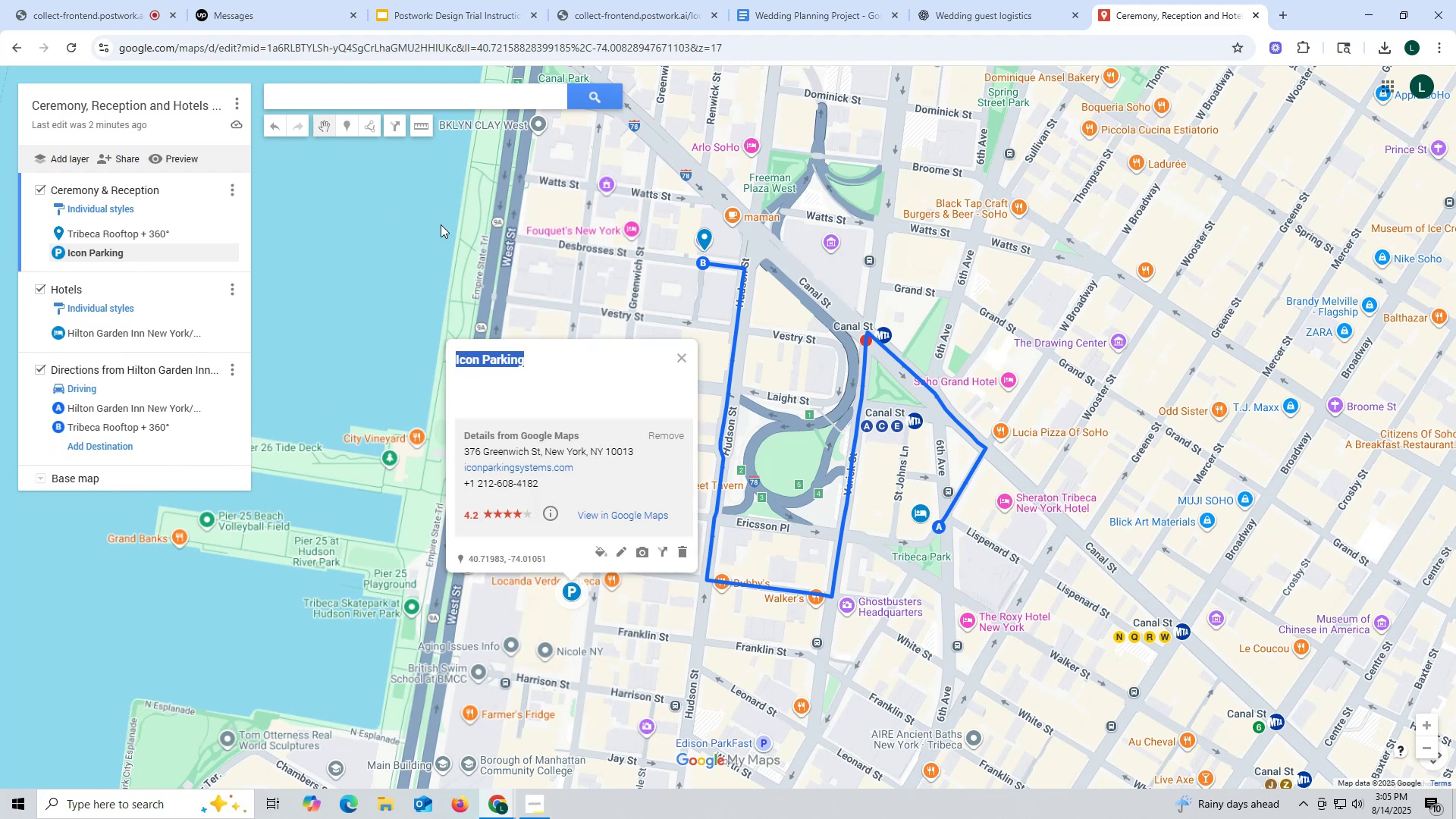 
key(Control+C)
 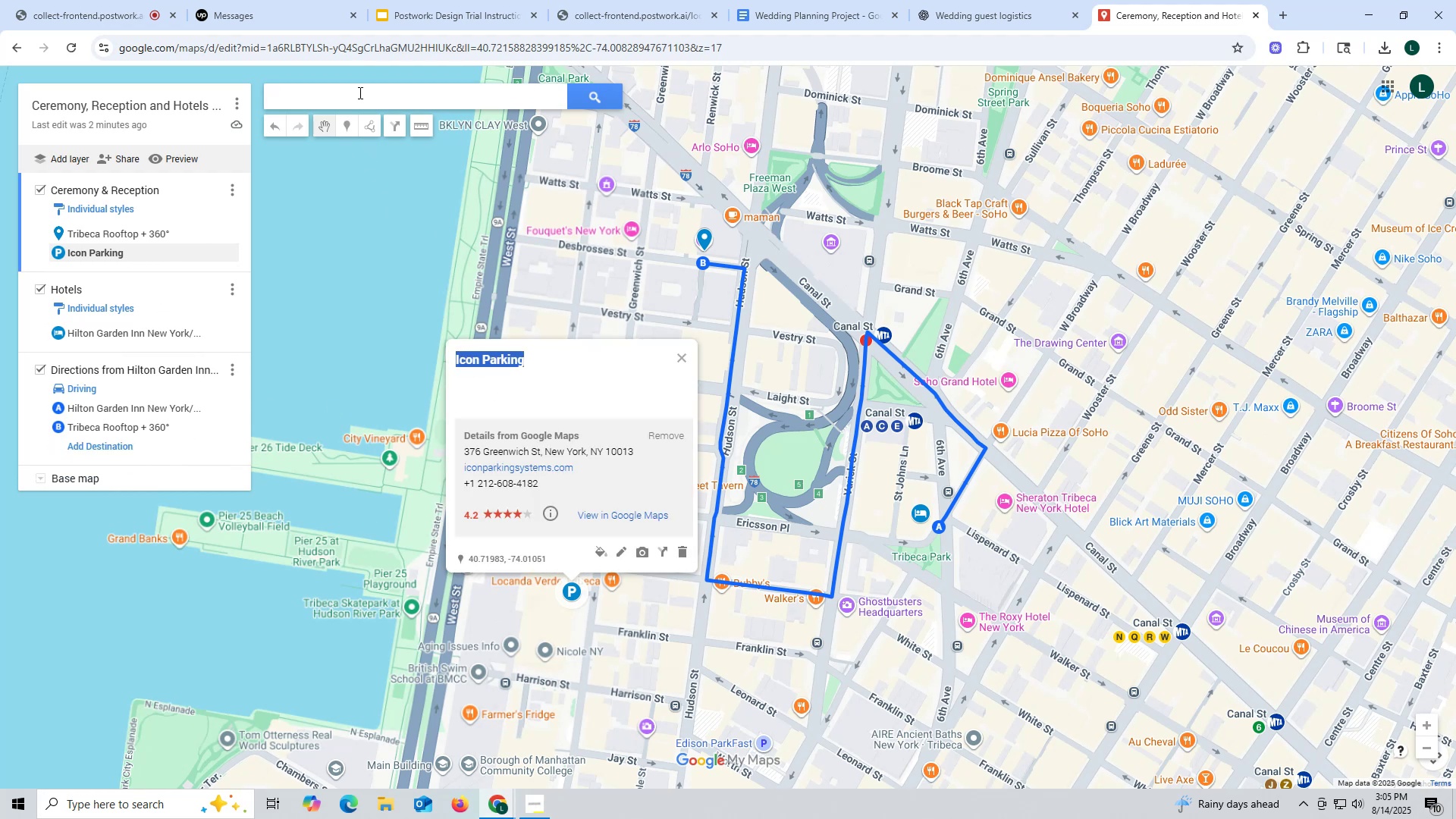 
left_click([359, 93])
 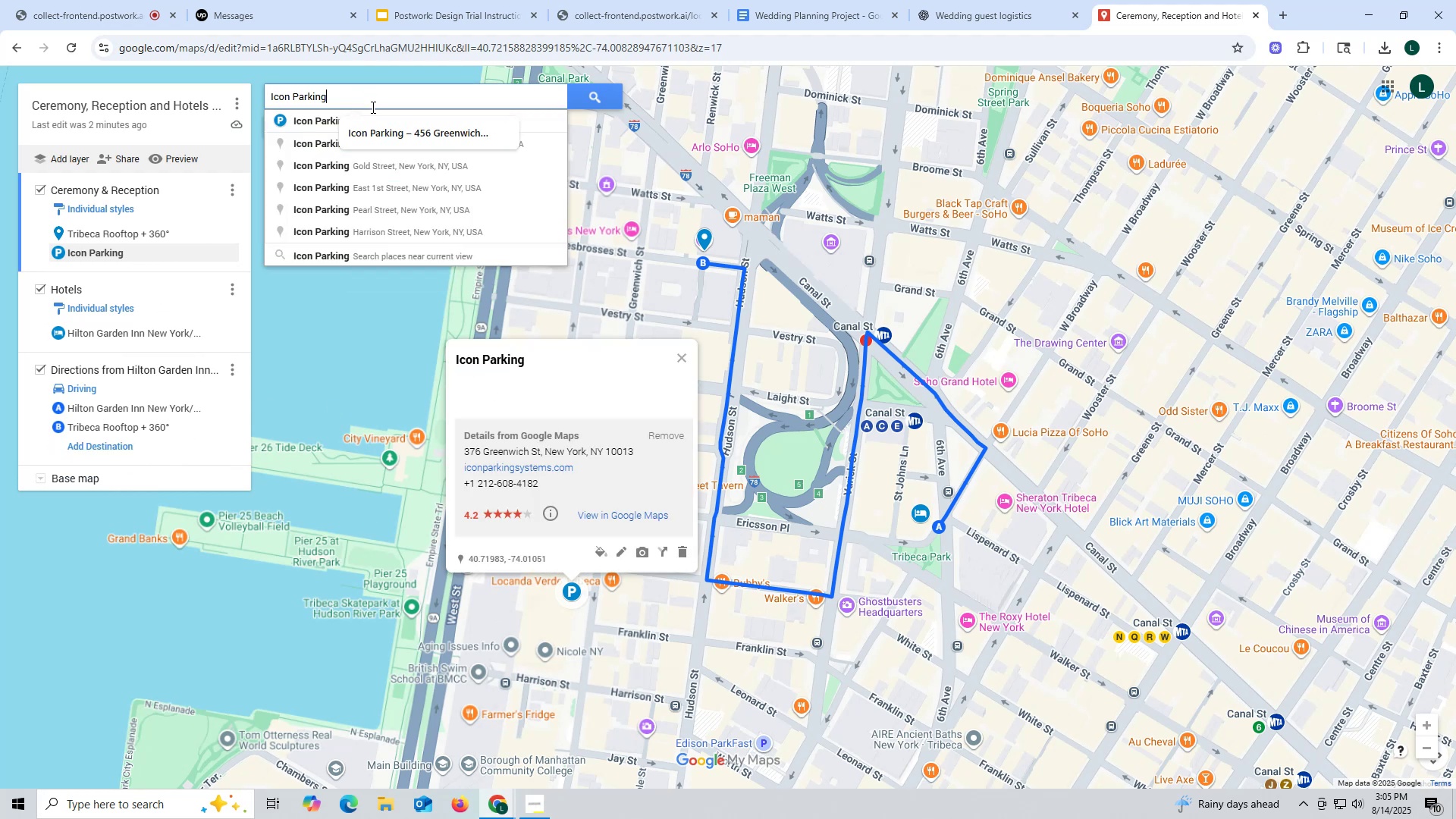 
key(Control+ControlLeft)
 